 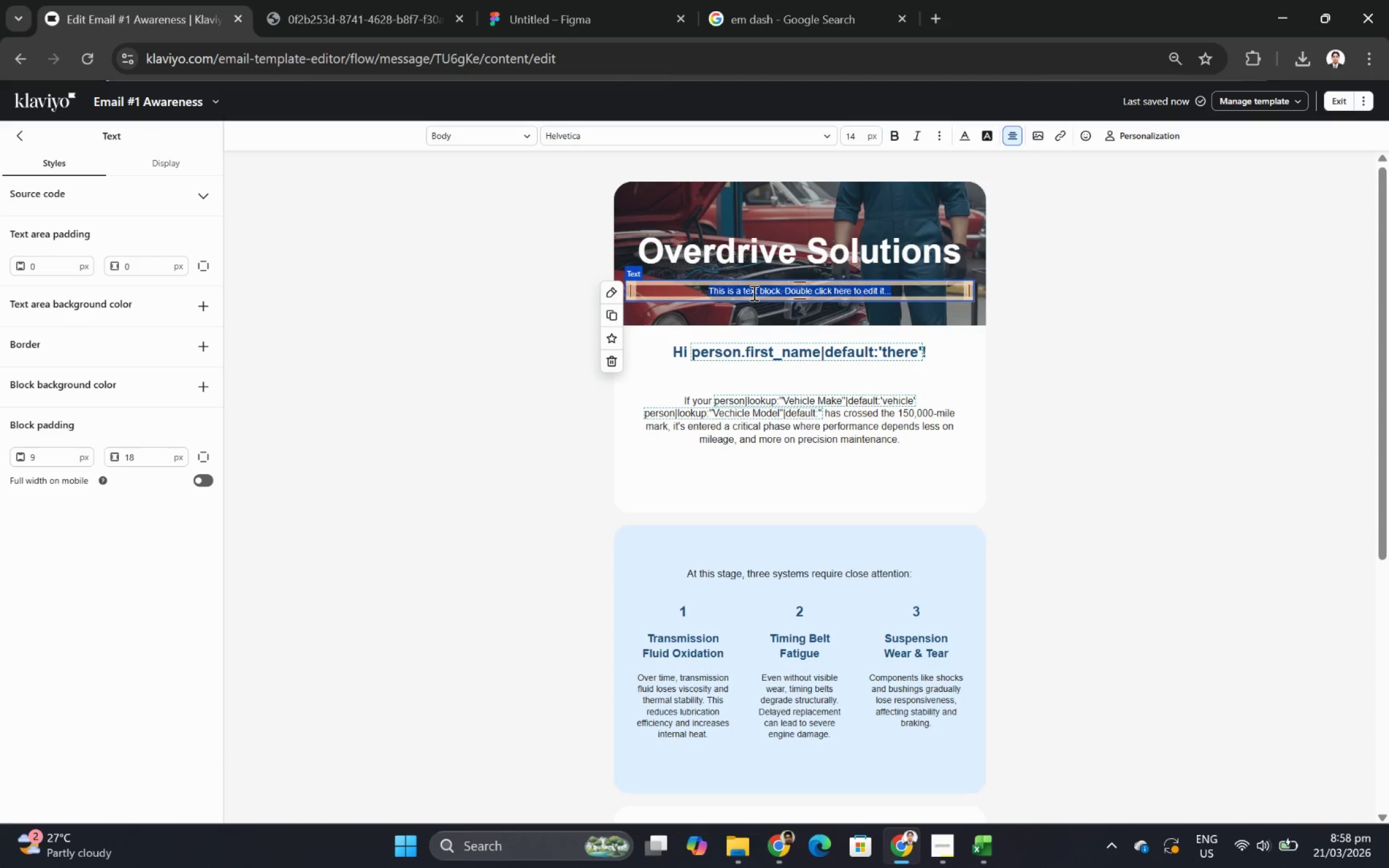 
type(Specialized transmission and engine repairshop)
 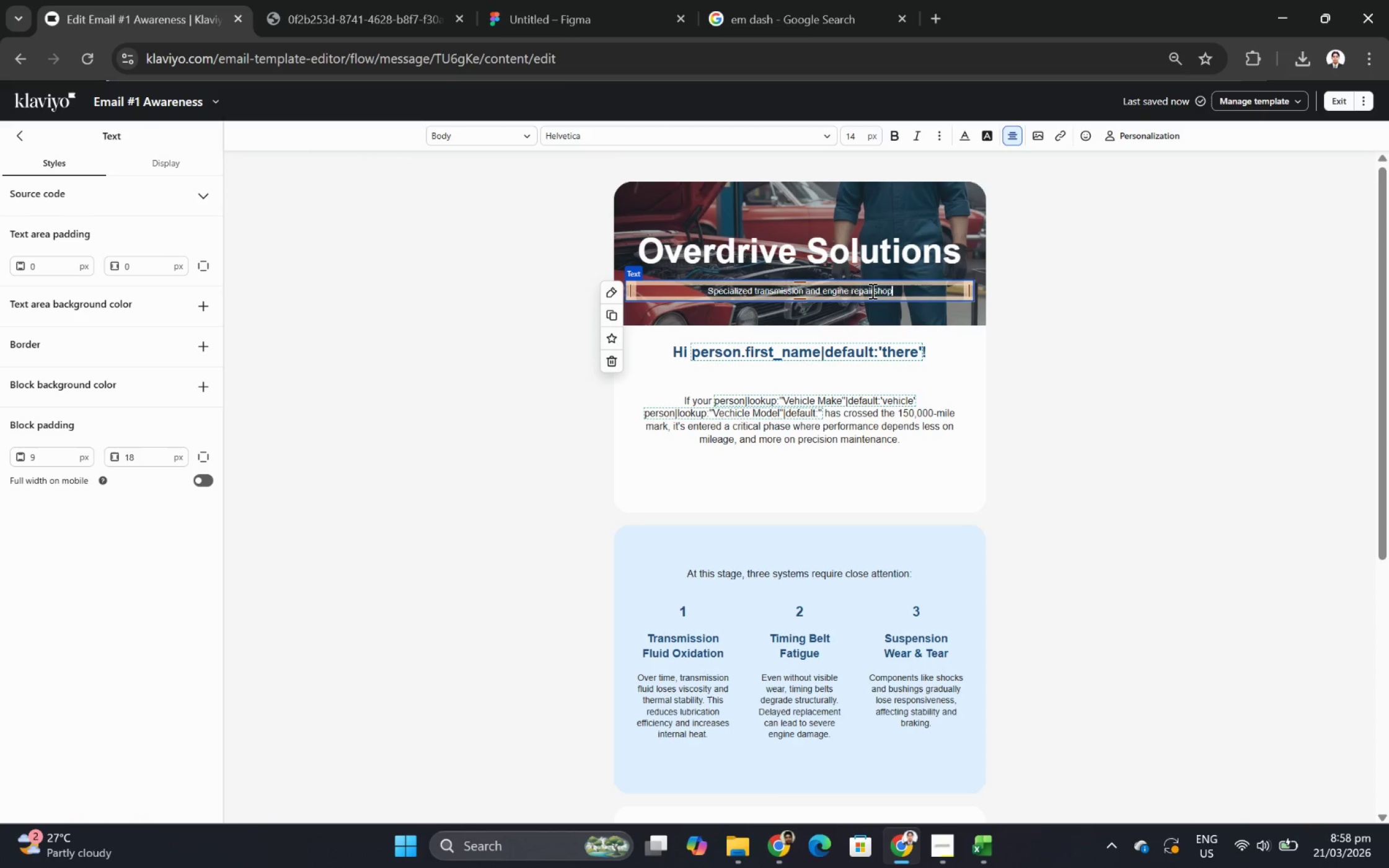 
left_click([873, 291])
 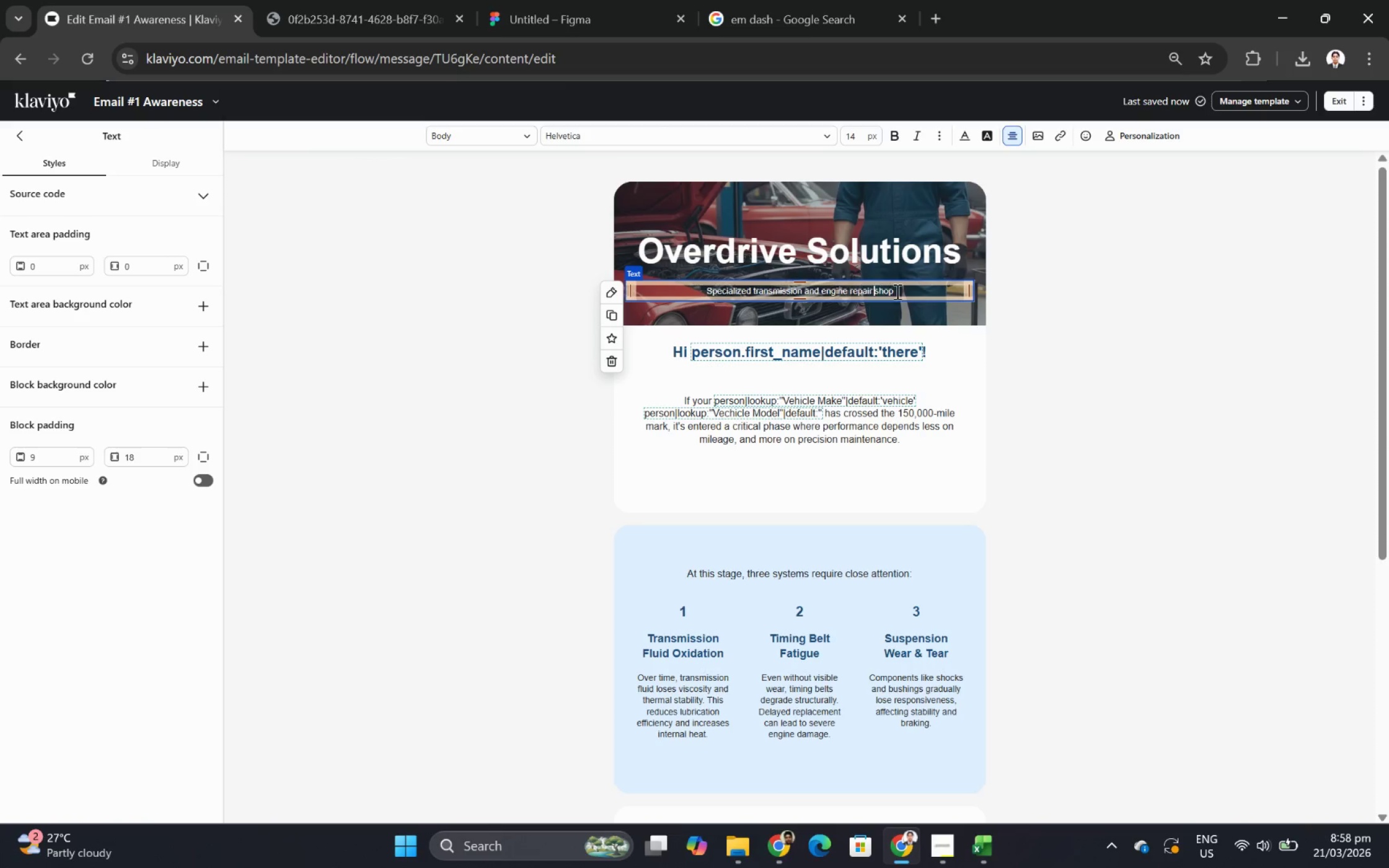 
key(Space)
 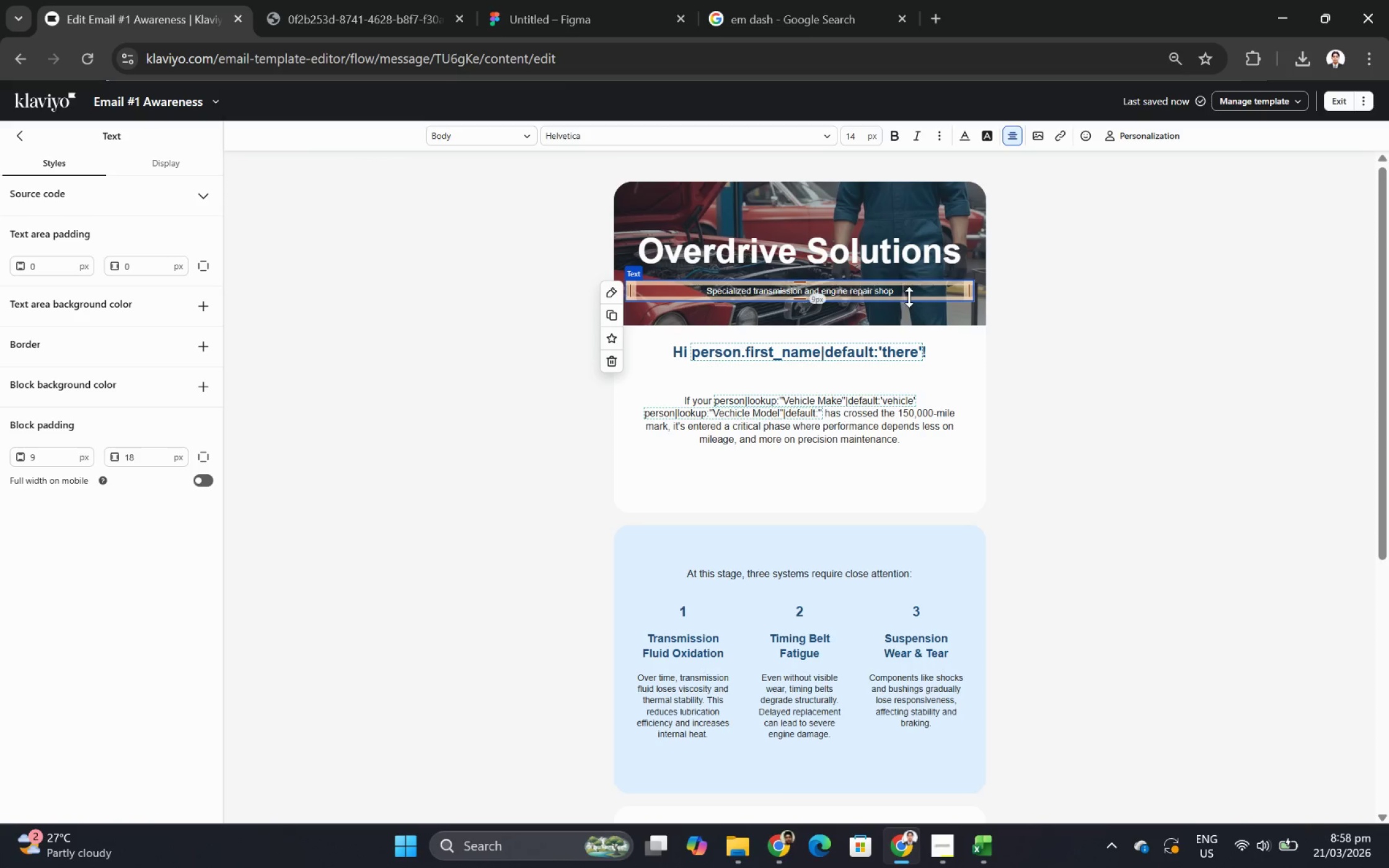 
double_click([909, 297])
 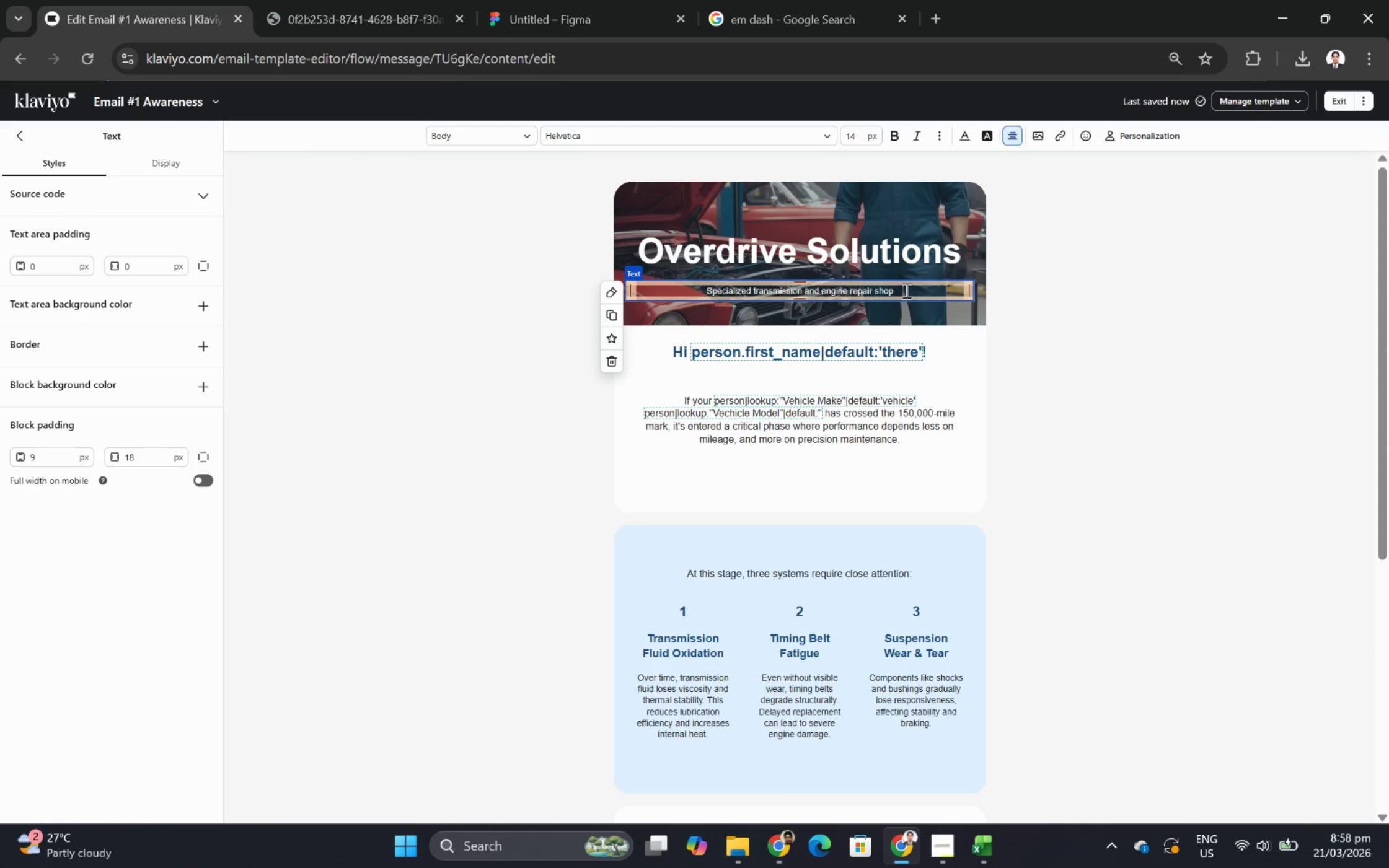 
left_click([905, 290])
 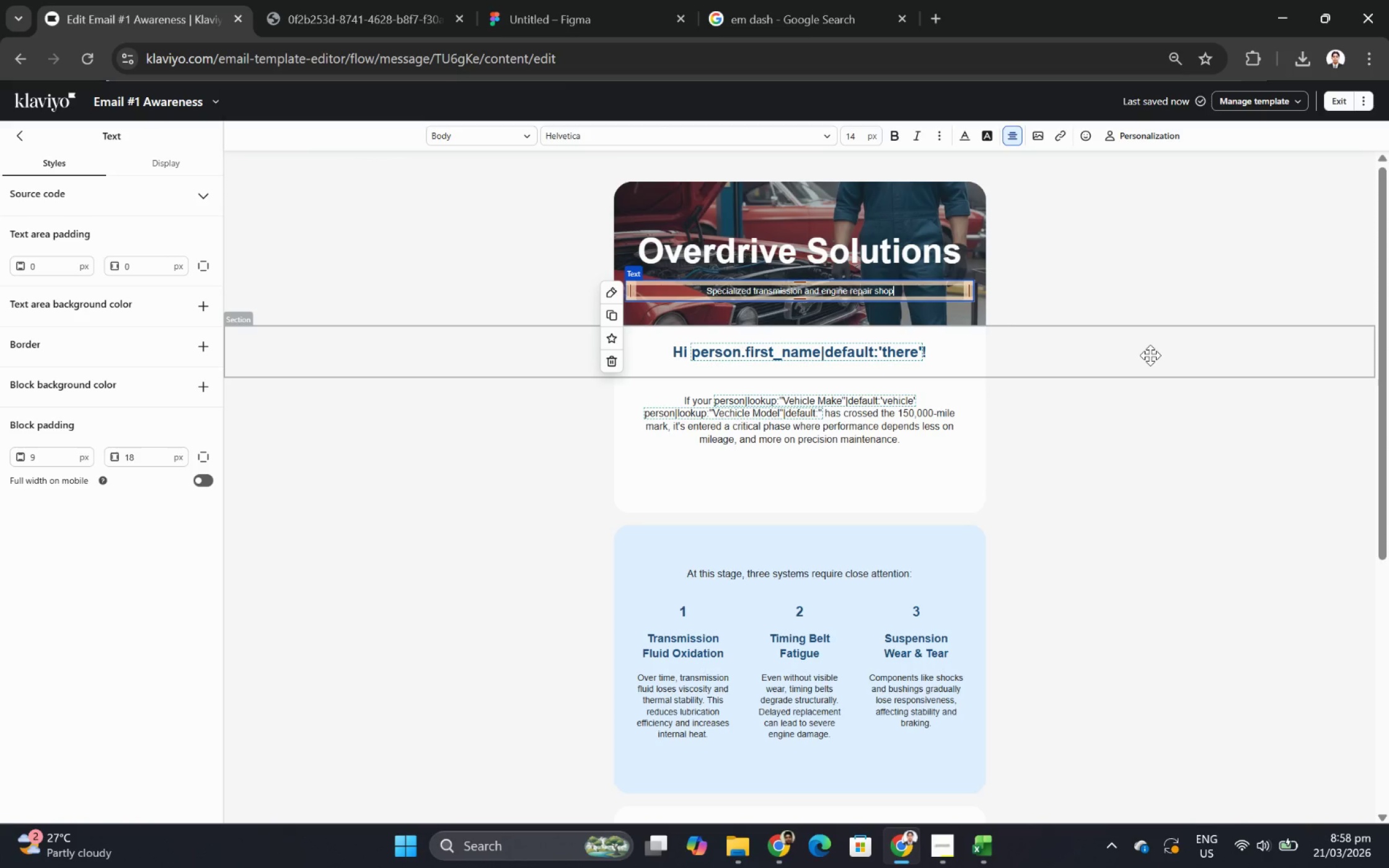 
double_click([1150, 355])
 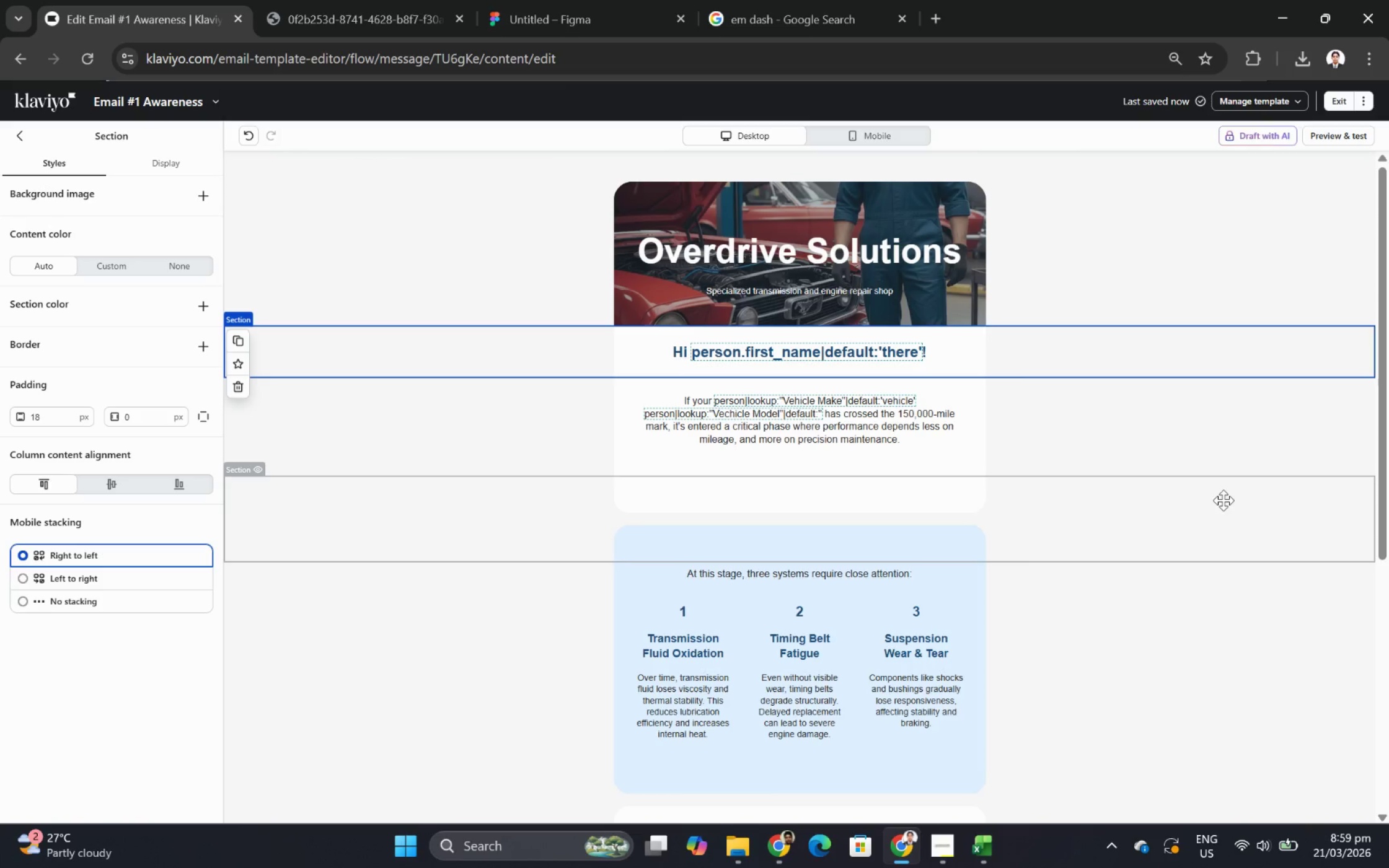 
wait(18.7)
 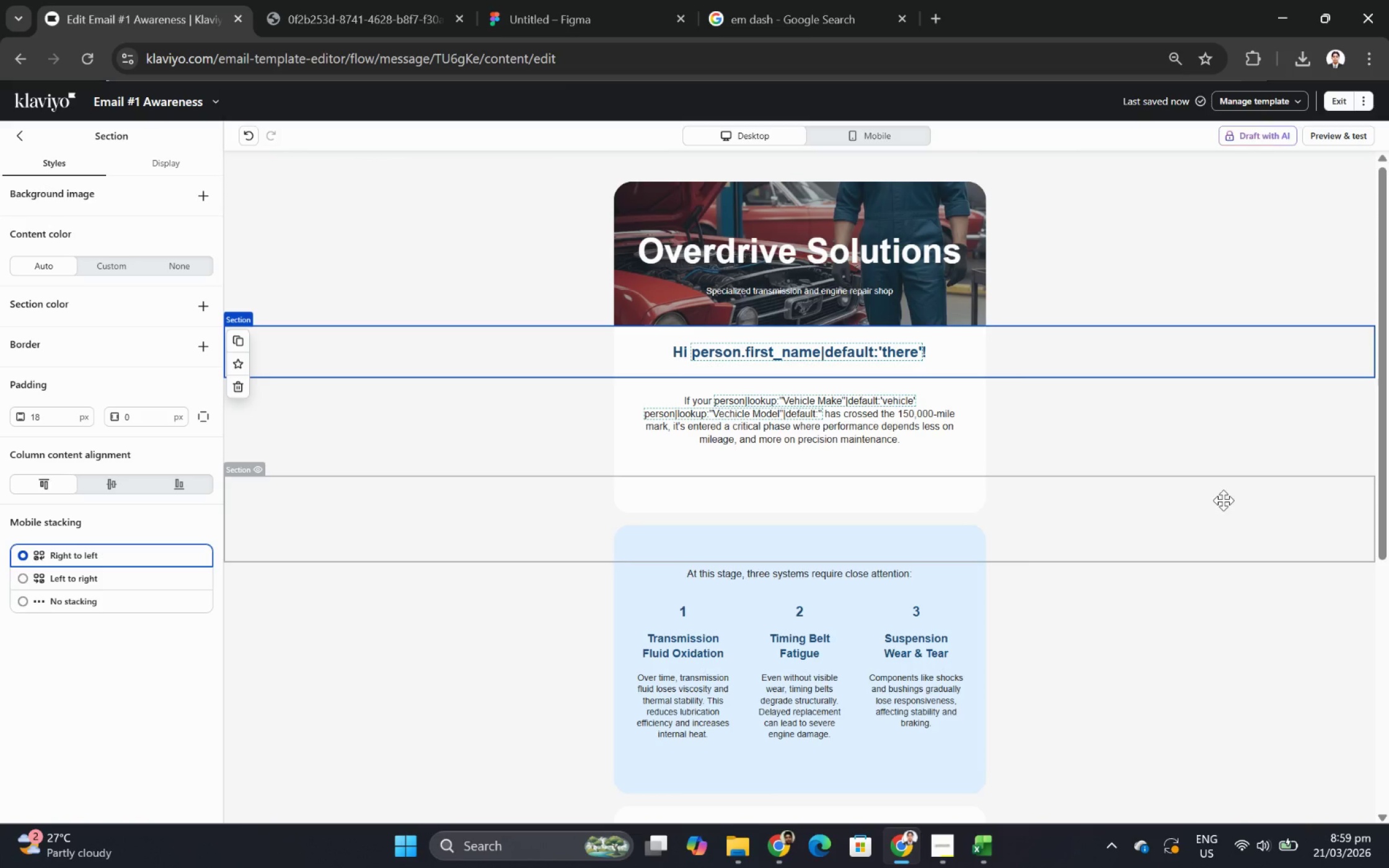 
left_click([452, 240])
 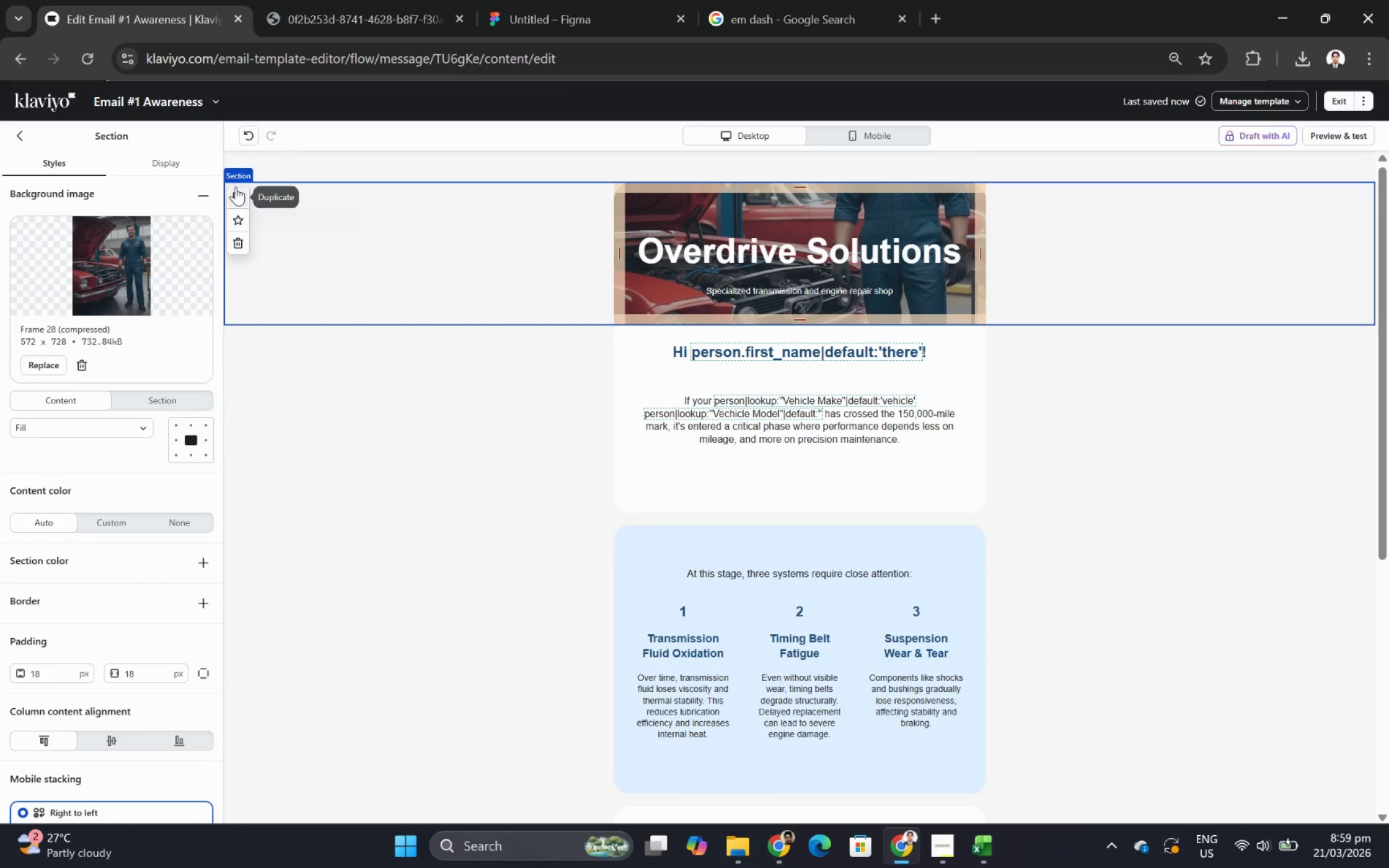 
left_click([236, 186])
 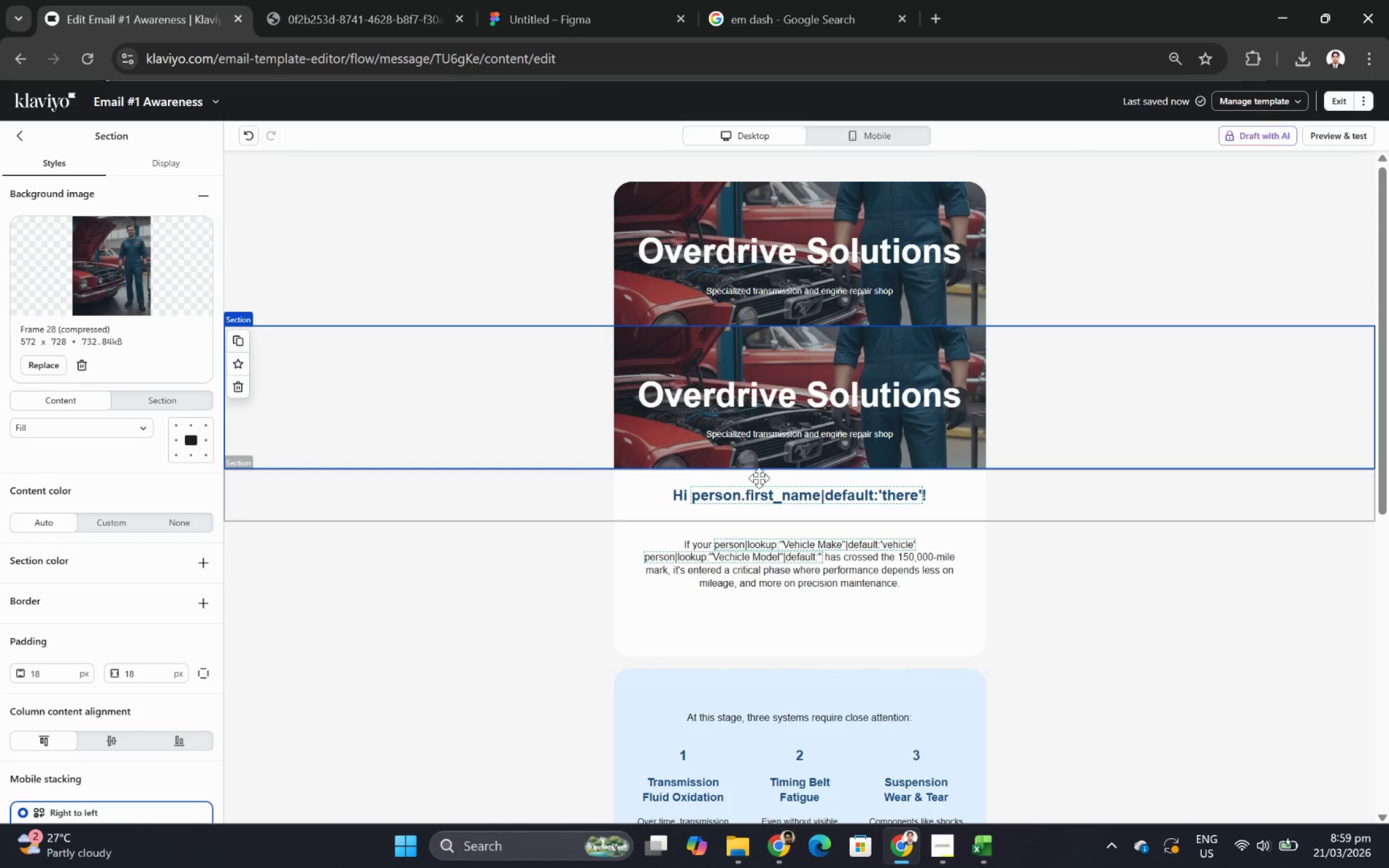 
left_click_drag(start_coordinate=[752, 491], to_coordinate=[746, 435])
 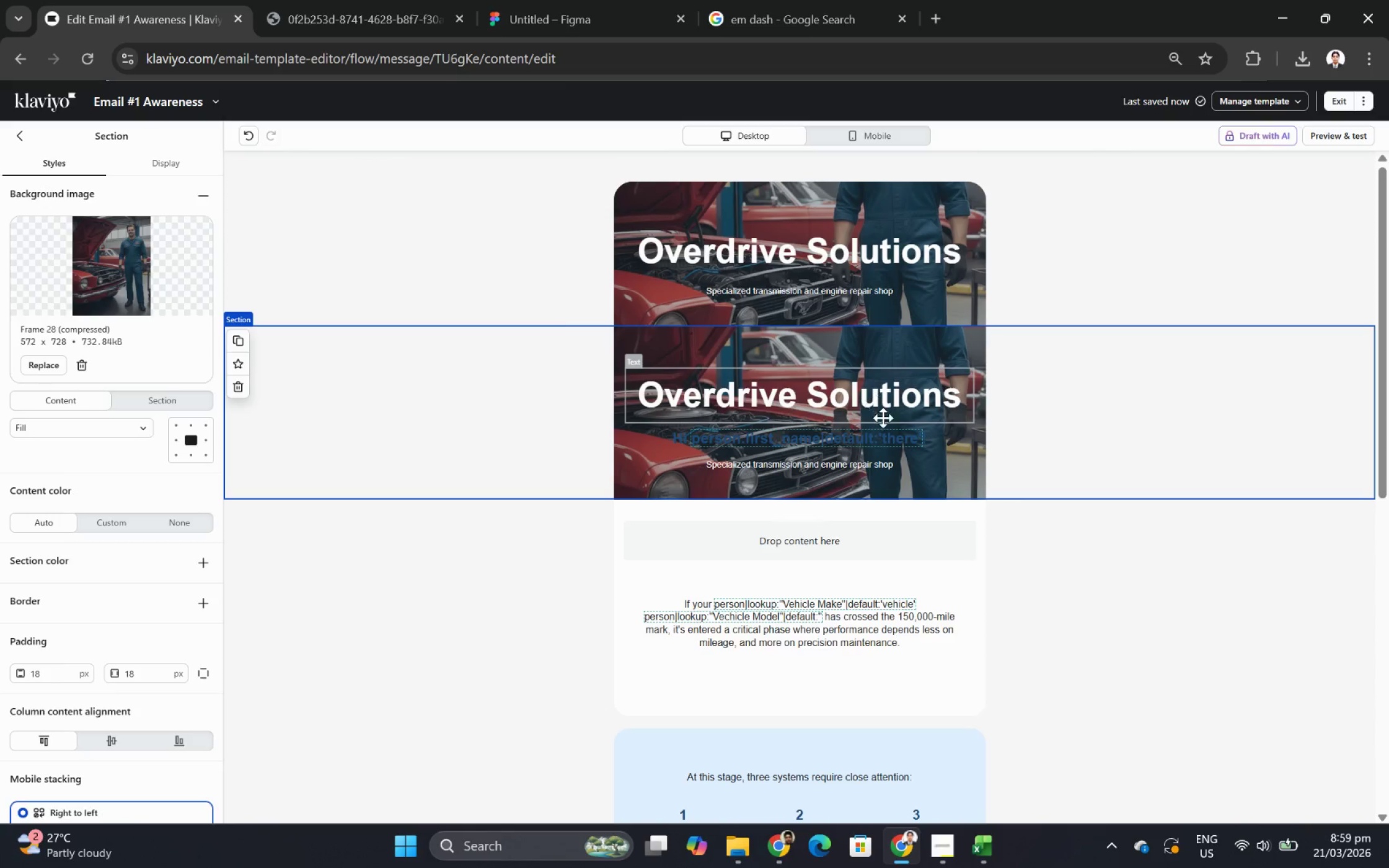 
double_click([889, 440])
 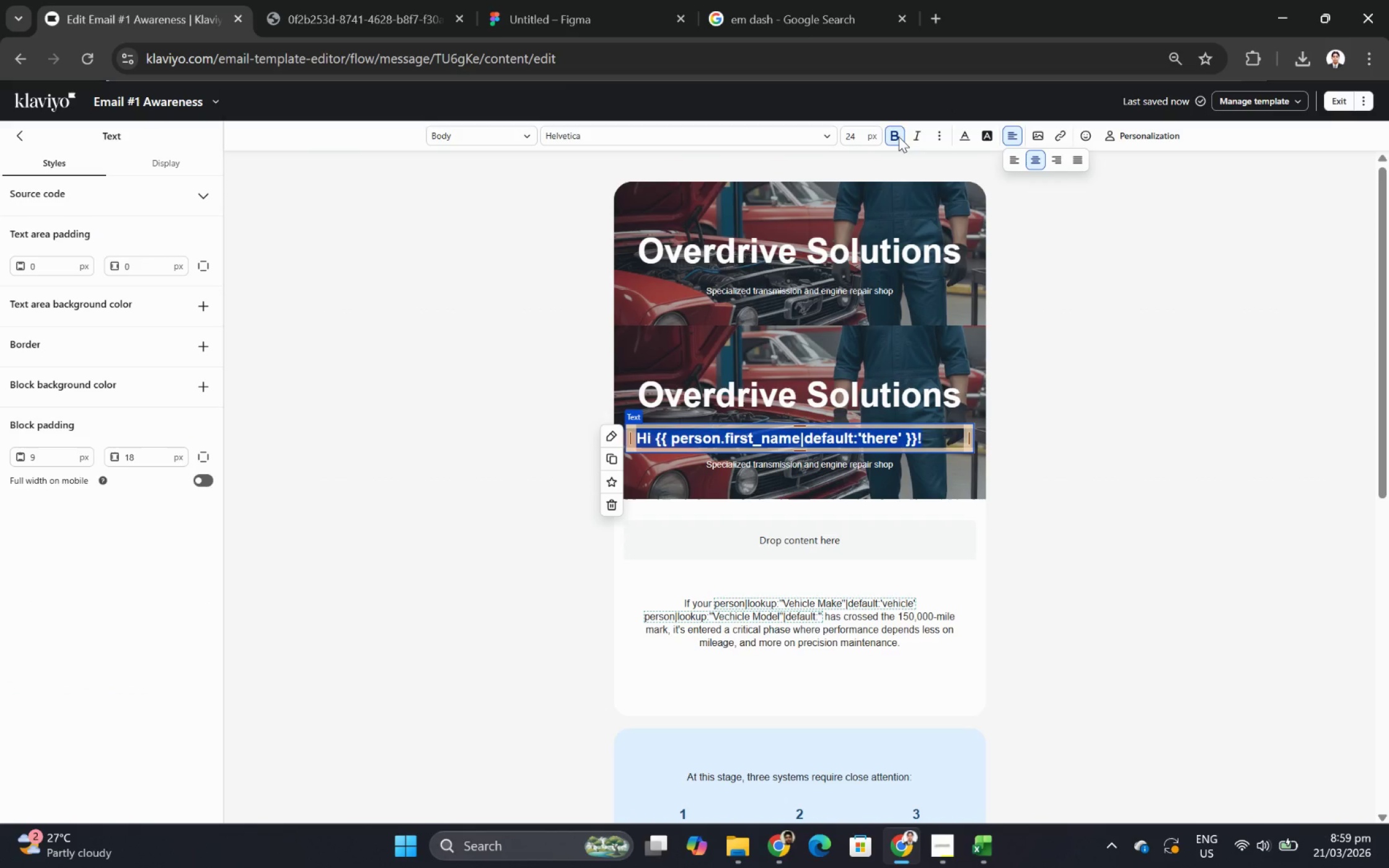 
wait(5.7)
 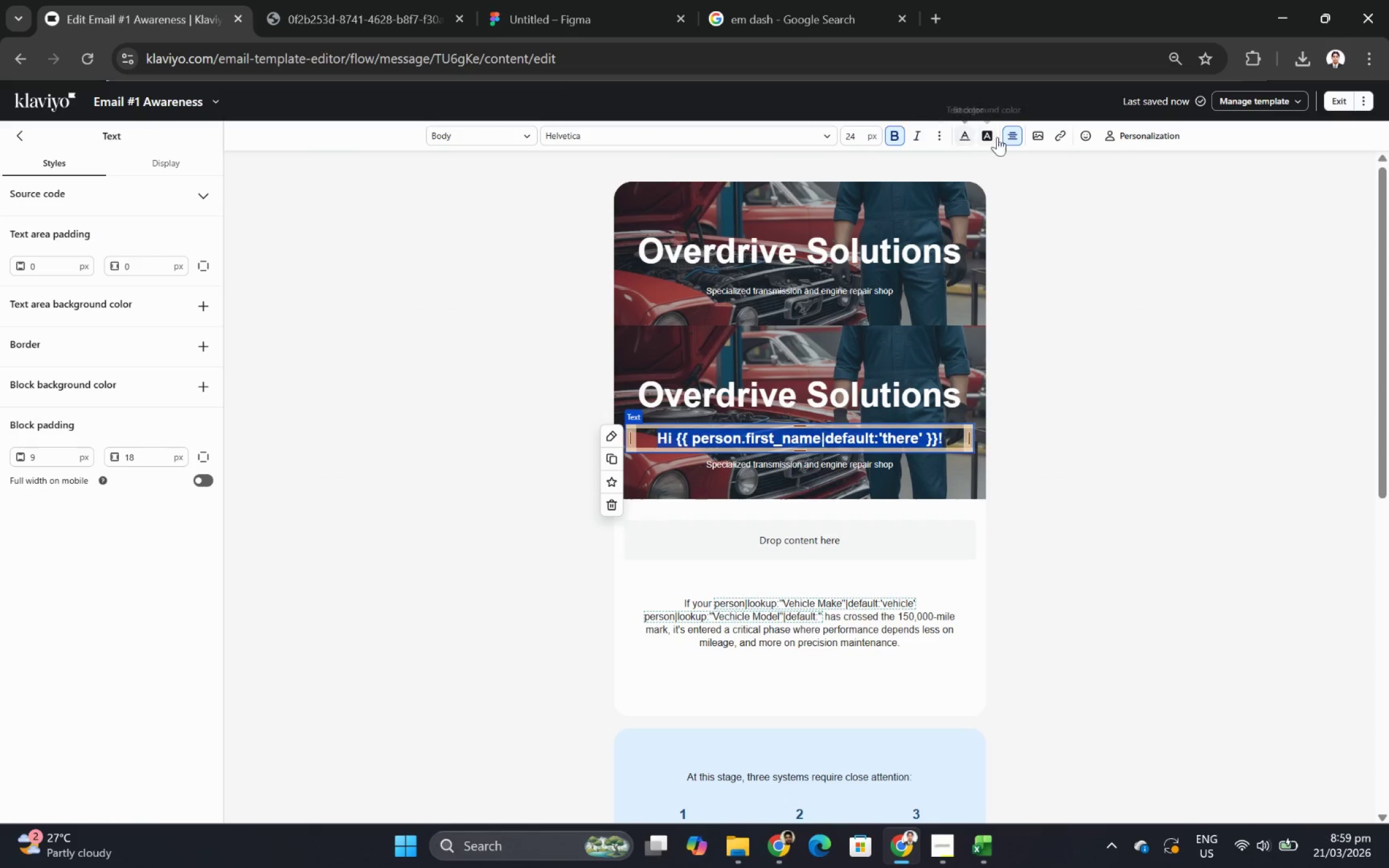 
double_click([966, 133])
 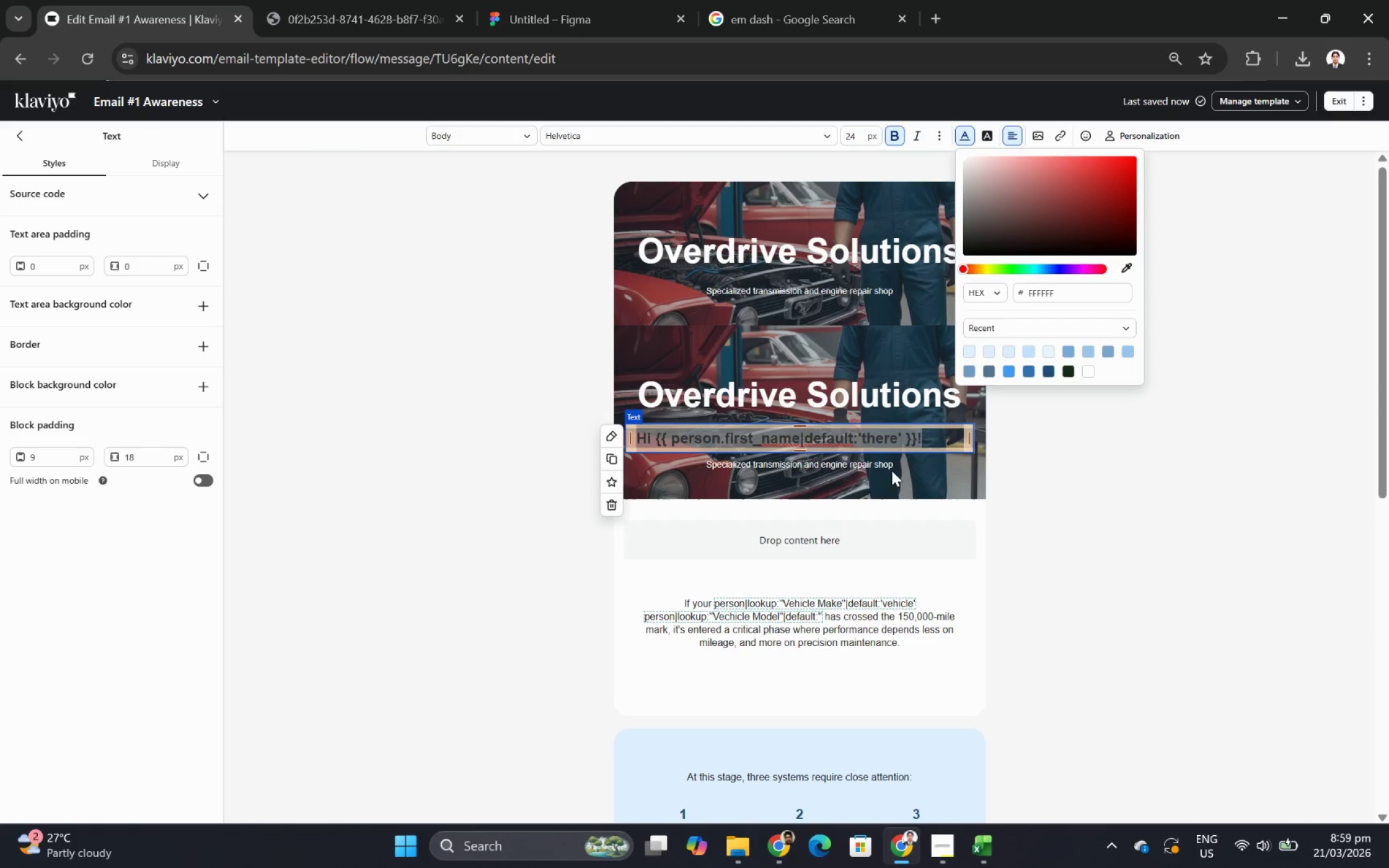 
left_click([943, 432])
 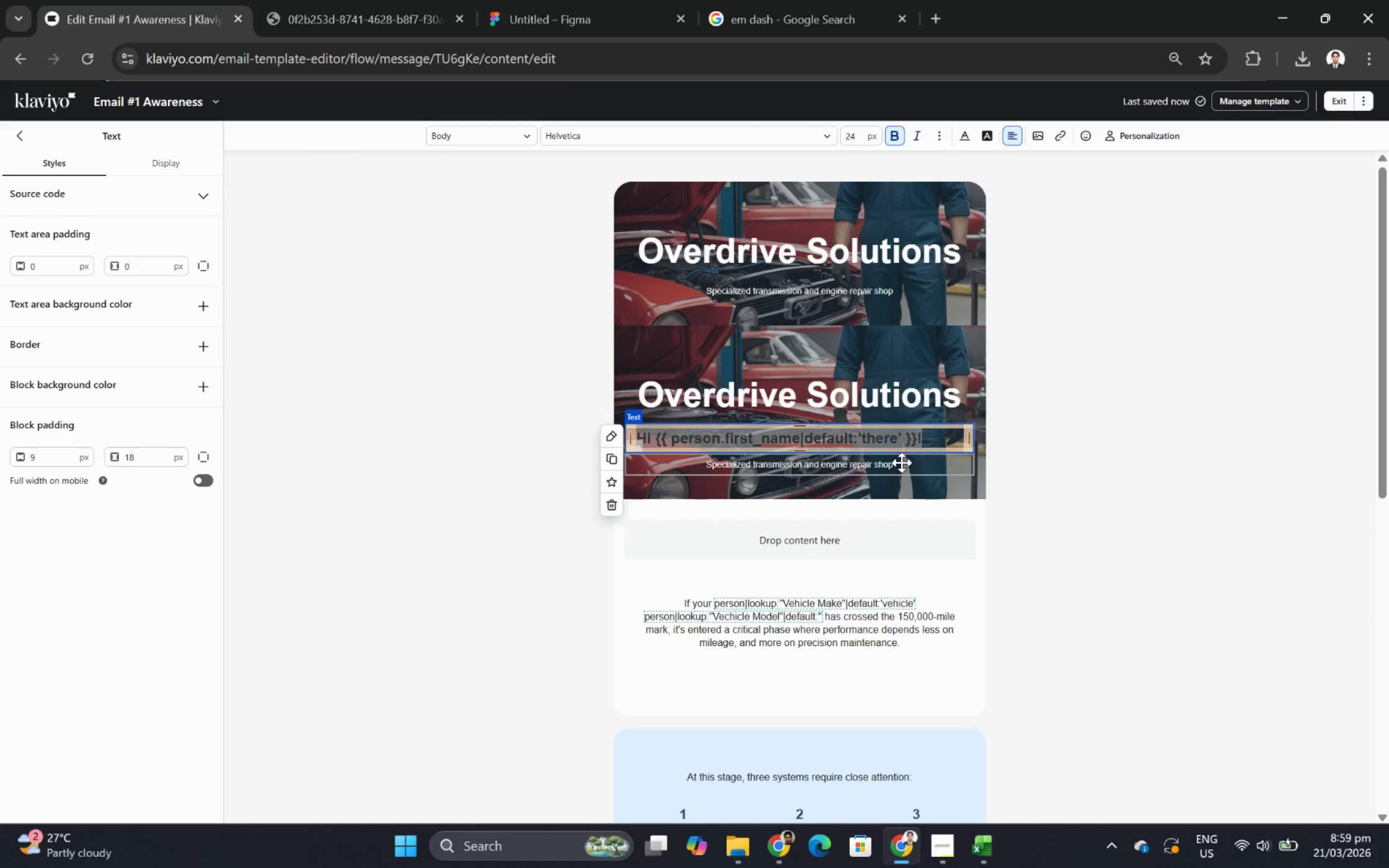 
left_click([901, 462])
 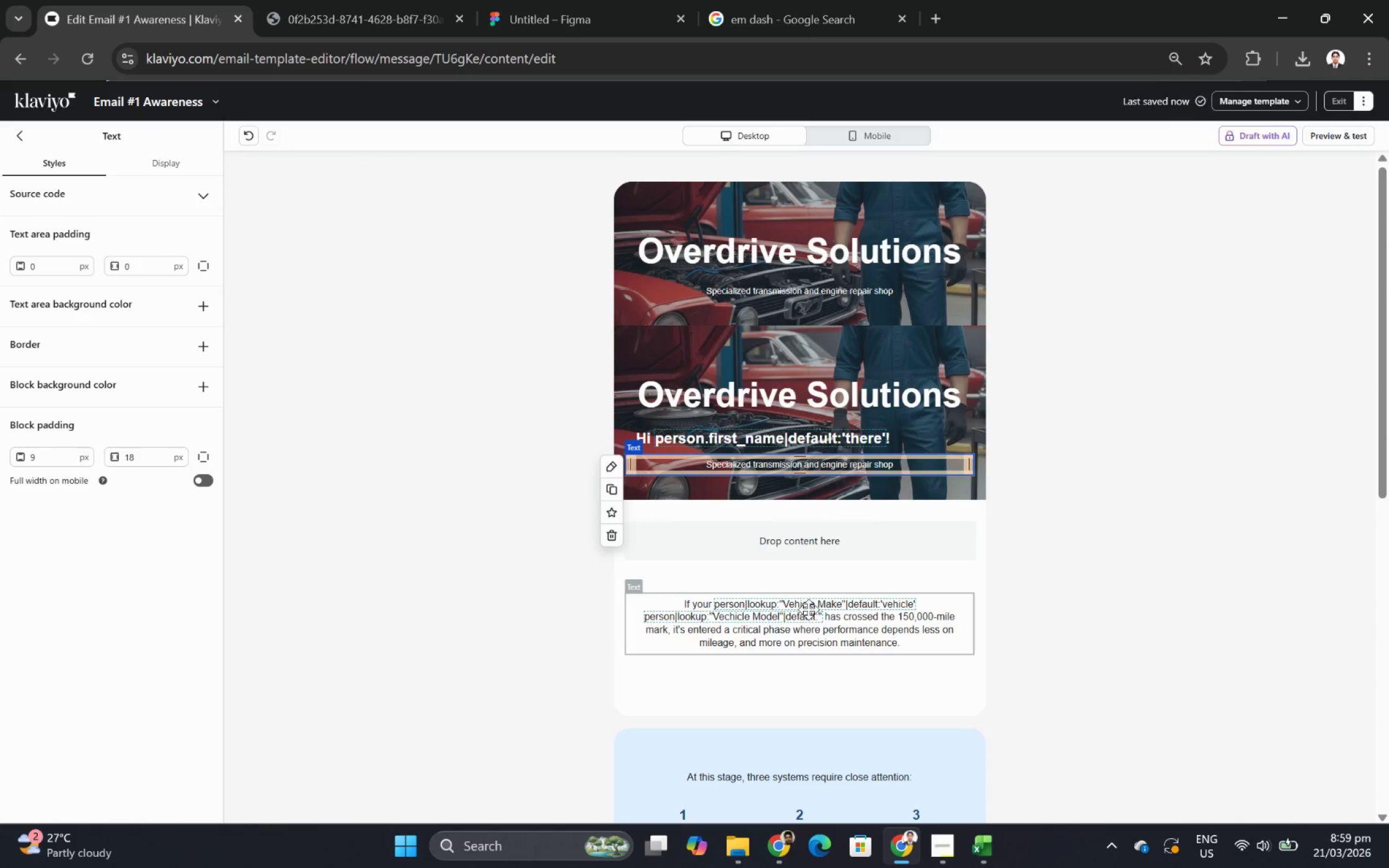 
double_click([808, 609])
 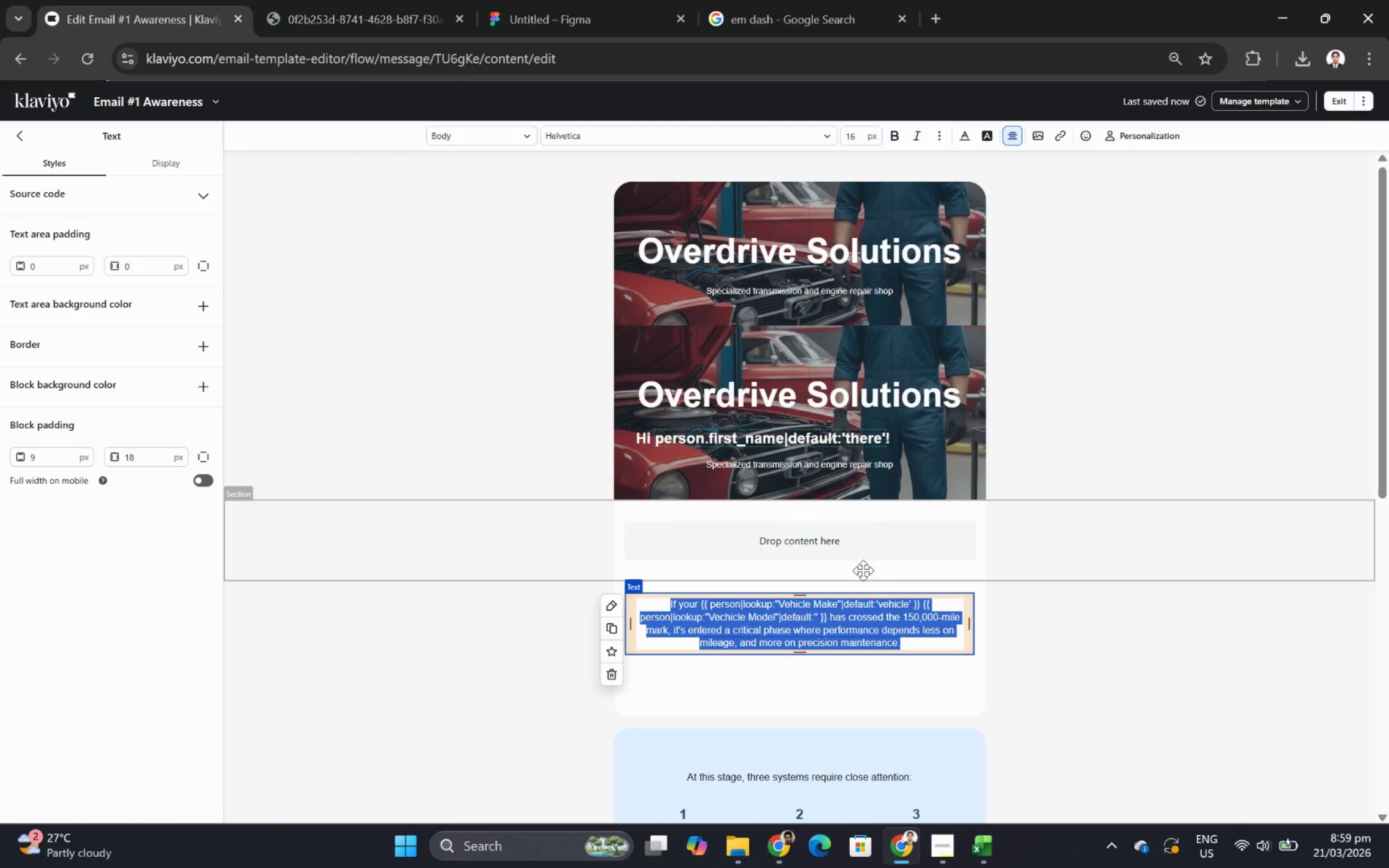 
key(Control+C)
 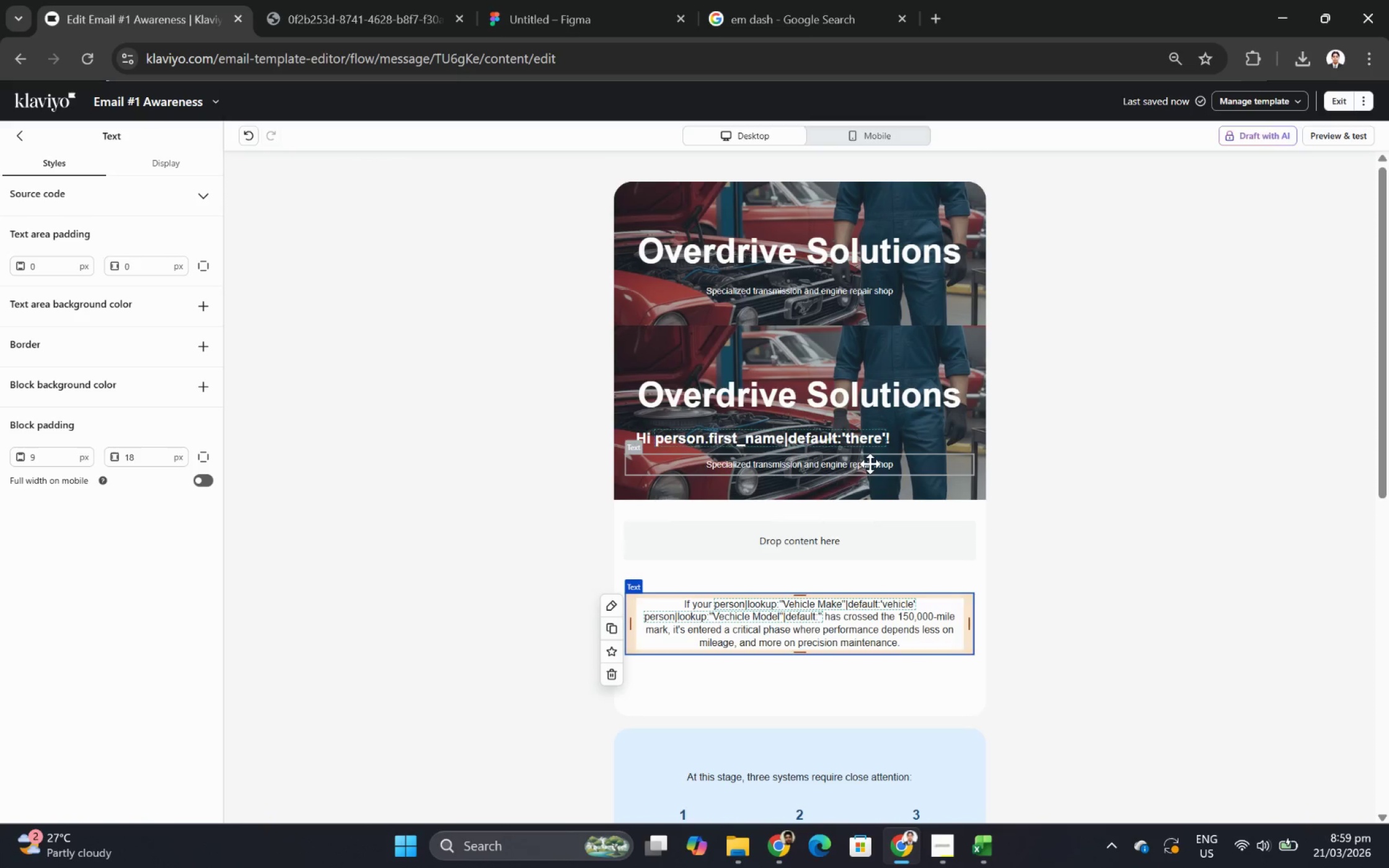 
double_click([870, 463])
 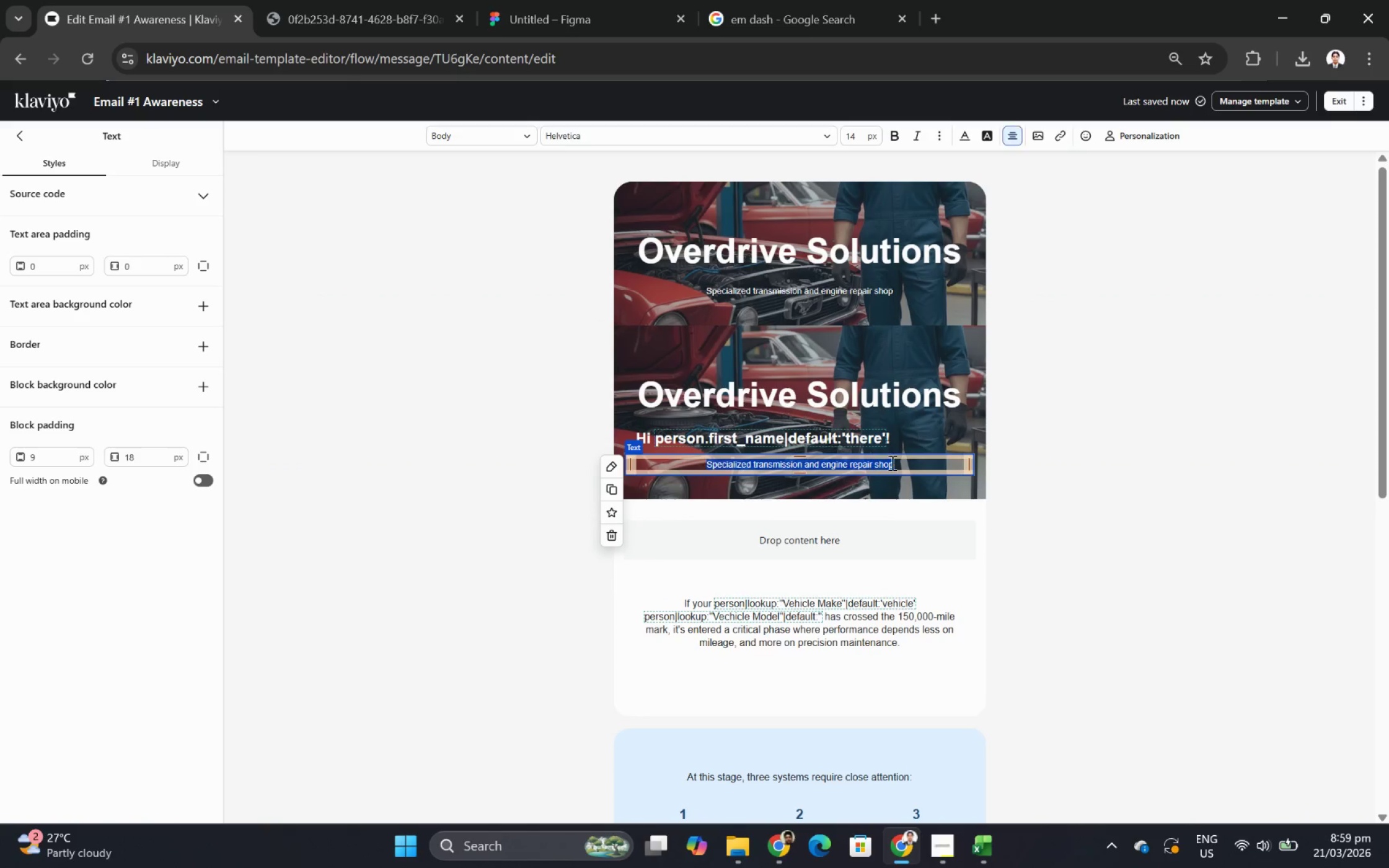 
key(Control+V)
 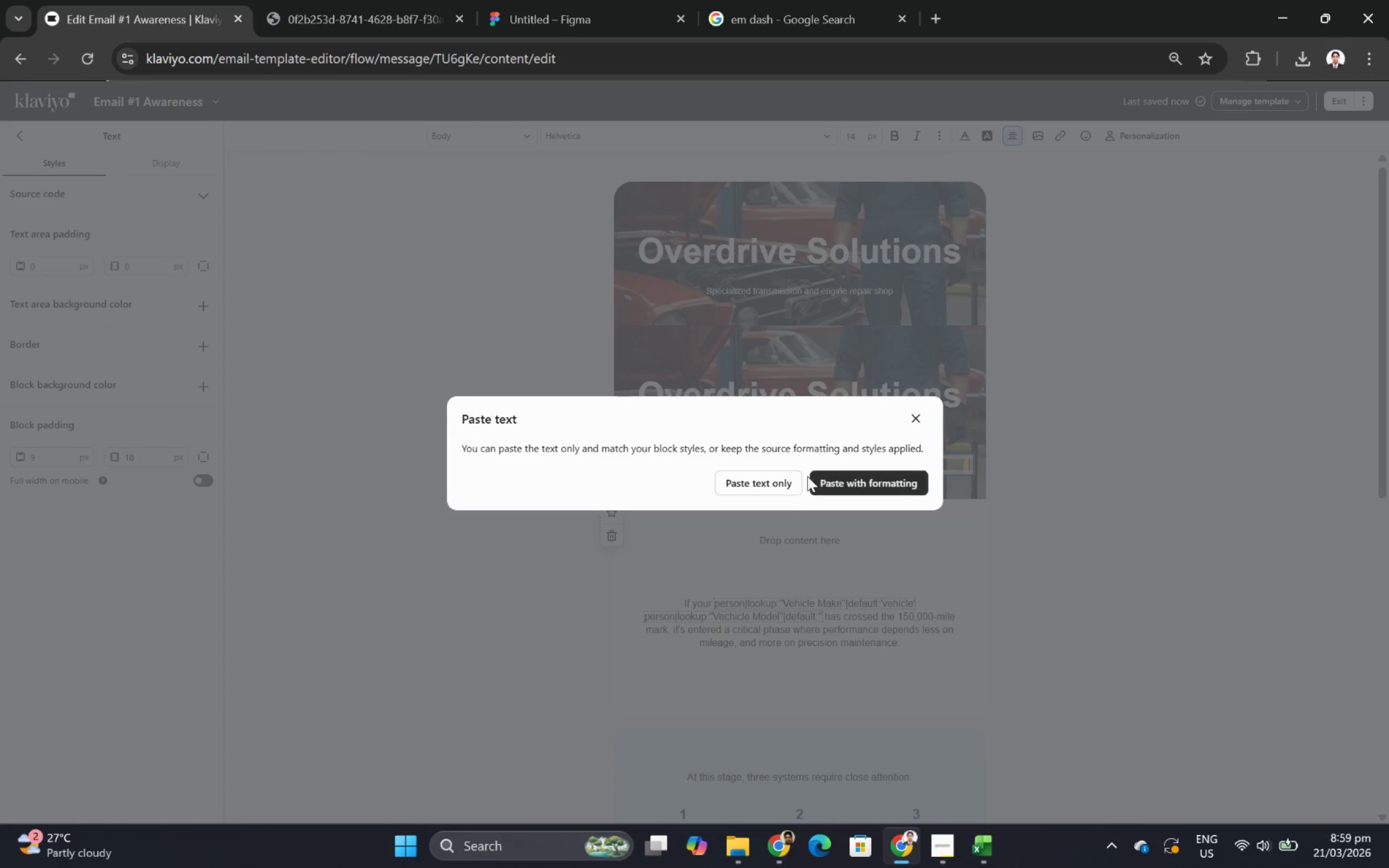 
left_click([775, 480])
 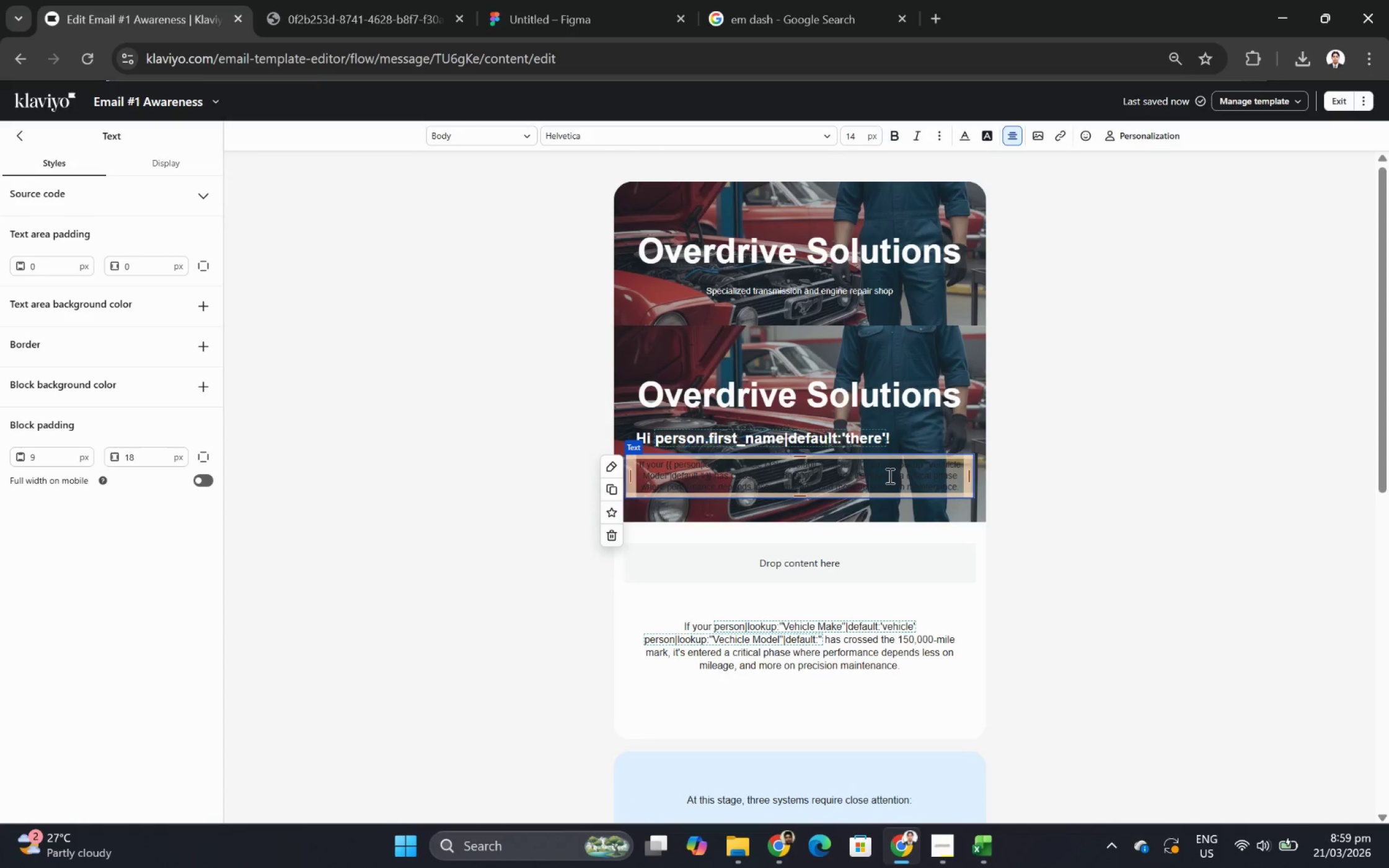 
key(Control+A)
 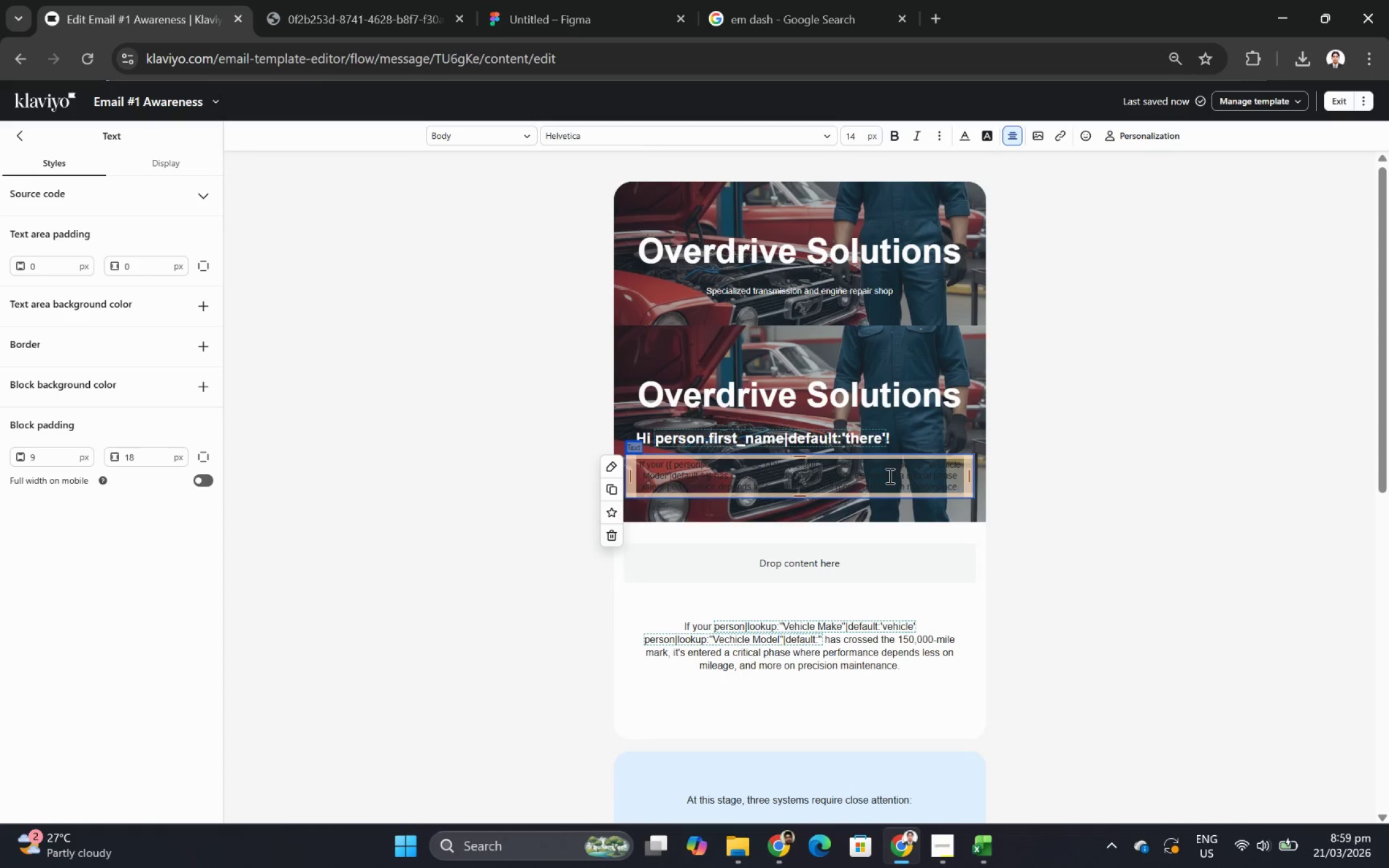 
double_click([888, 475])
 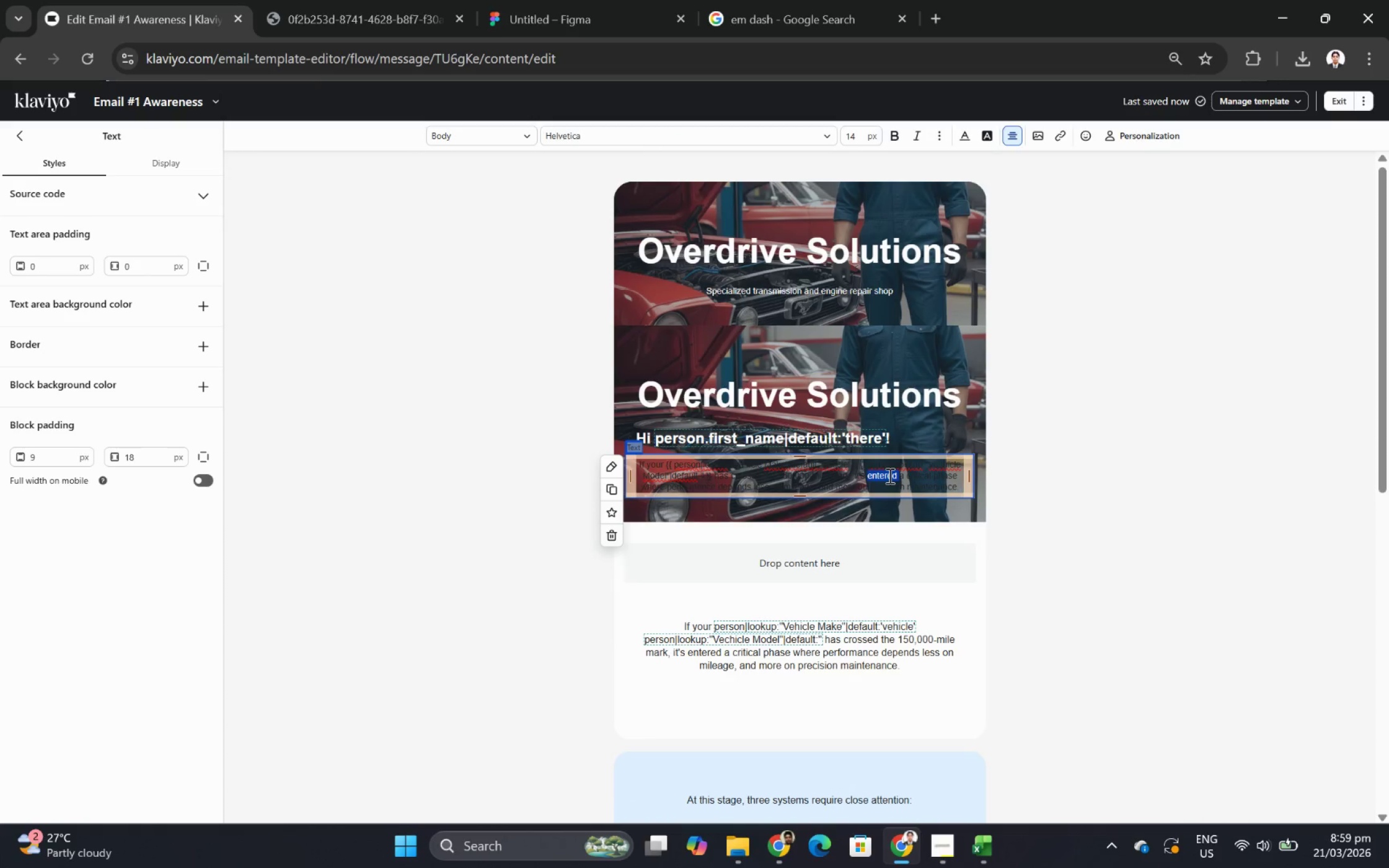 
key(Control+A)
 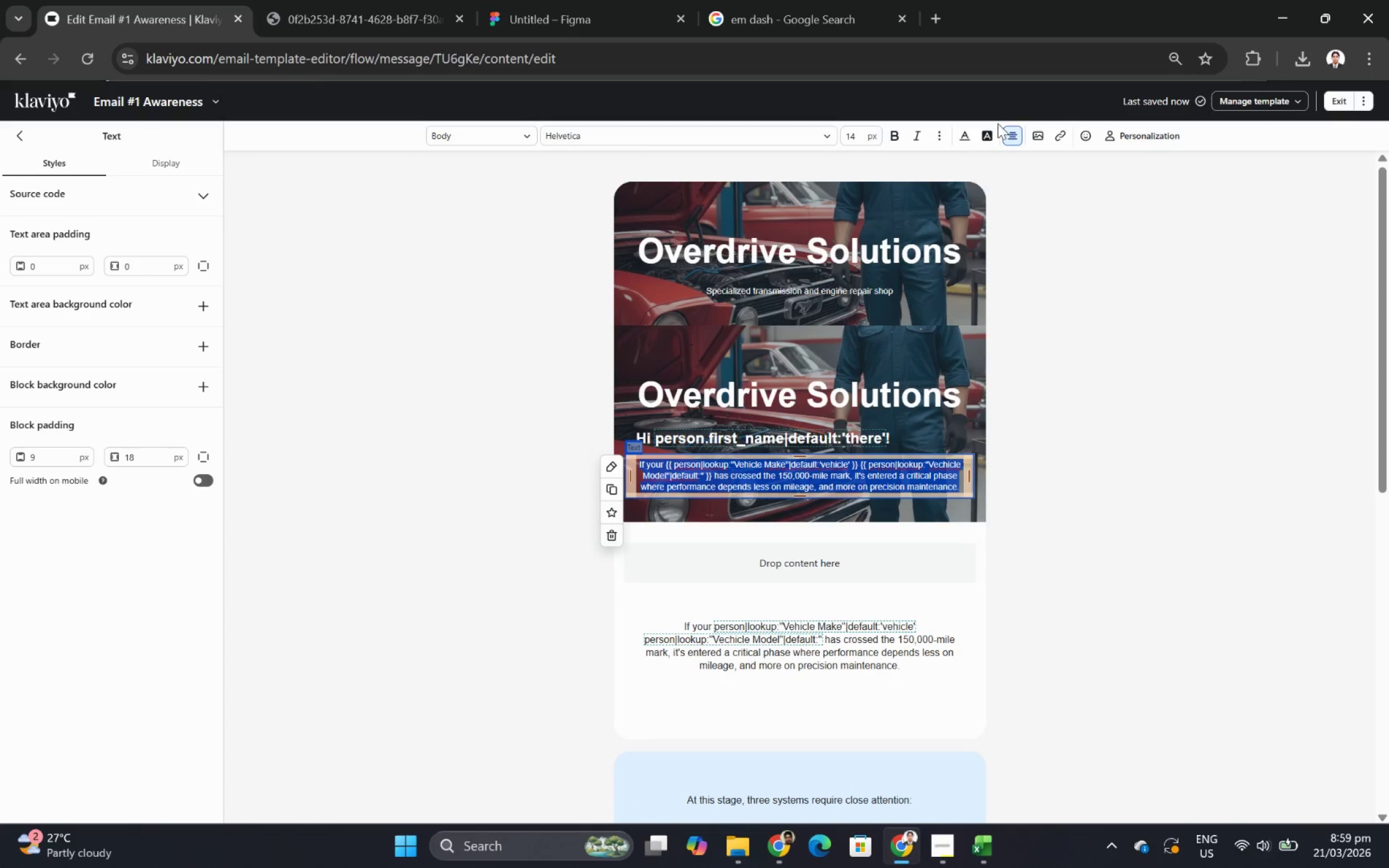 
left_click([957, 133])
 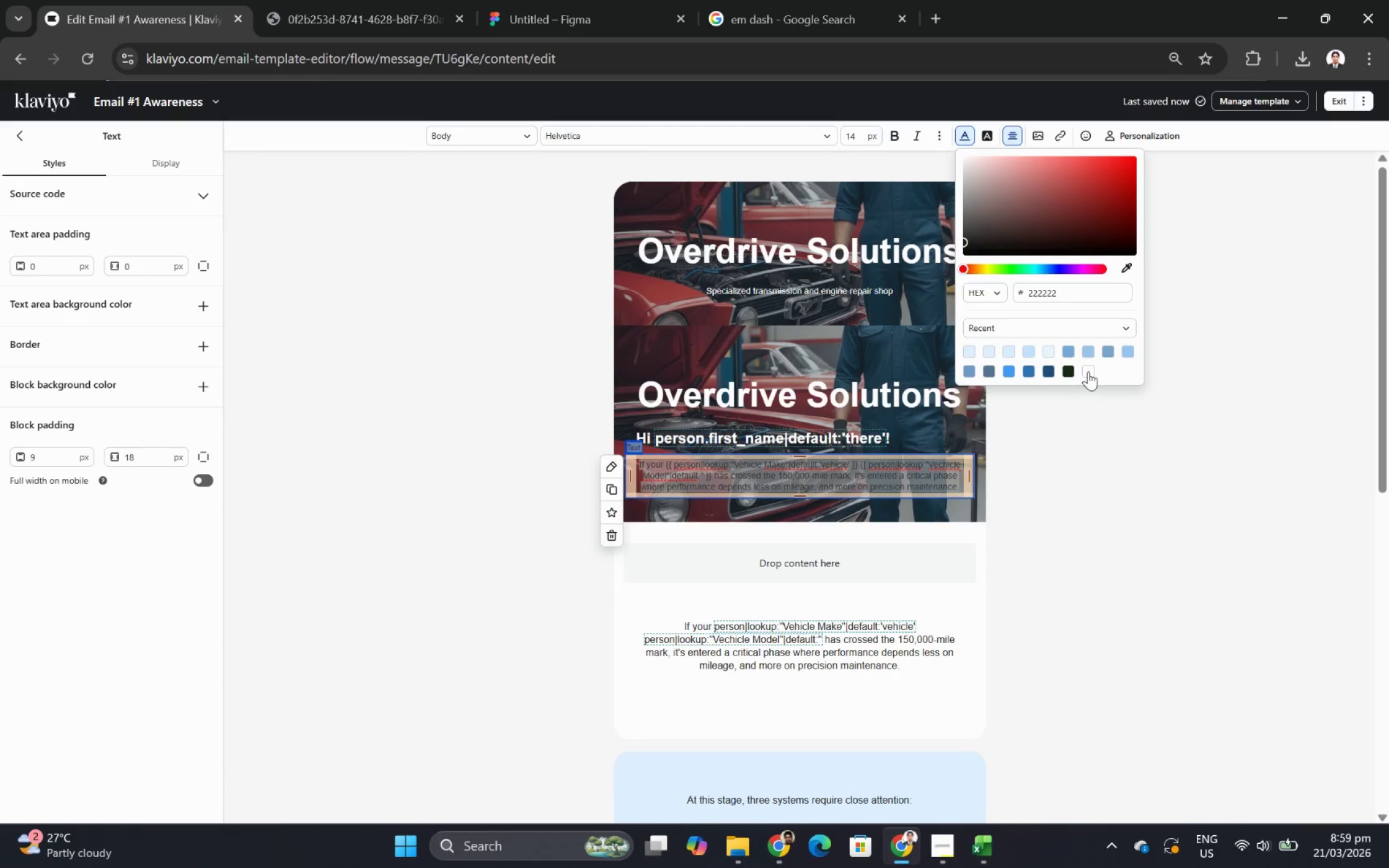 
left_click([1091, 369])
 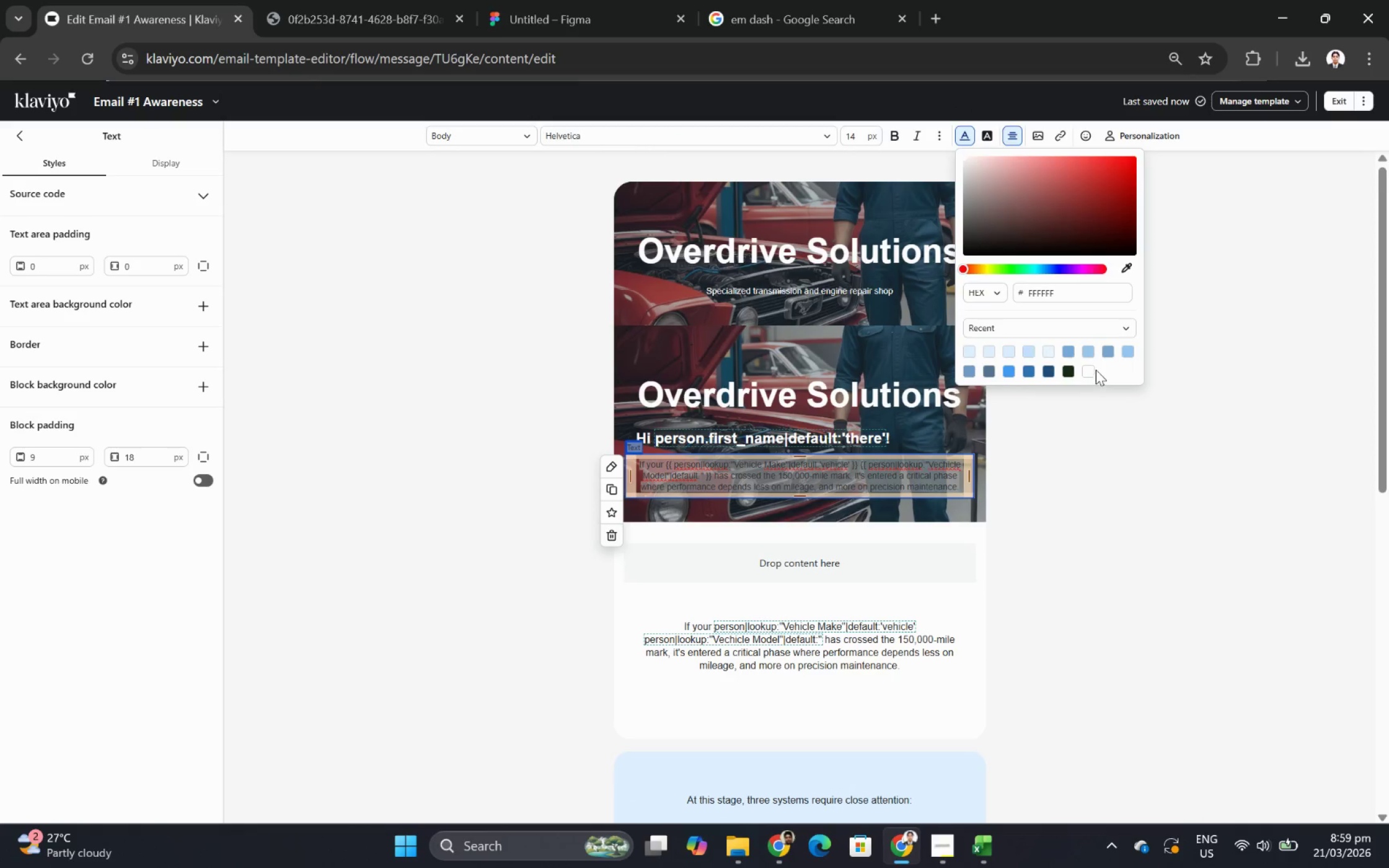 
left_click([906, 414])
 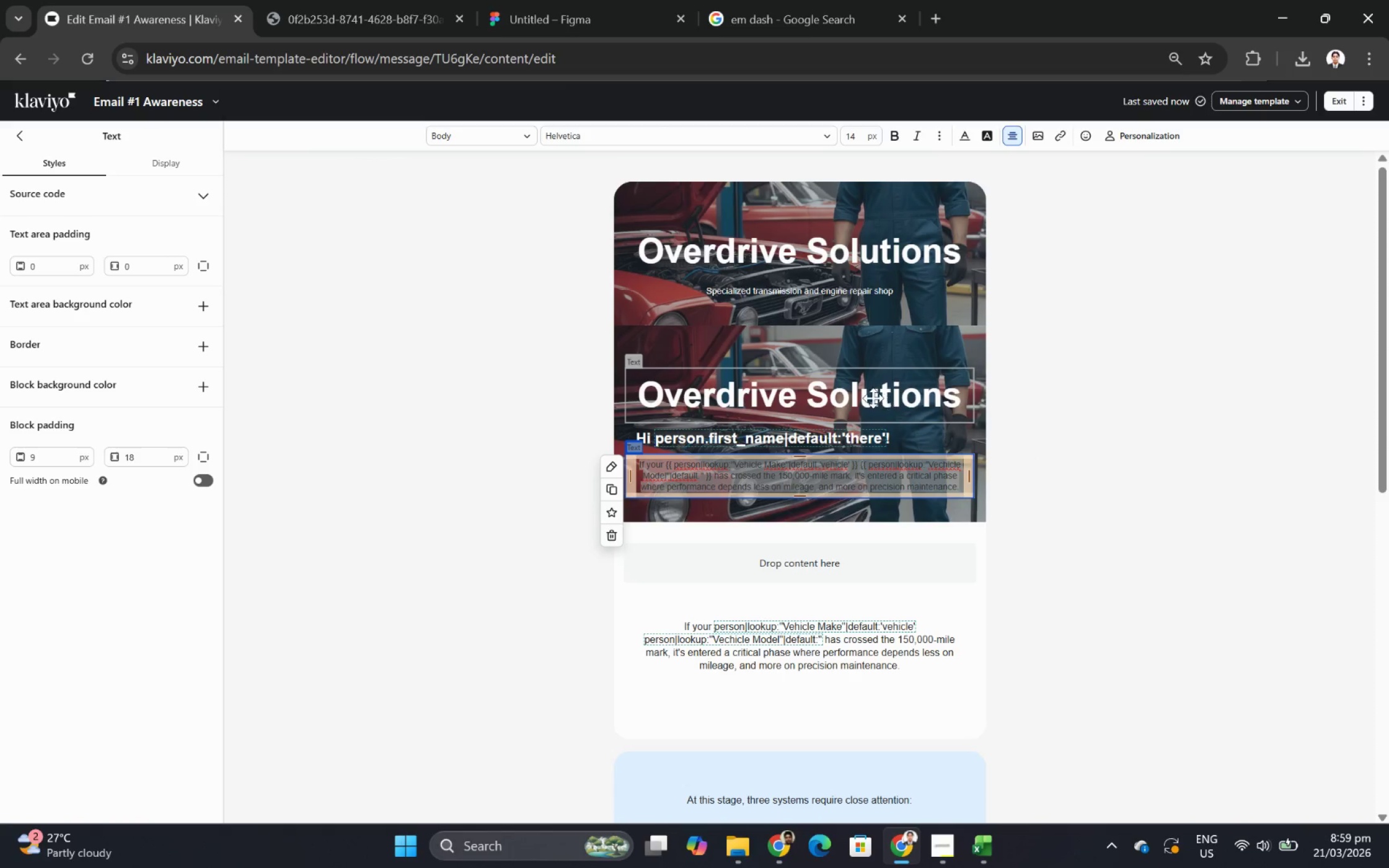 
left_click([872, 397])
 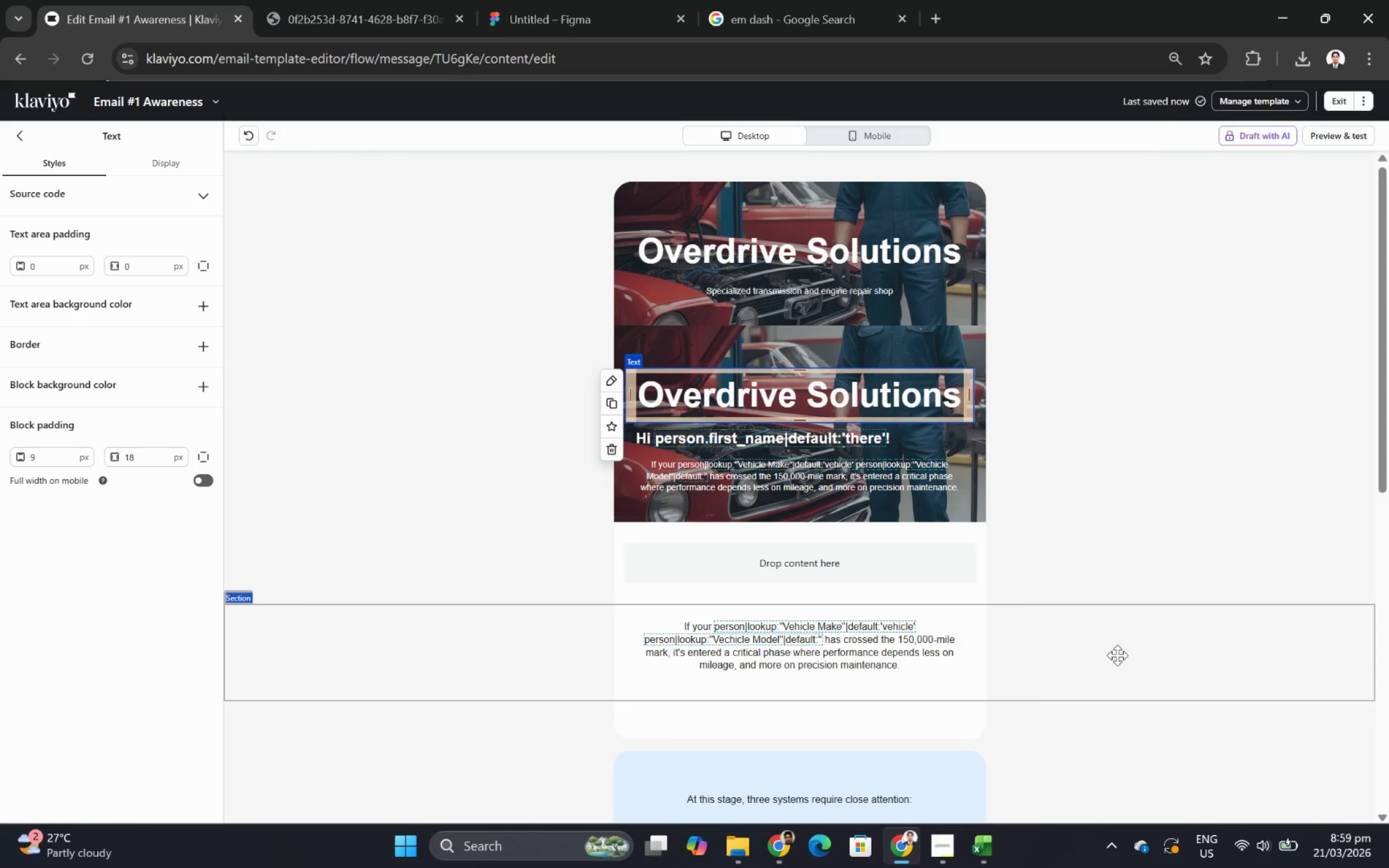 
double_click([875, 480])
 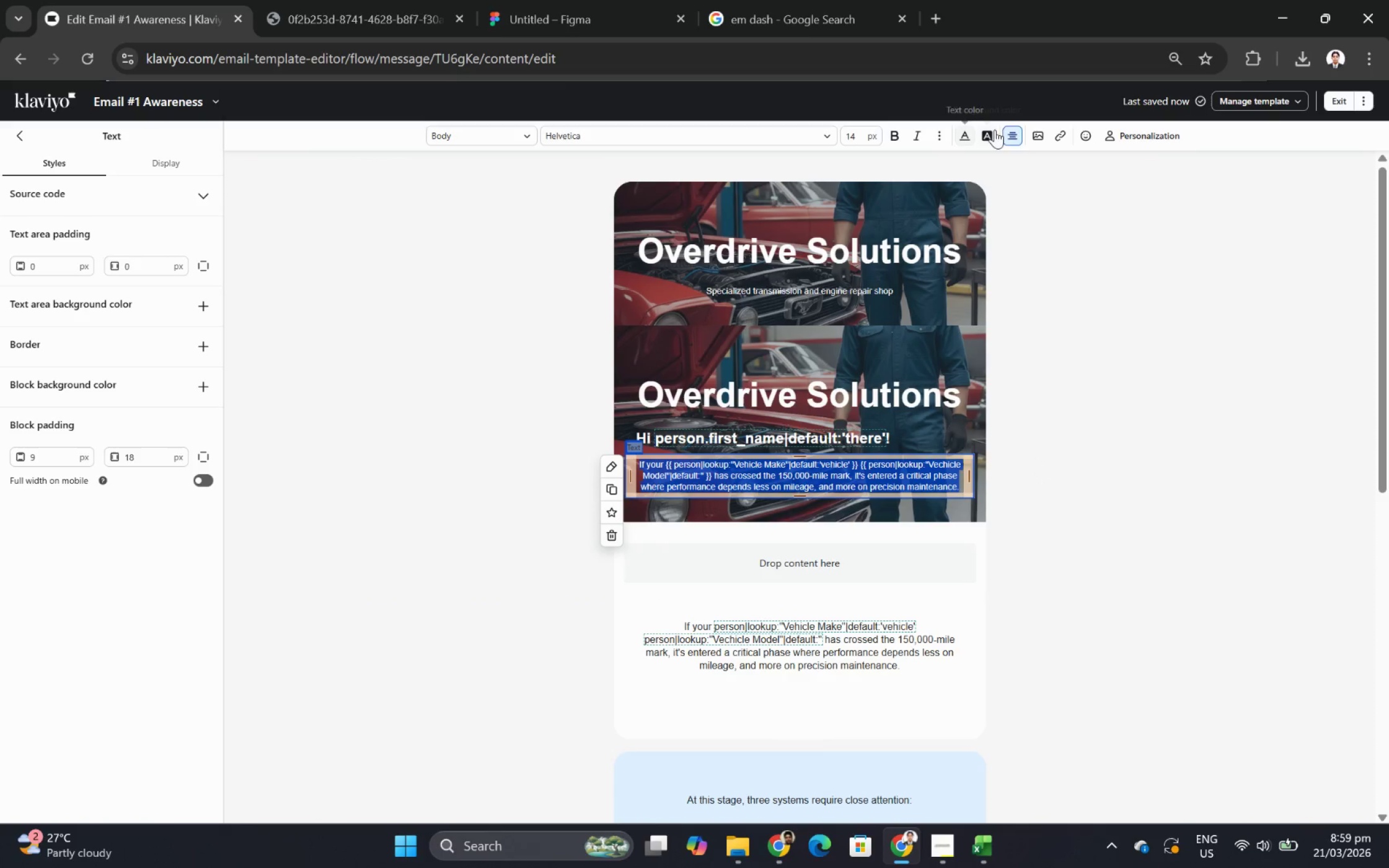 
left_click([1016, 131])
 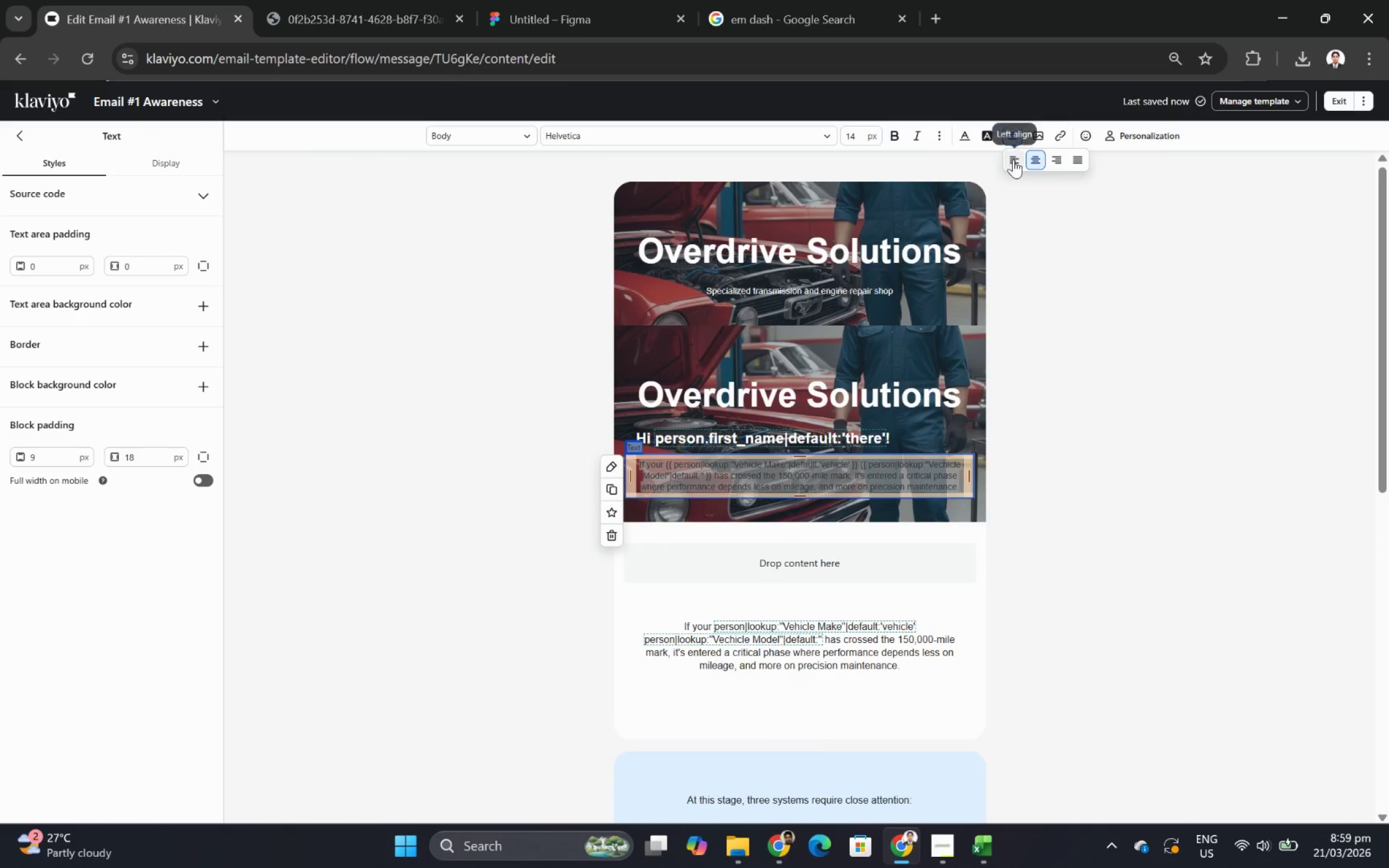 
left_click([1013, 159])
 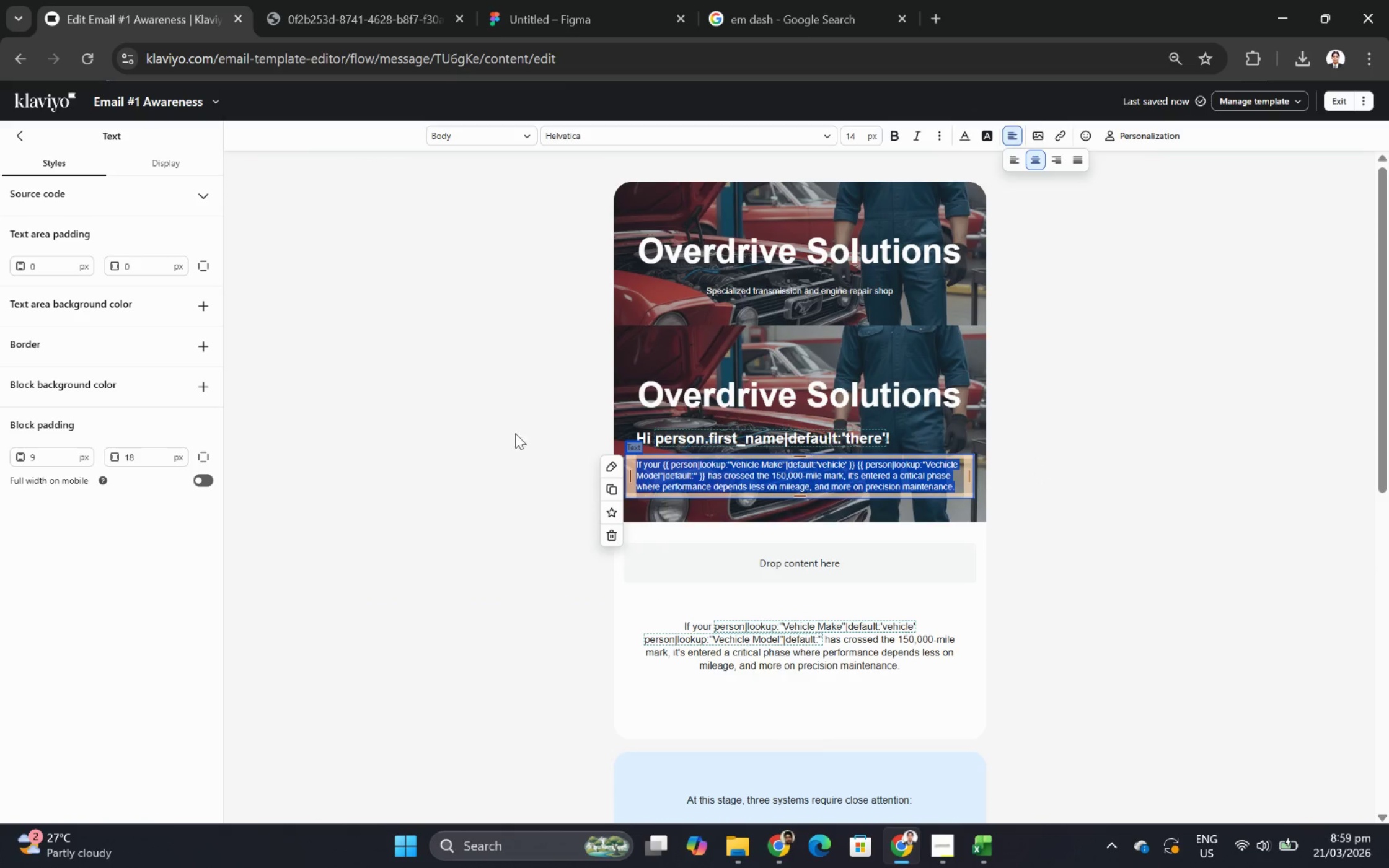 
left_click([501, 432])
 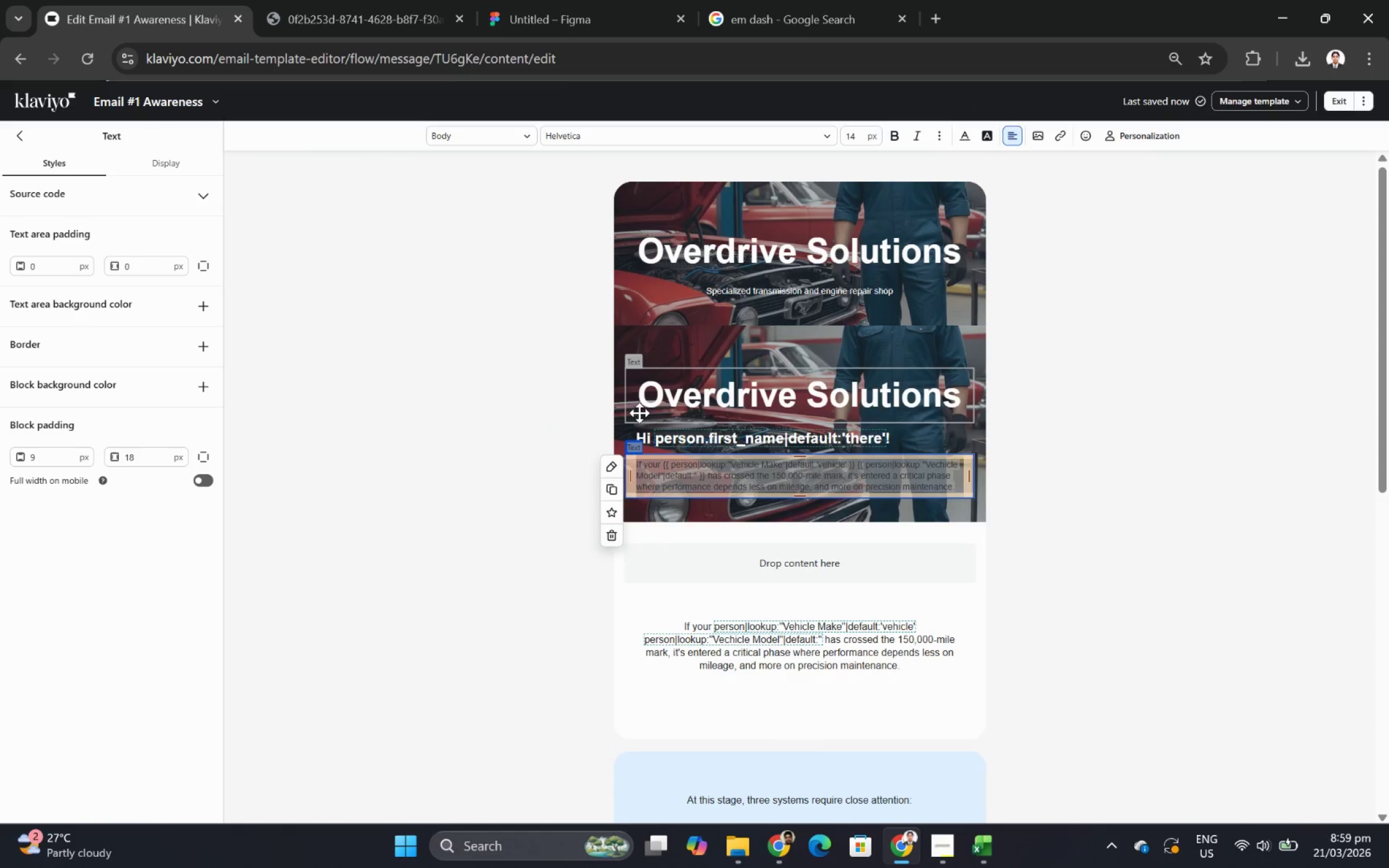 
left_click([632, 410])
 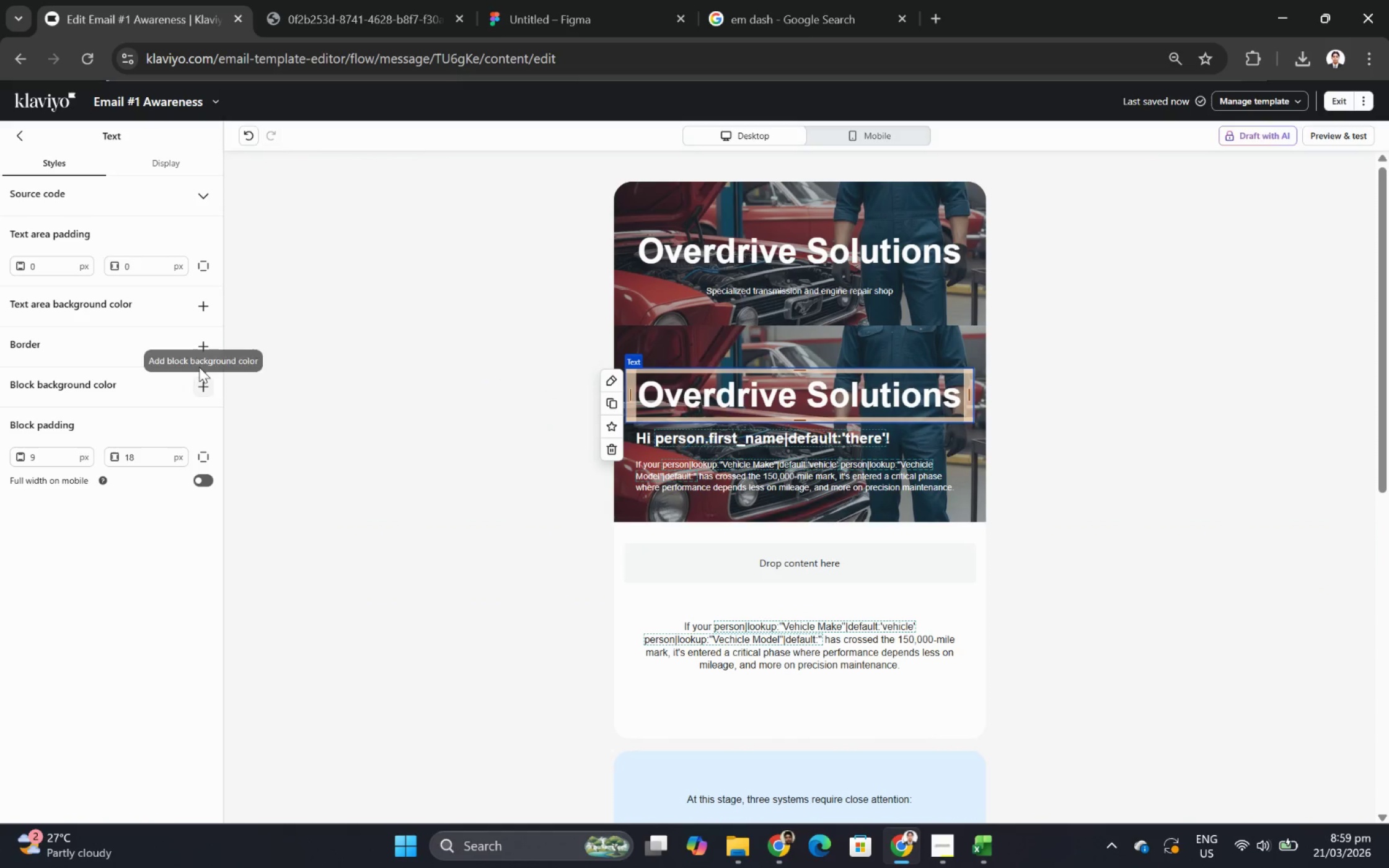 
left_click([462, 362])
 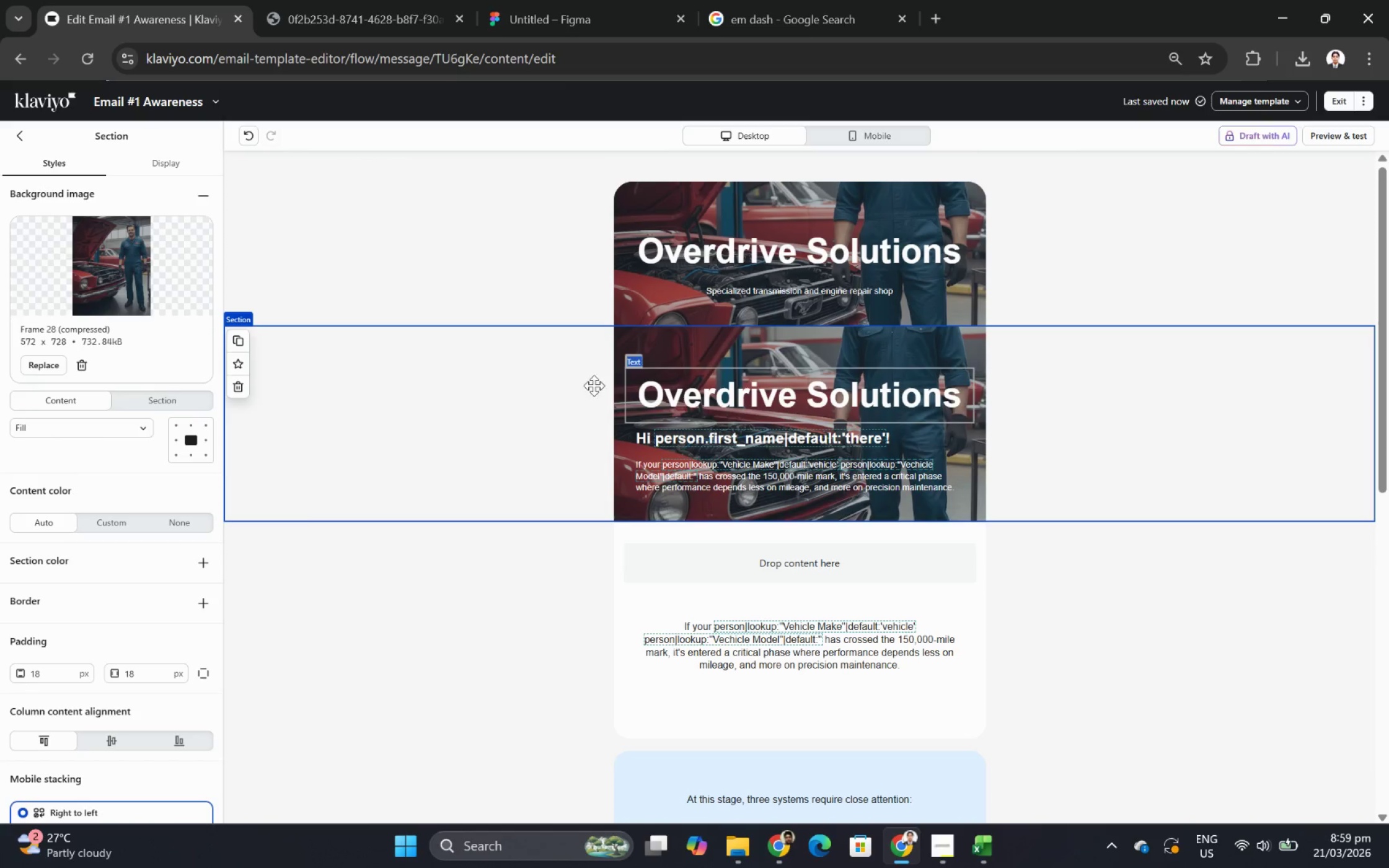 
left_click([481, 385])
 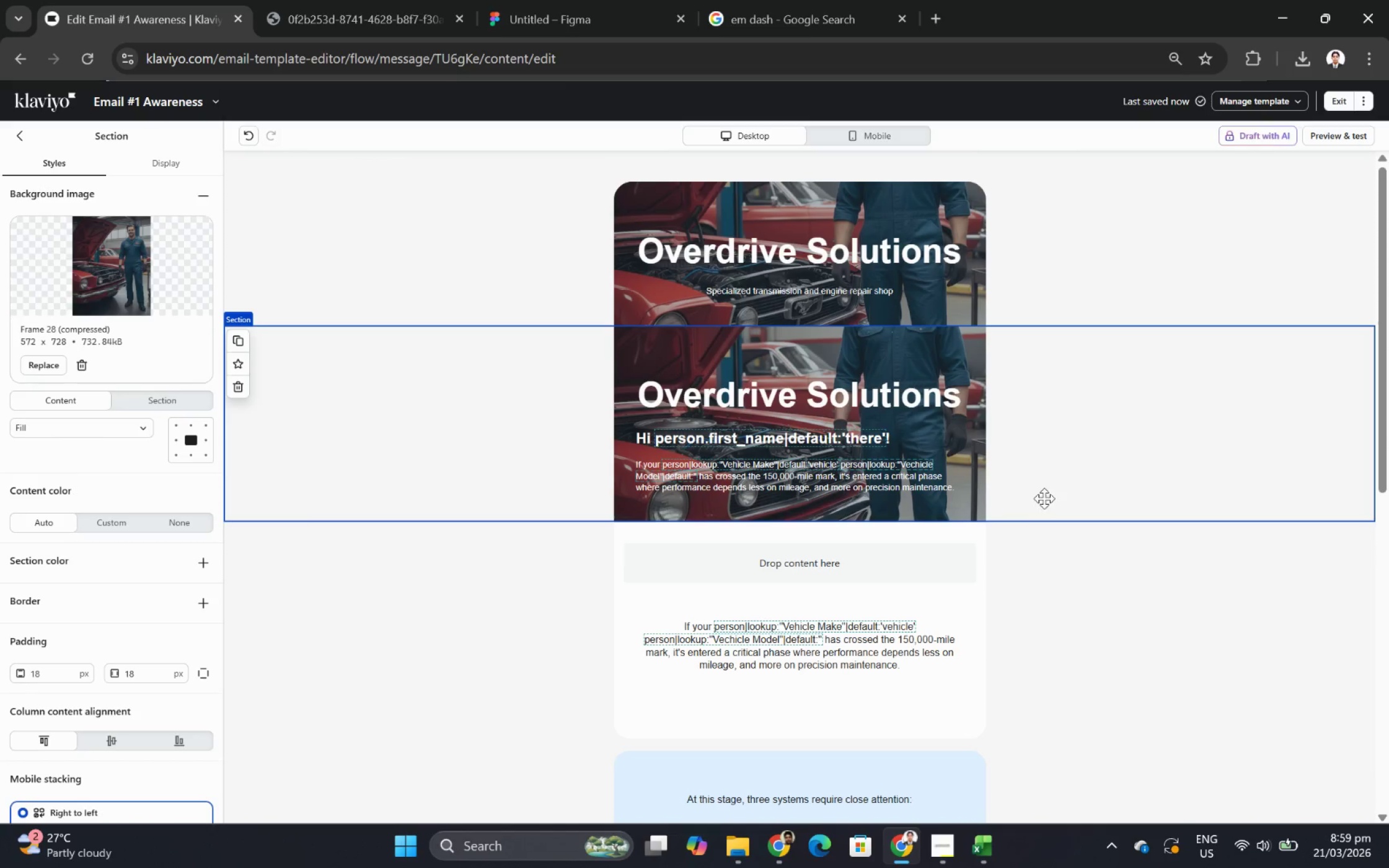 
left_click([933, 400])
 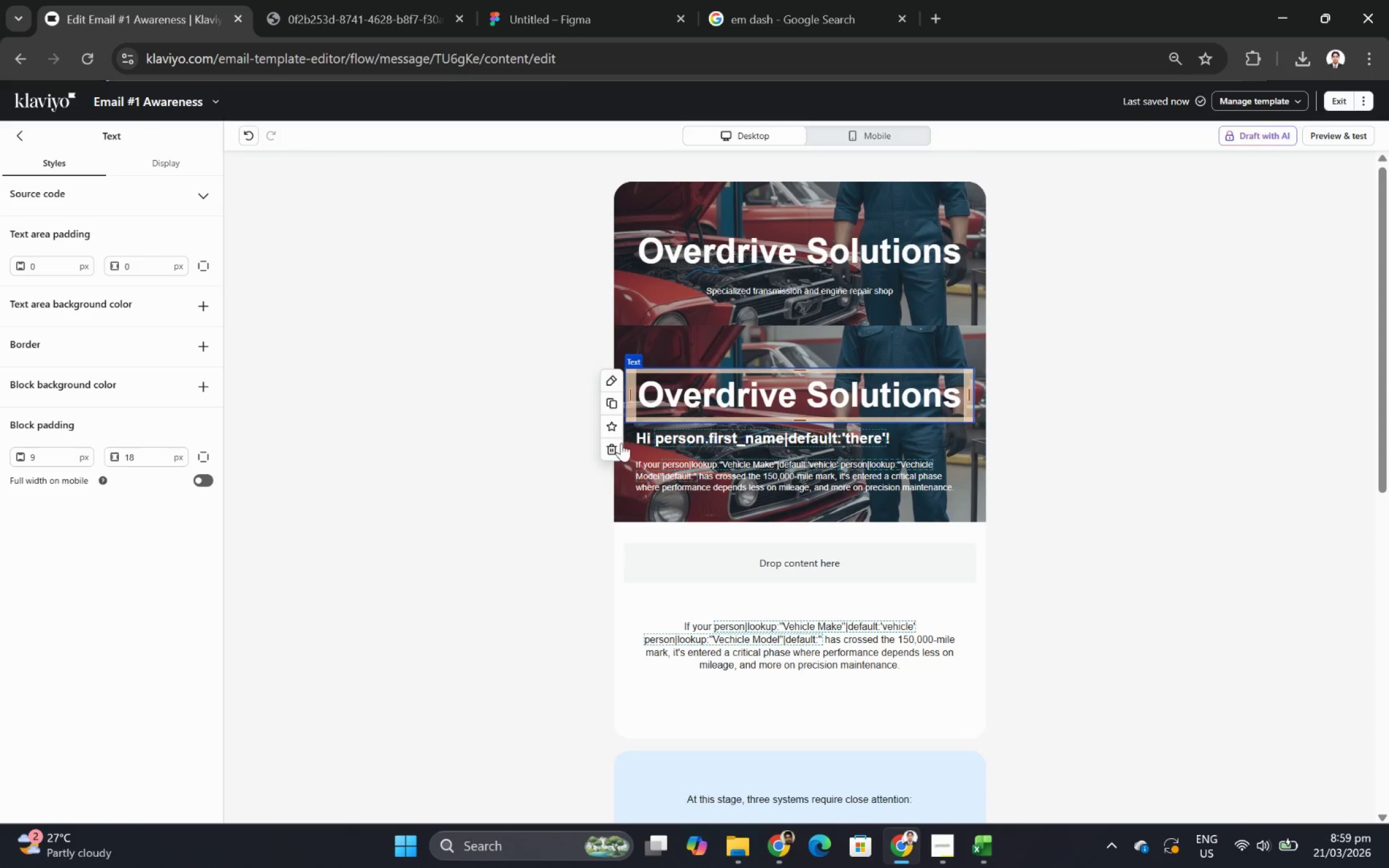 
left_click([615, 445])
 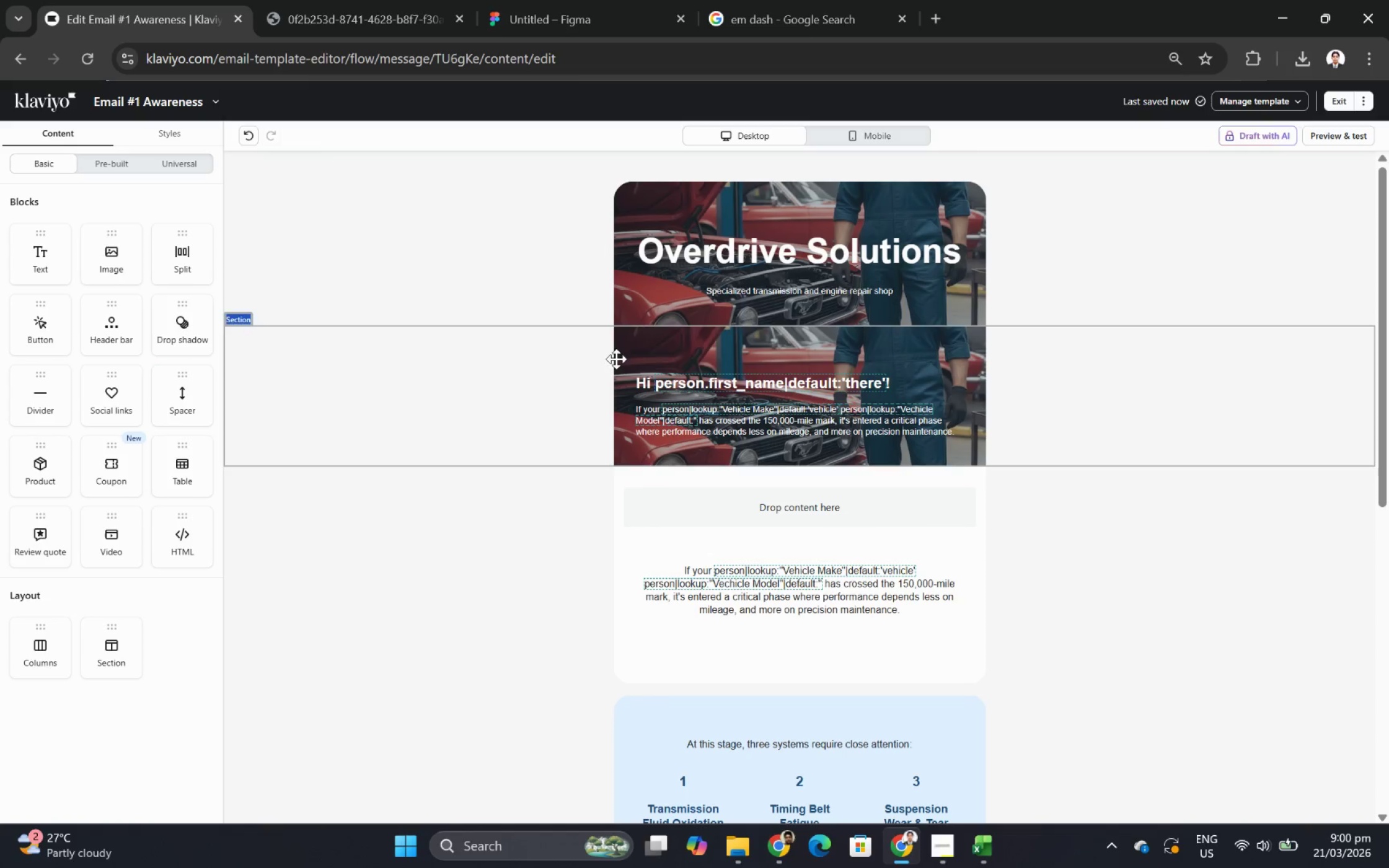 
wait(7.62)
 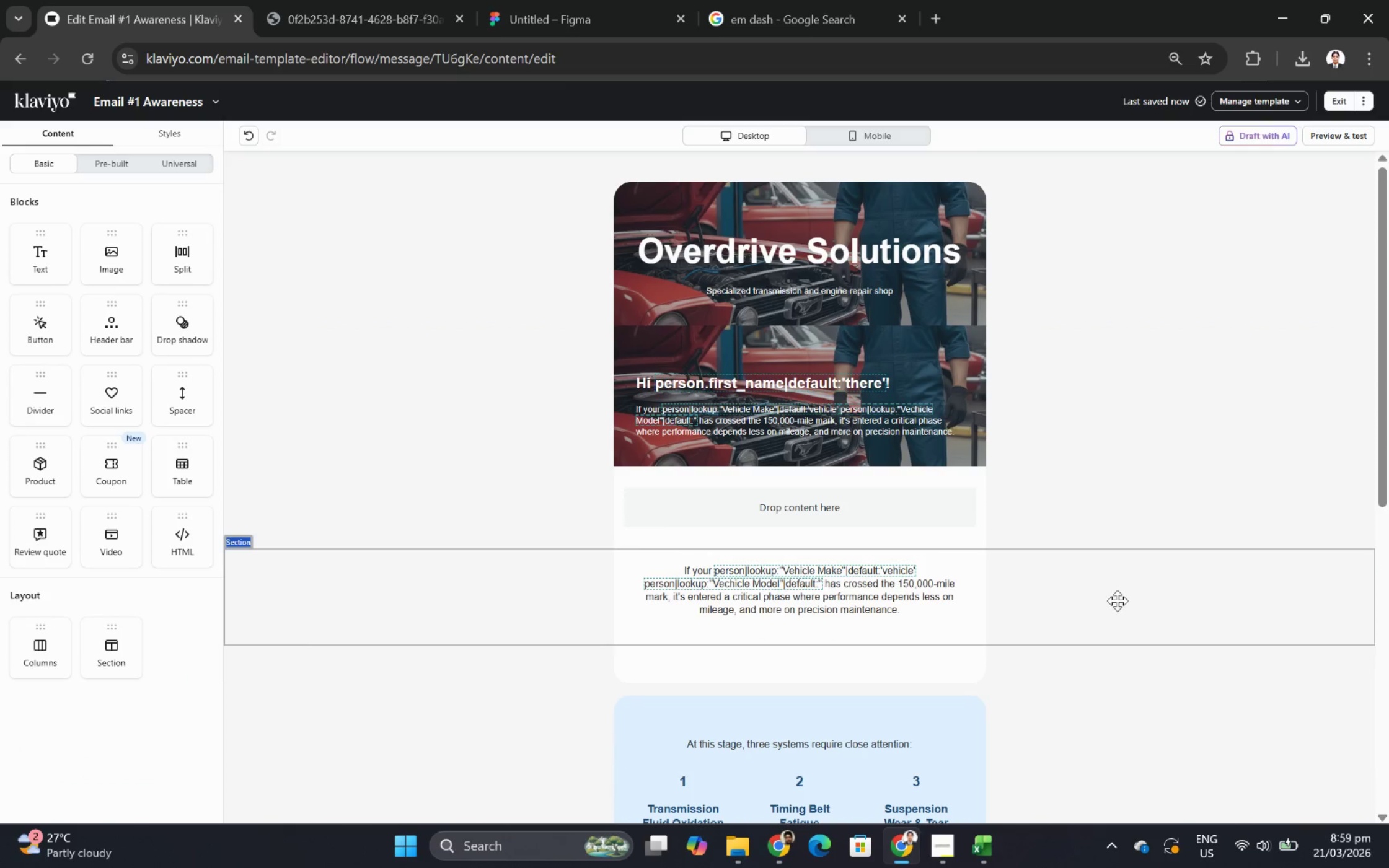 
left_click([677, 348])
 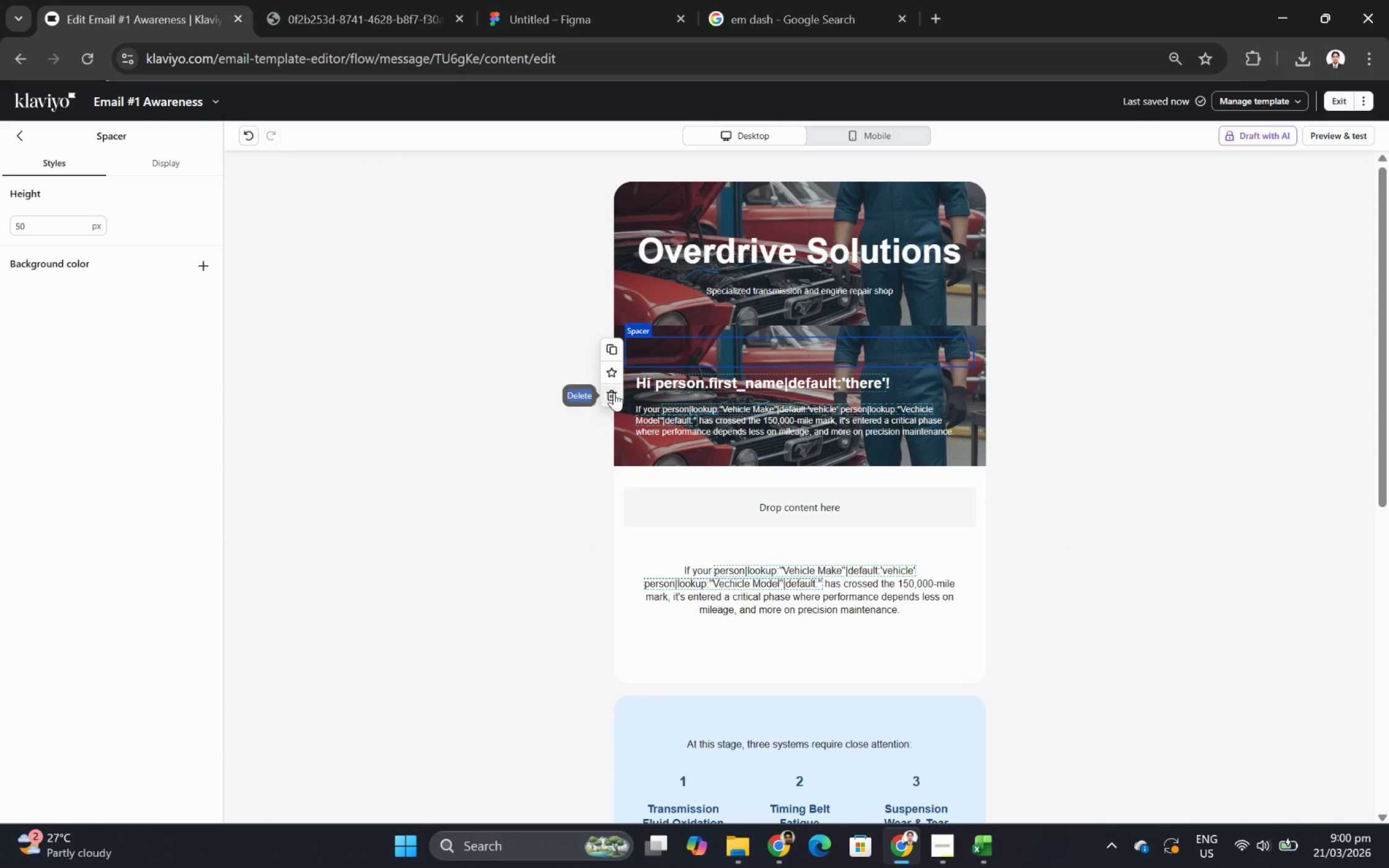 
left_click([612, 348])
 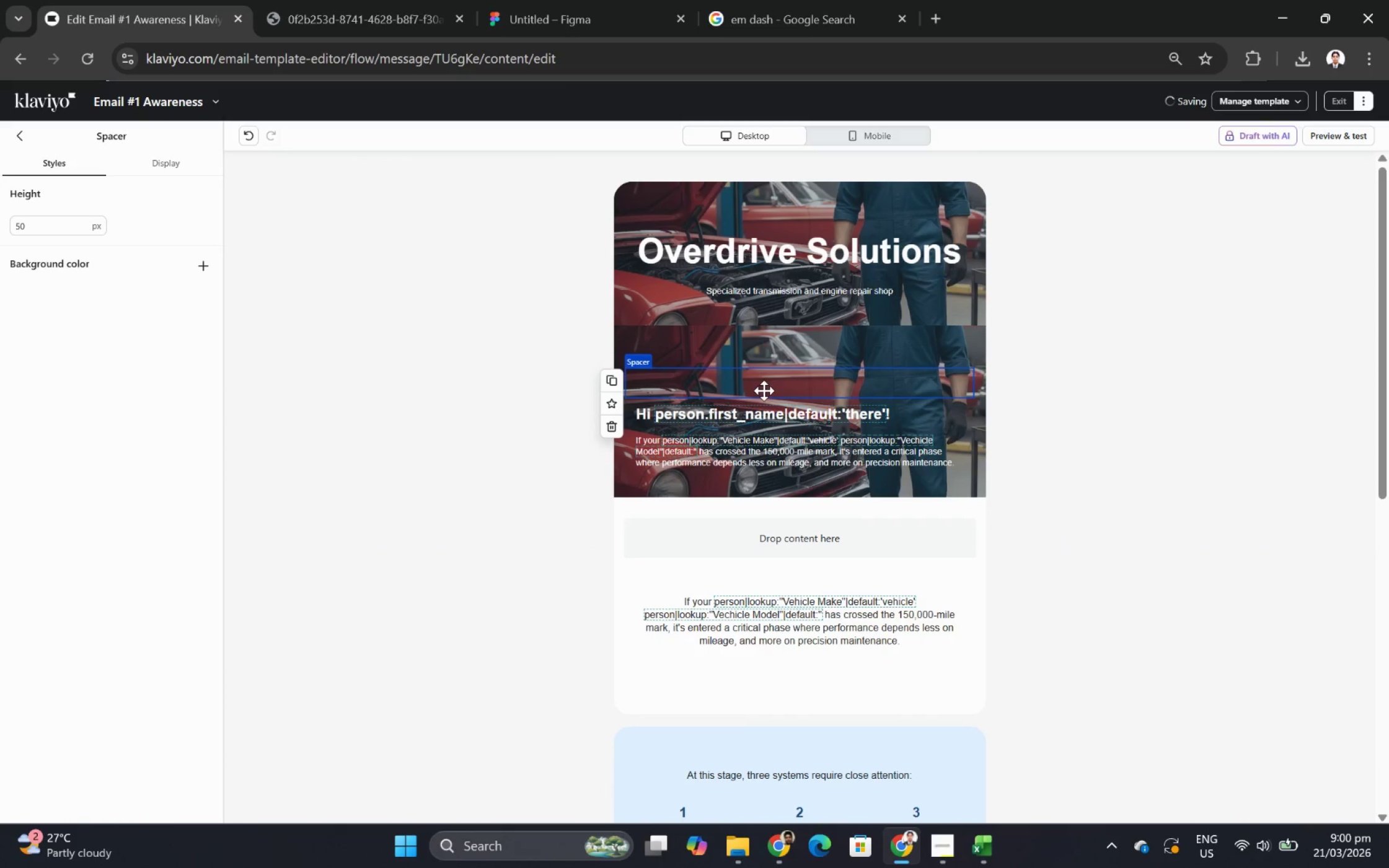 
left_click_drag(start_coordinate=[764, 391], to_coordinate=[780, 488])
 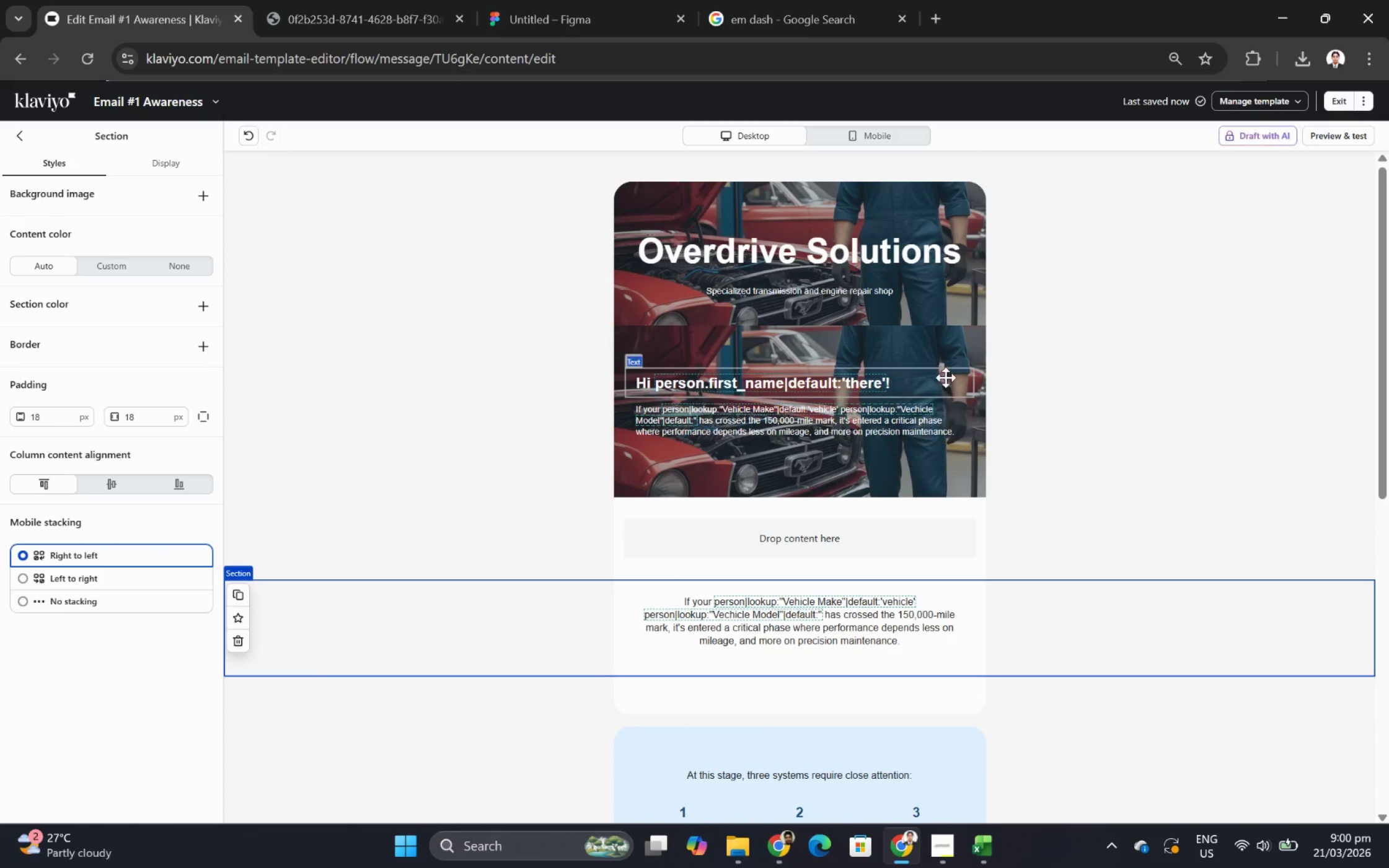 
left_click([910, 139])
 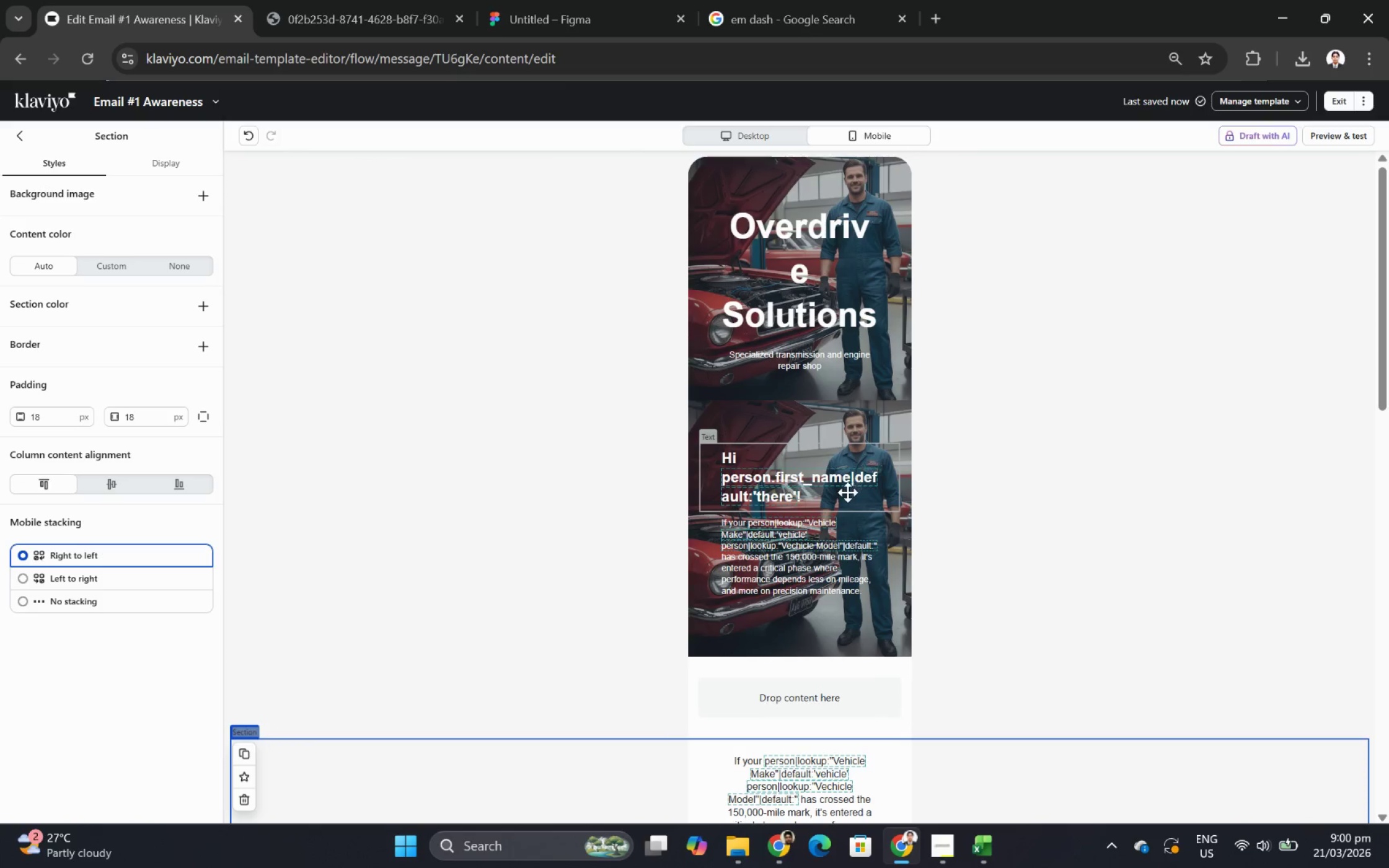 
left_click([845, 494])
 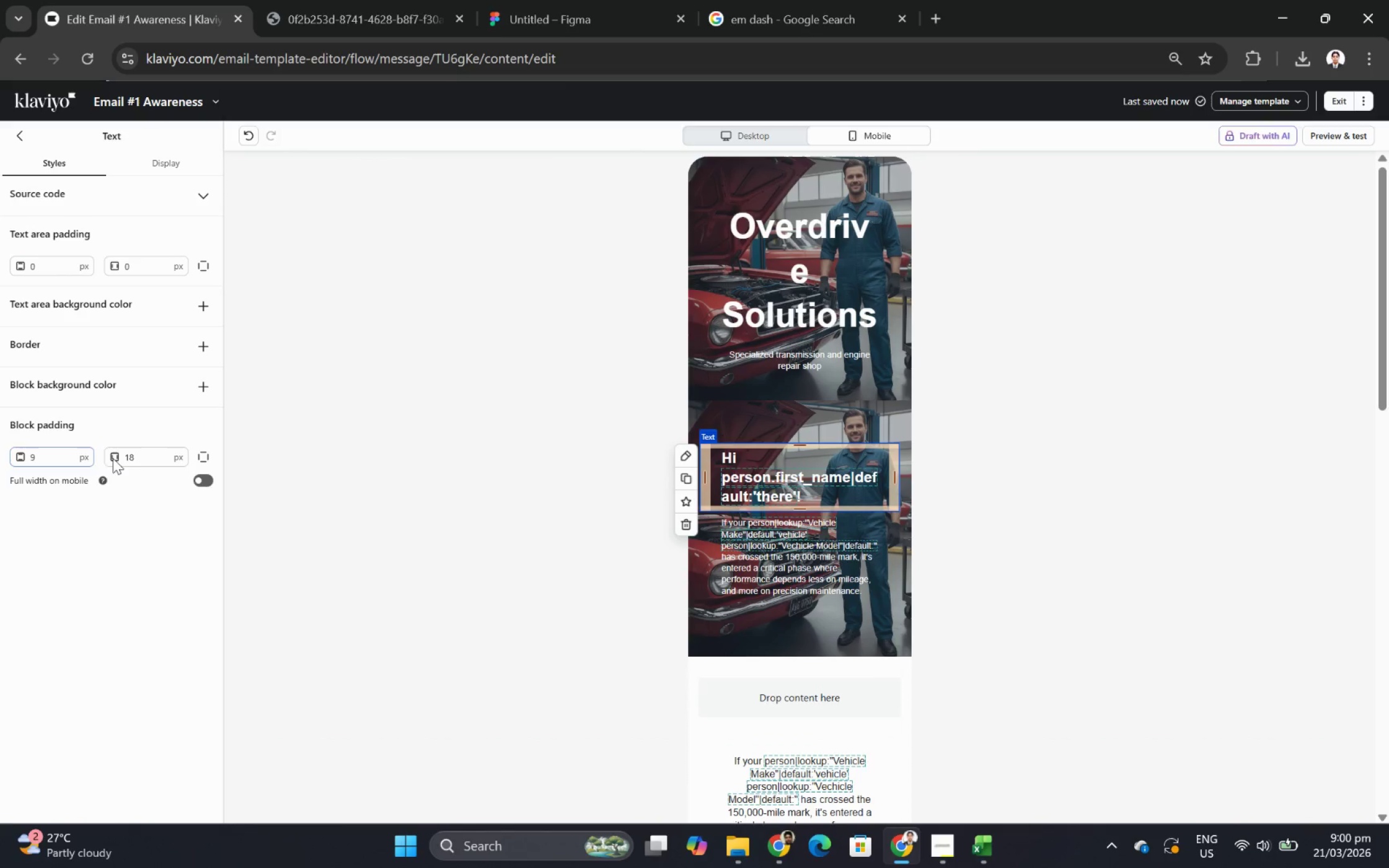 
double_click([148, 458])
 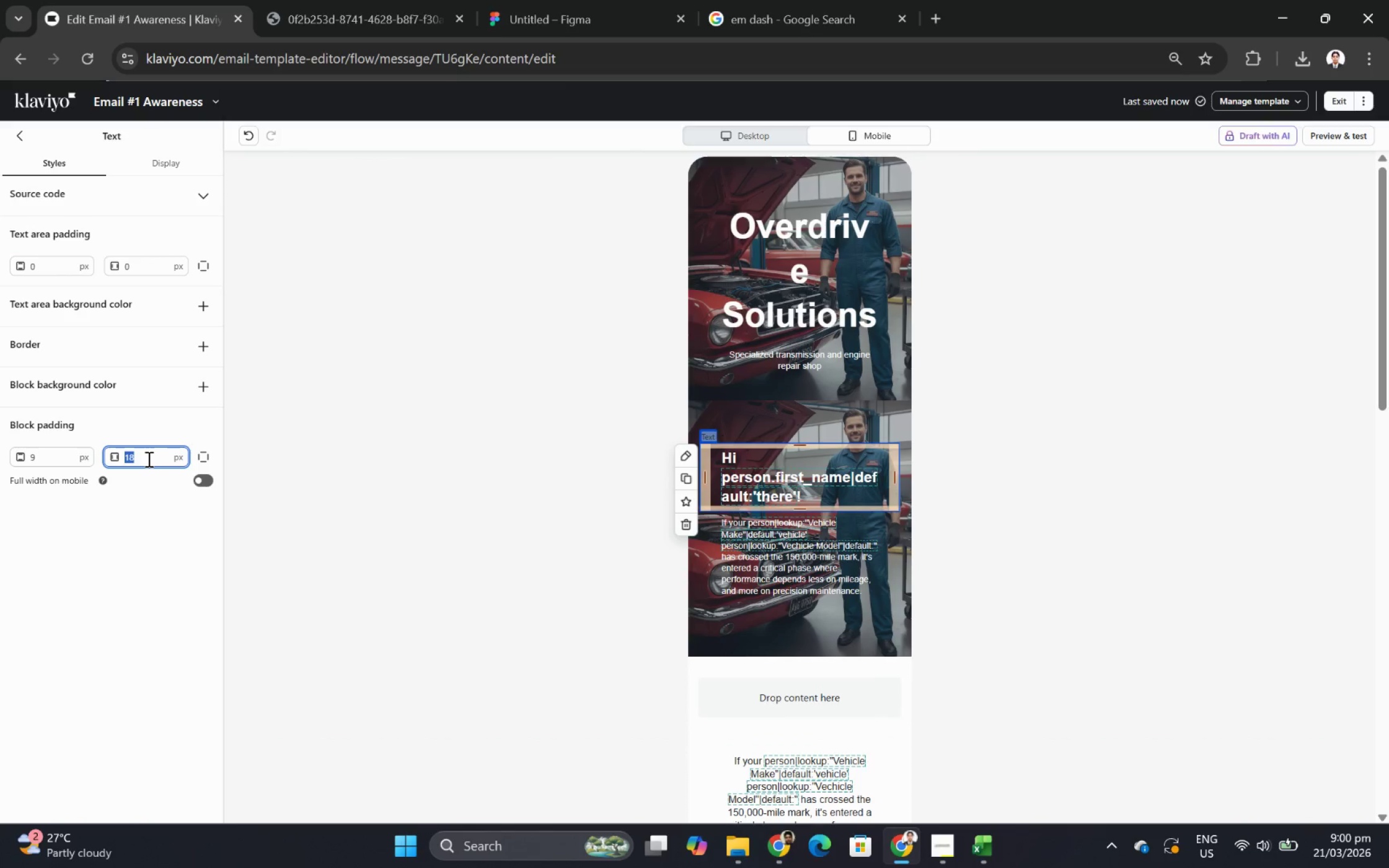 
key(Control+Numpad9)
 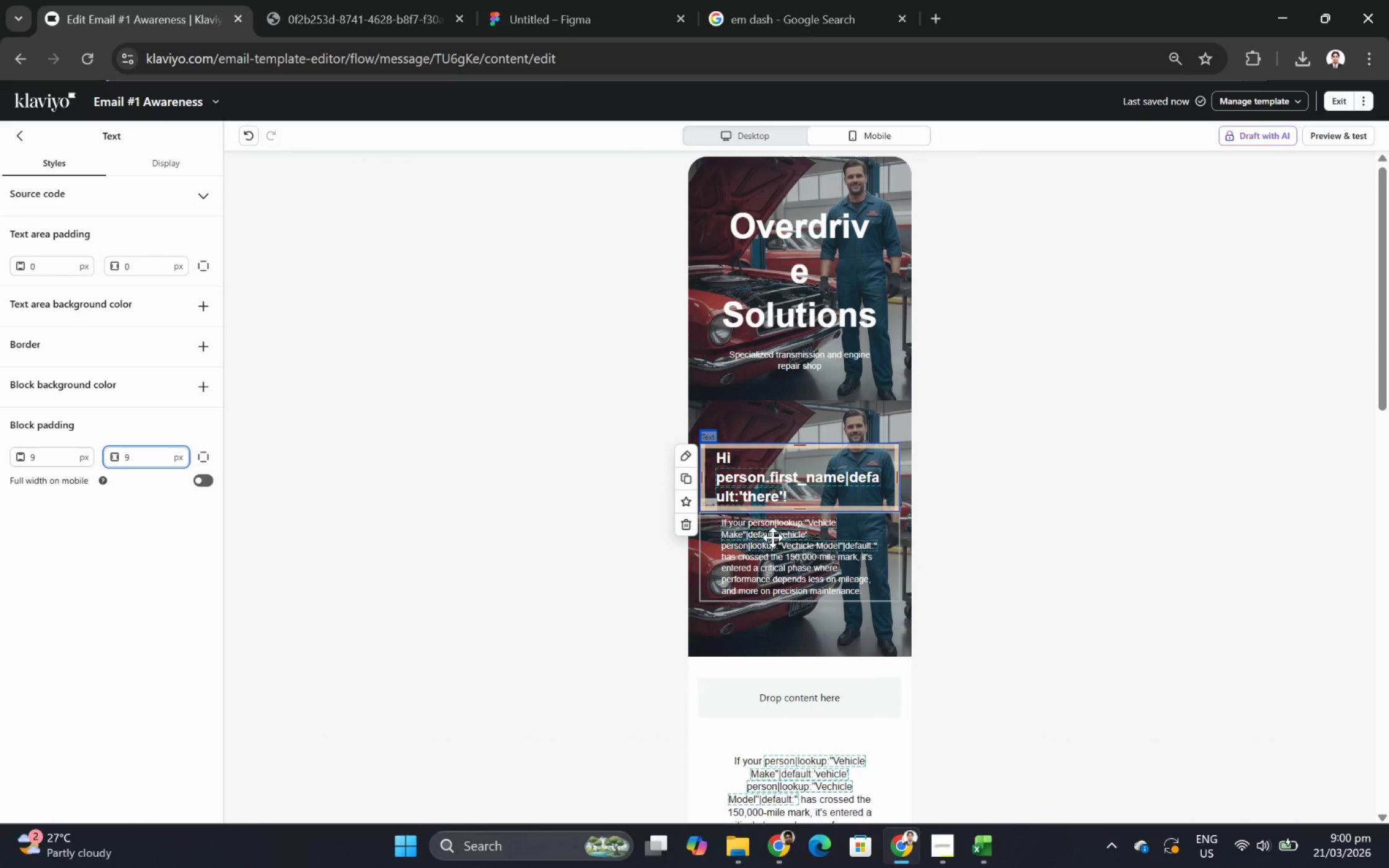 
left_click([793, 539])
 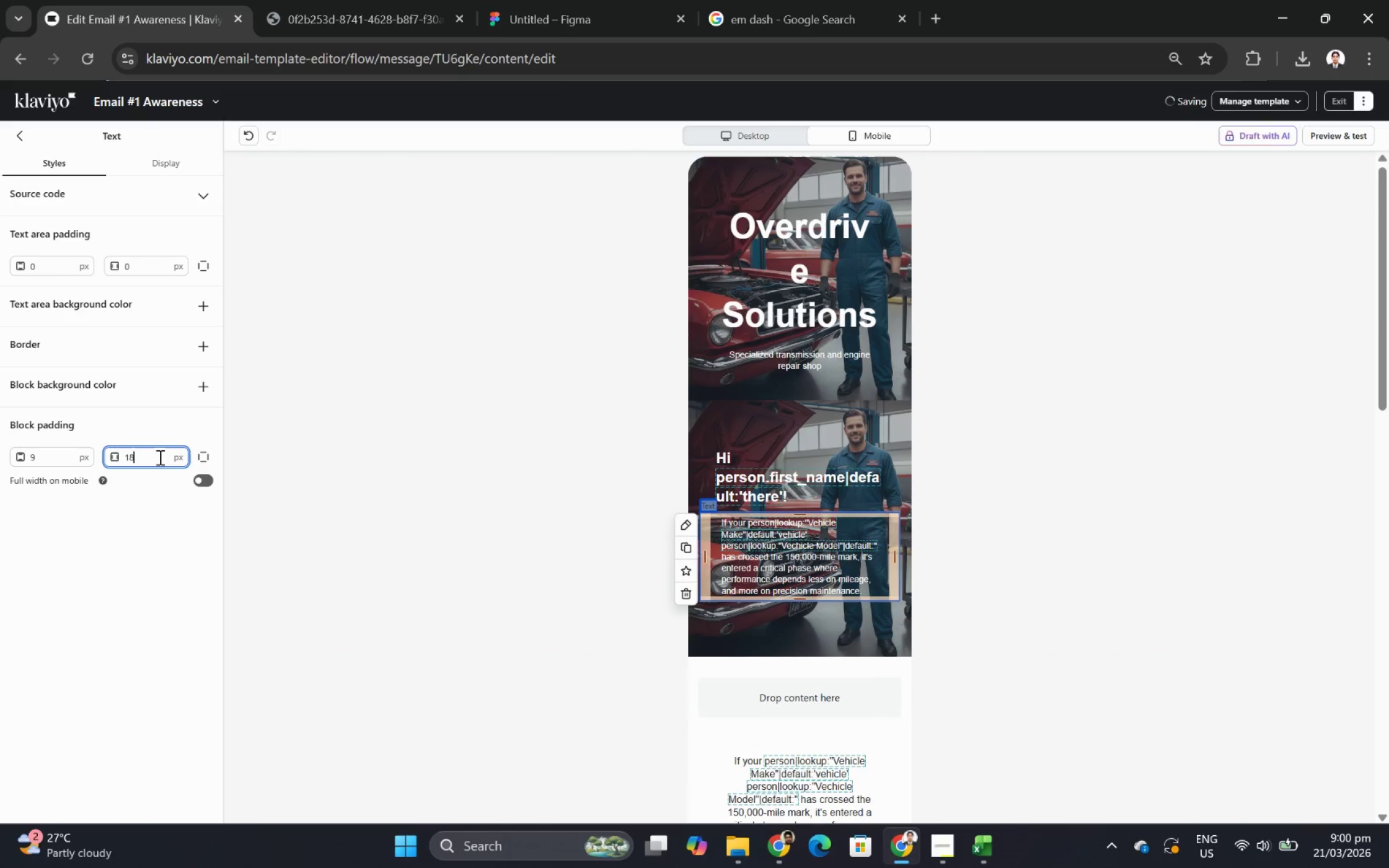 
double_click([159, 457])
 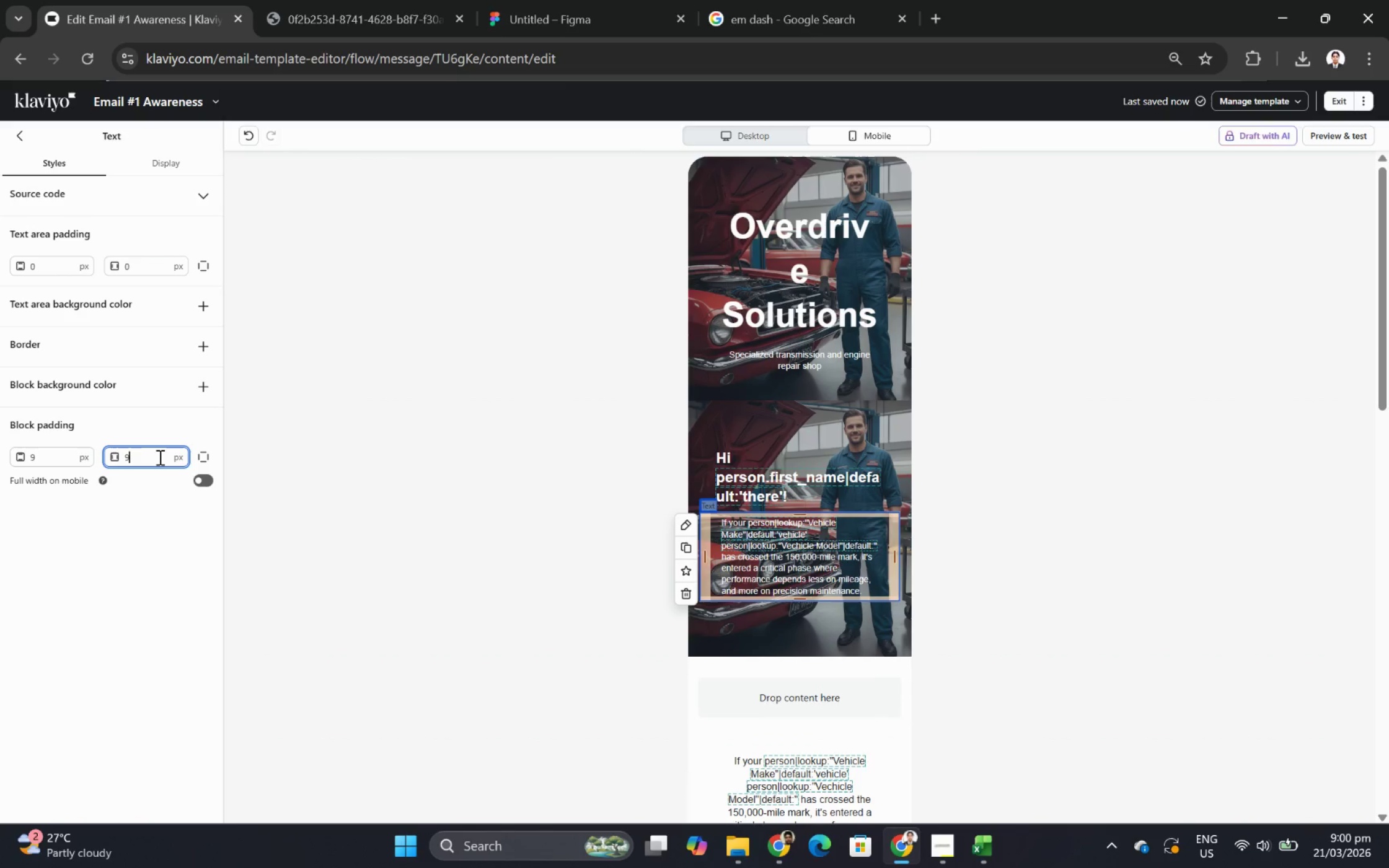 
key(Control+Numpad9)
 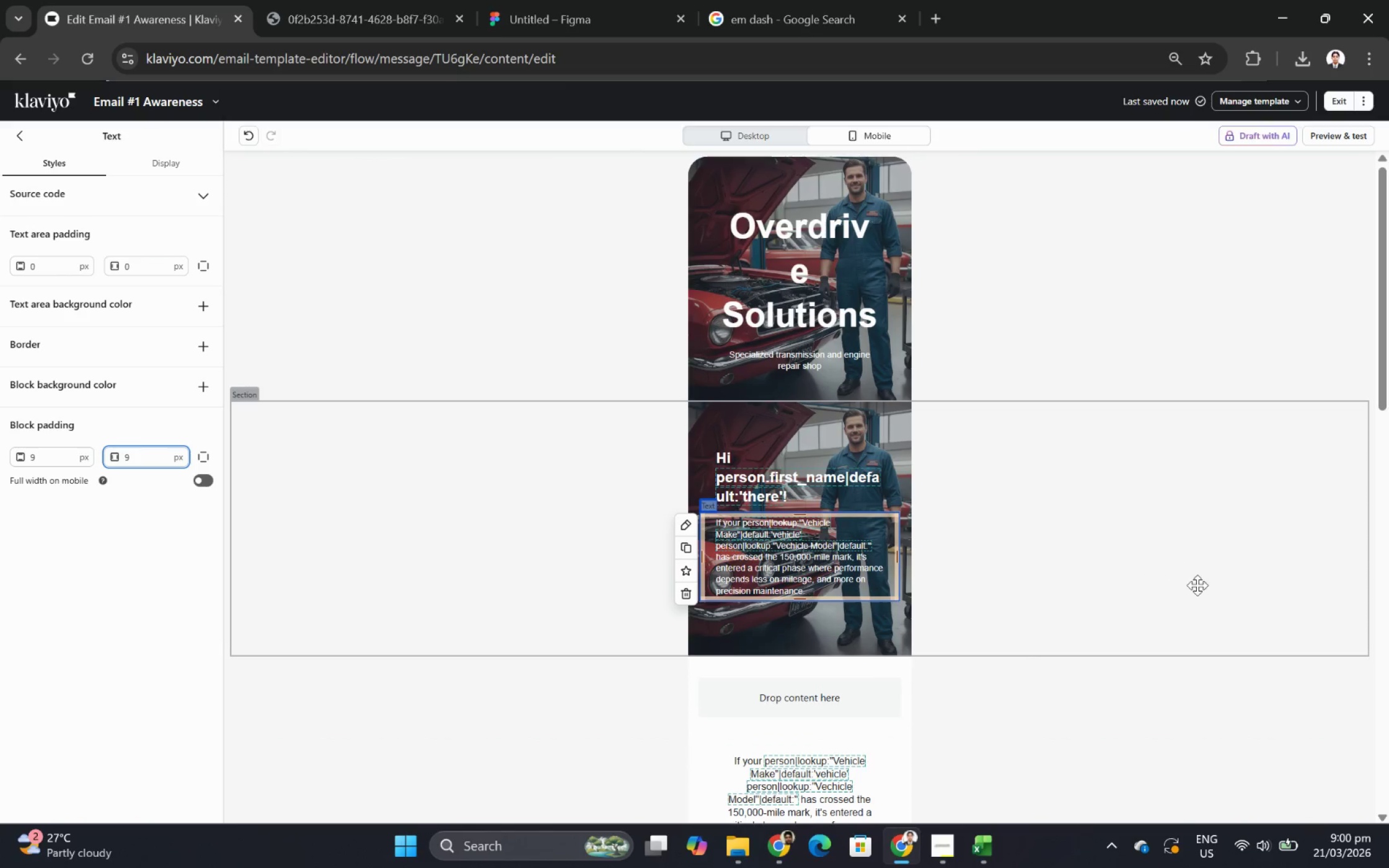 
left_click([1199, 586])
 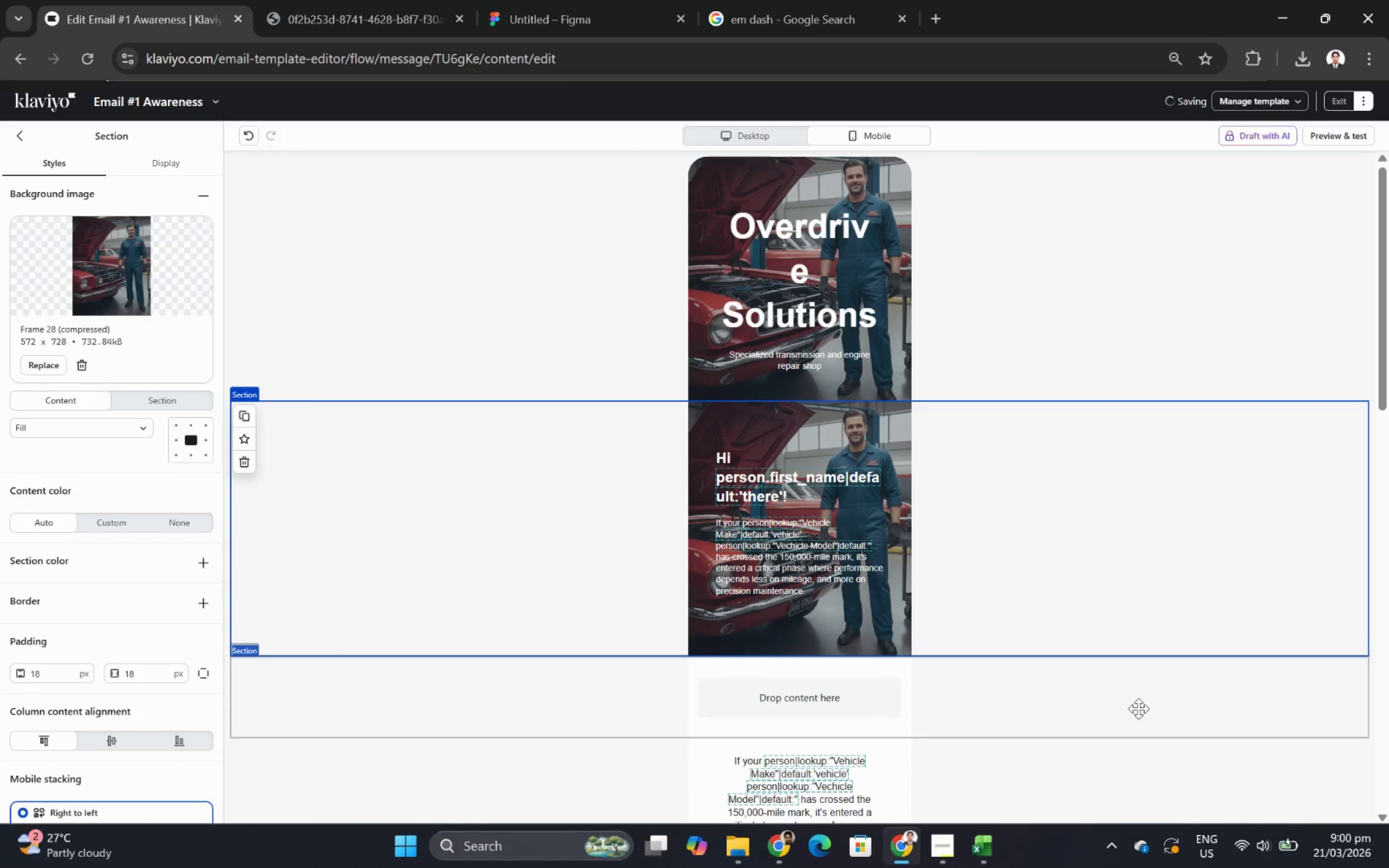 
left_click([1138, 708])
 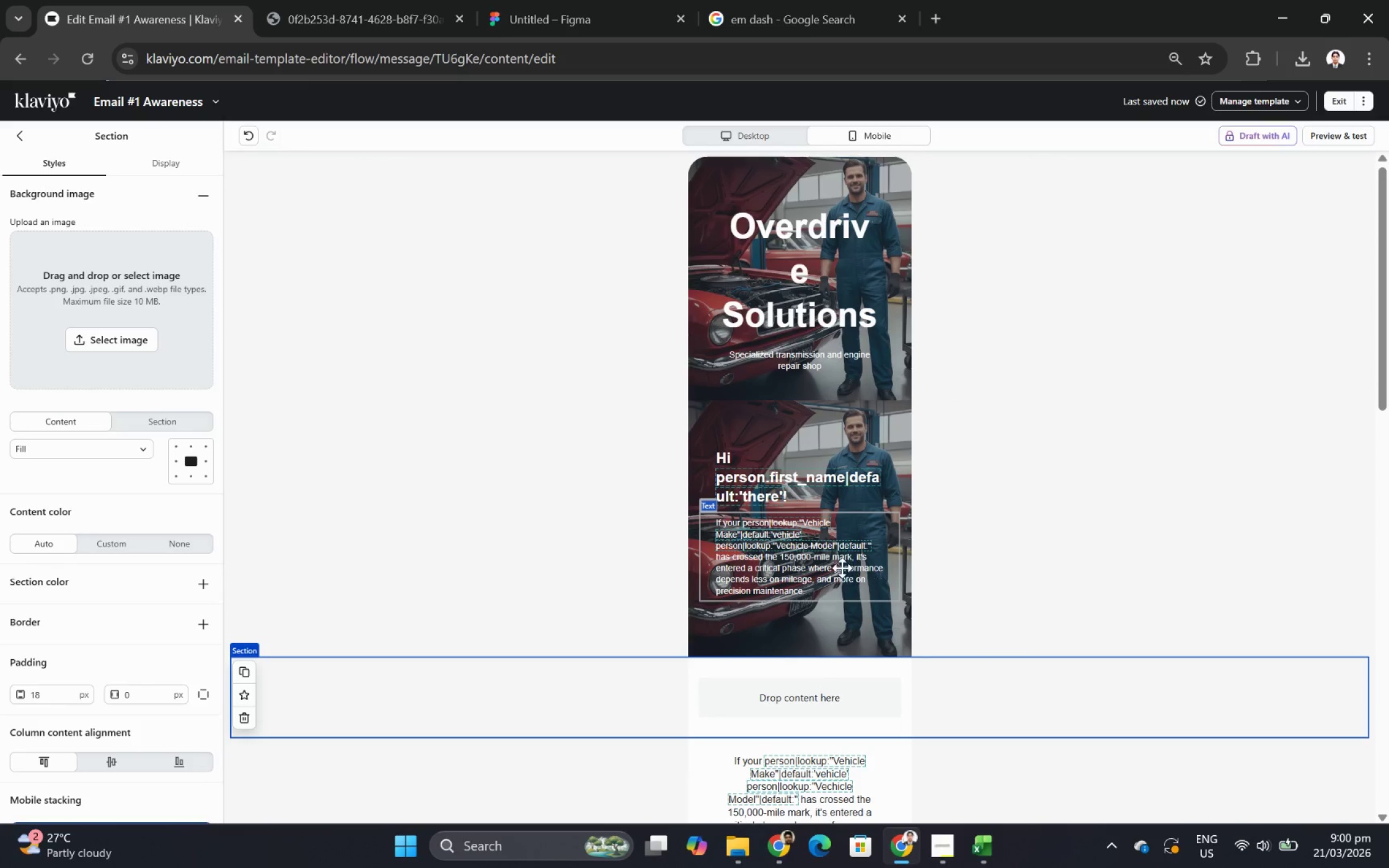 
left_click([842, 568])
 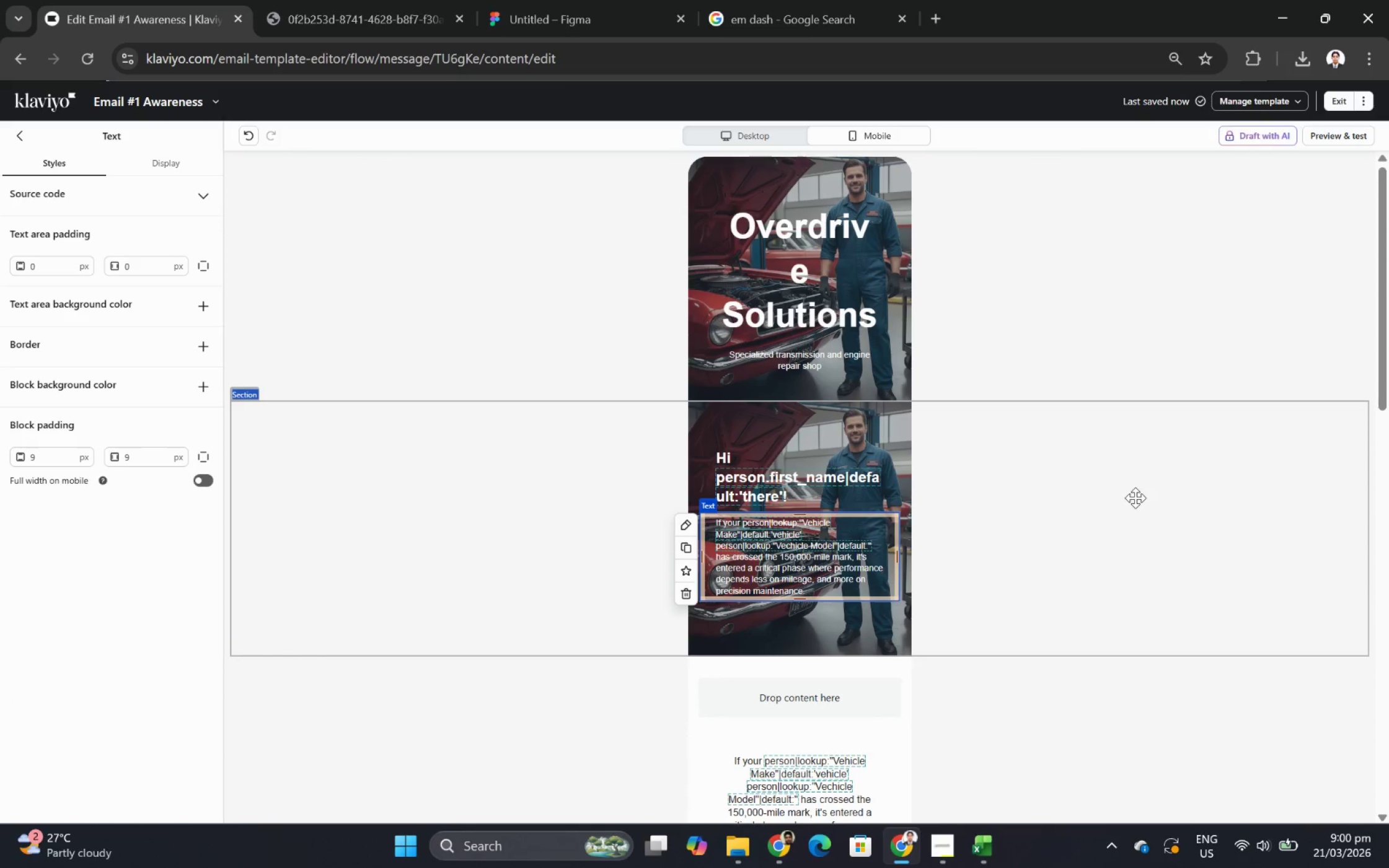 
left_click([1135, 498])
 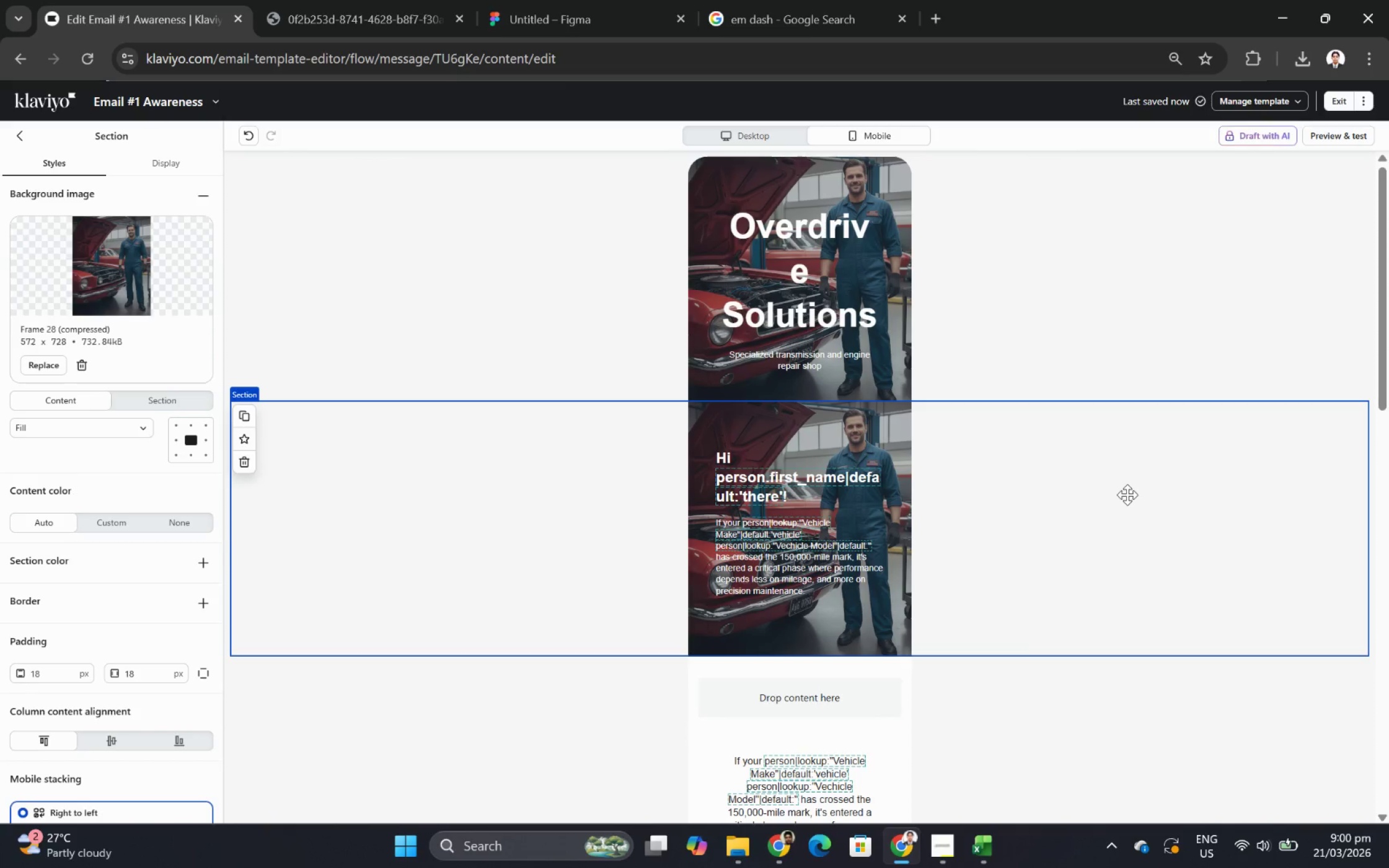 
wait(6.47)
 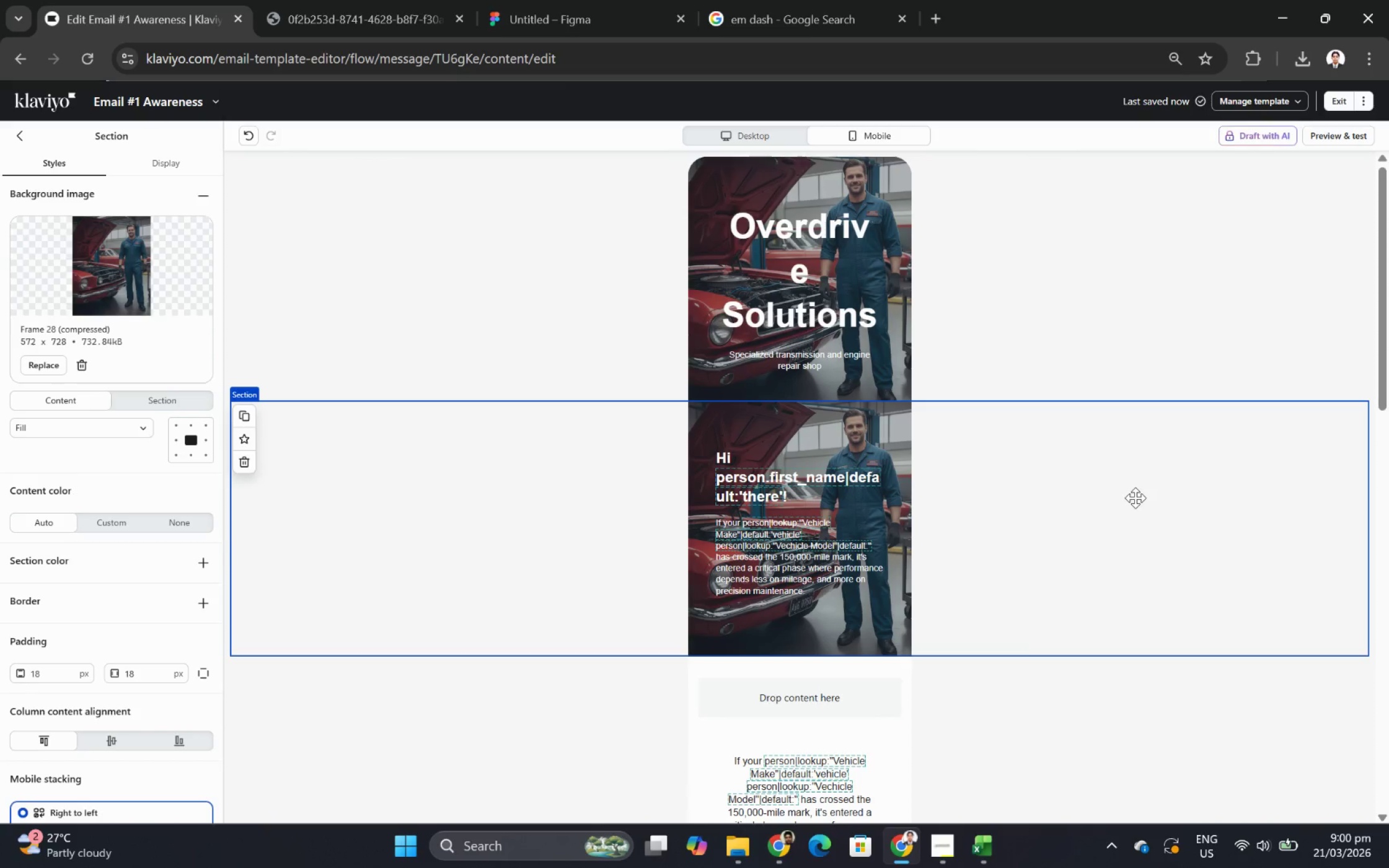 
left_click([766, 133])
 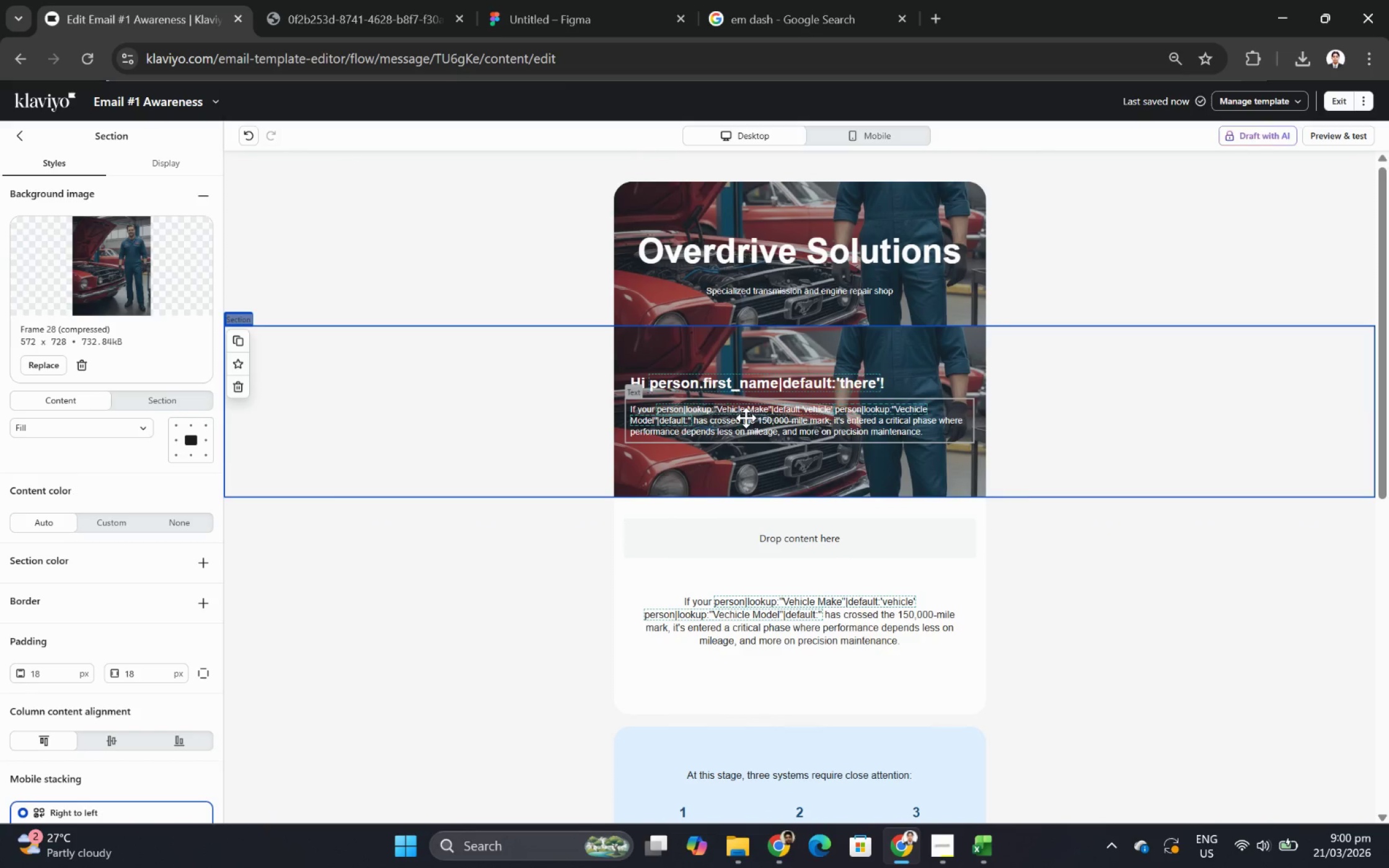 
double_click([745, 419])
 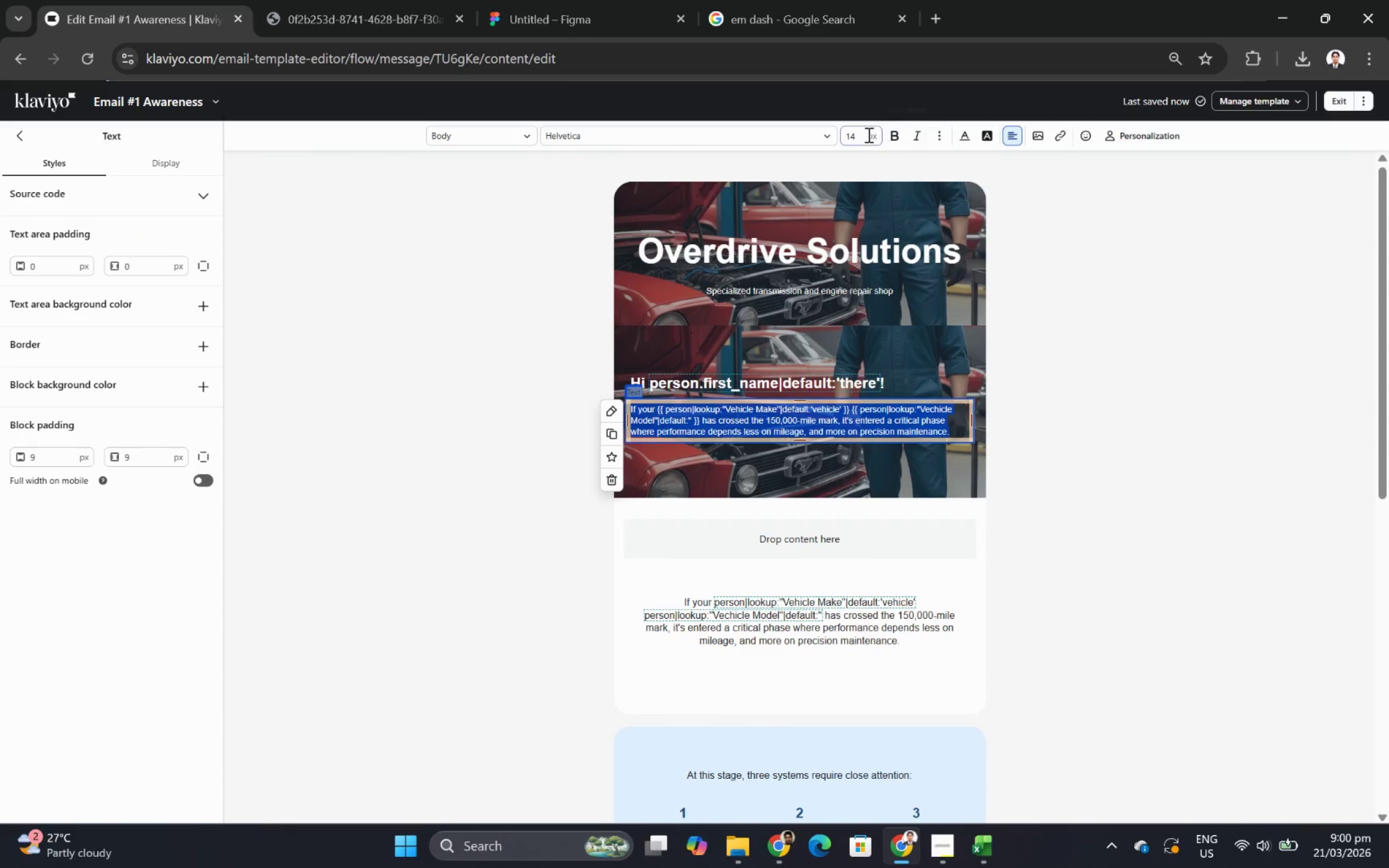 
double_click([861, 136])
 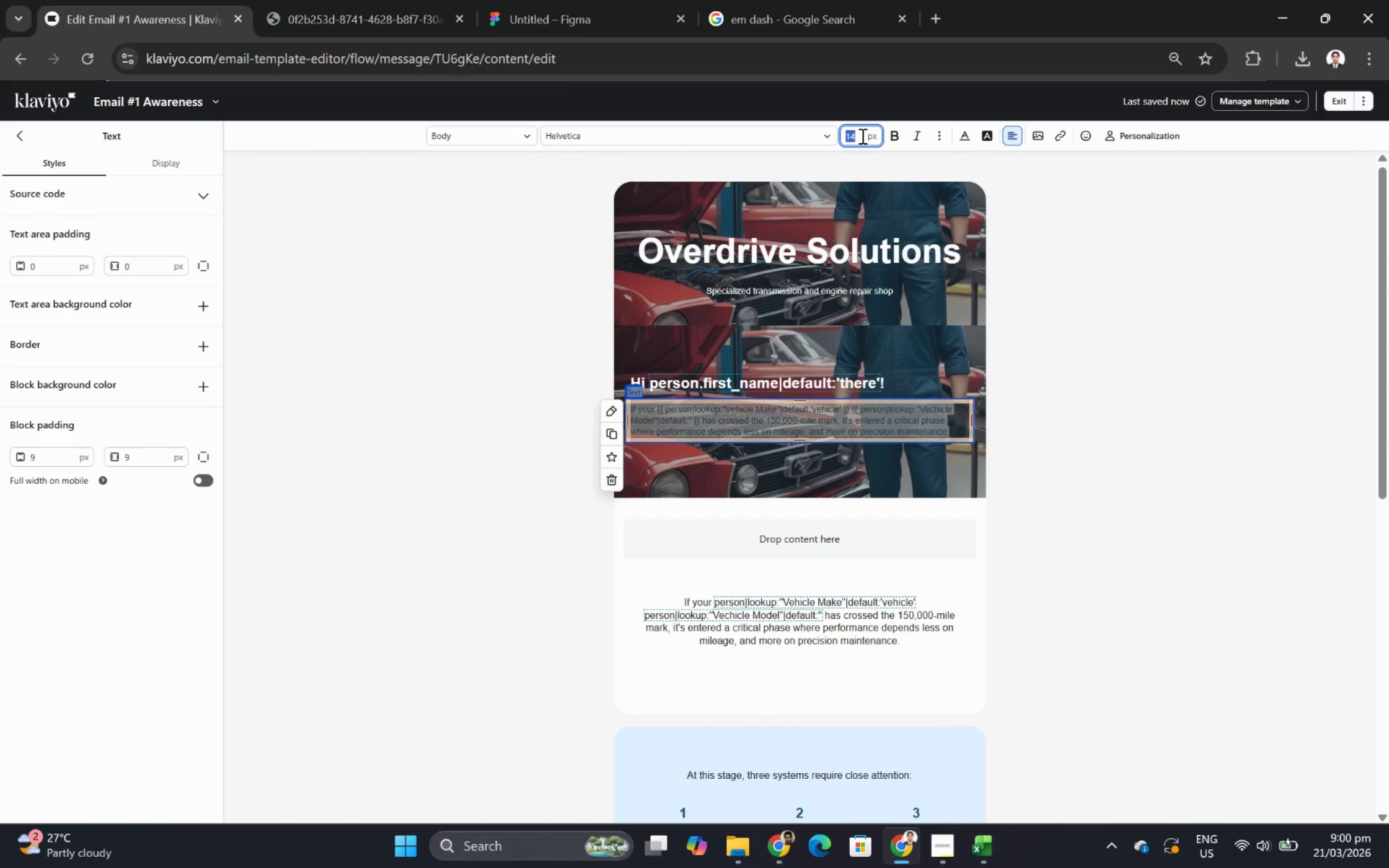 
key(Numpad1)
 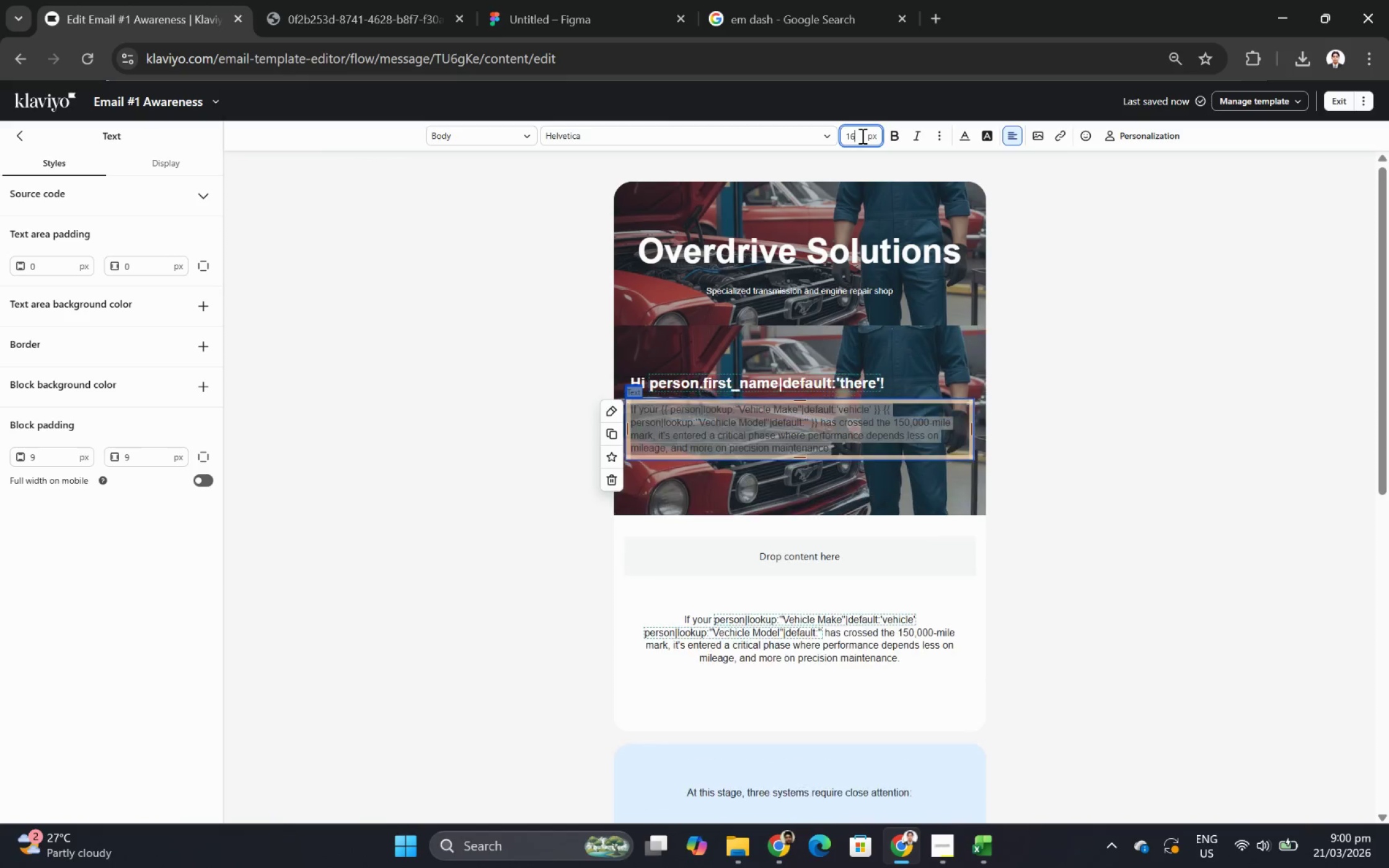 
key(Numpad6)
 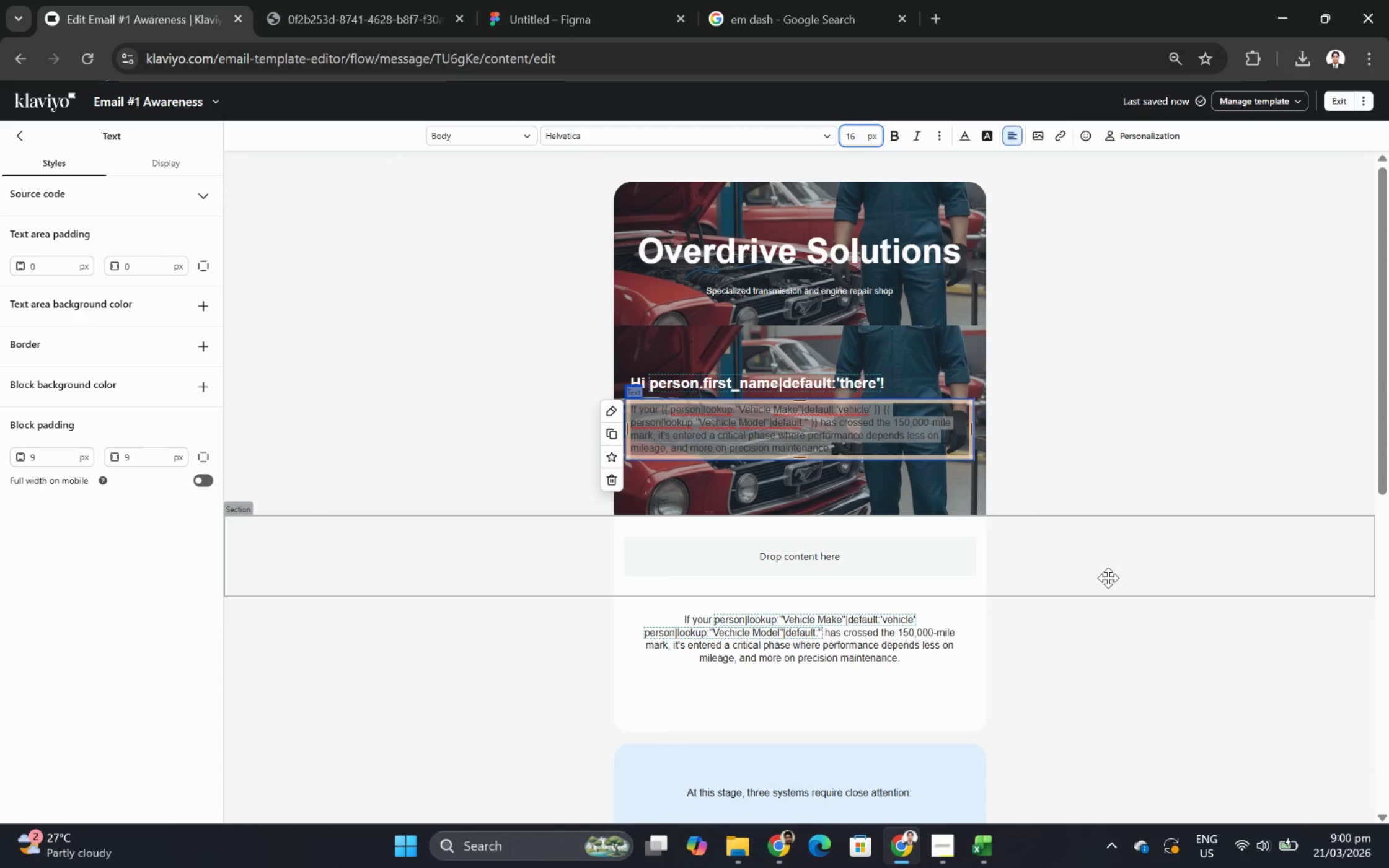 
left_click([1108, 577])
 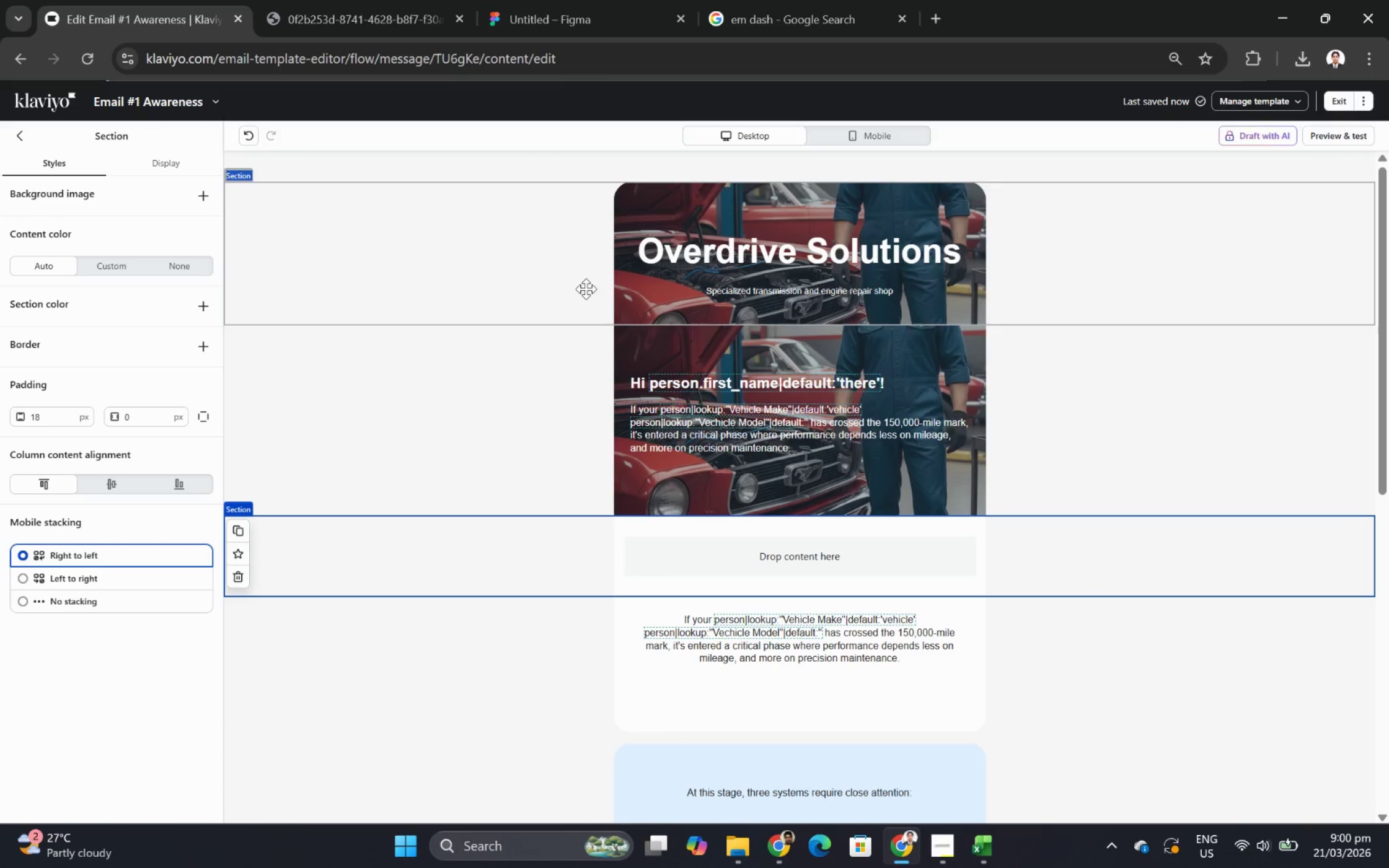 
left_click([494, 271])
 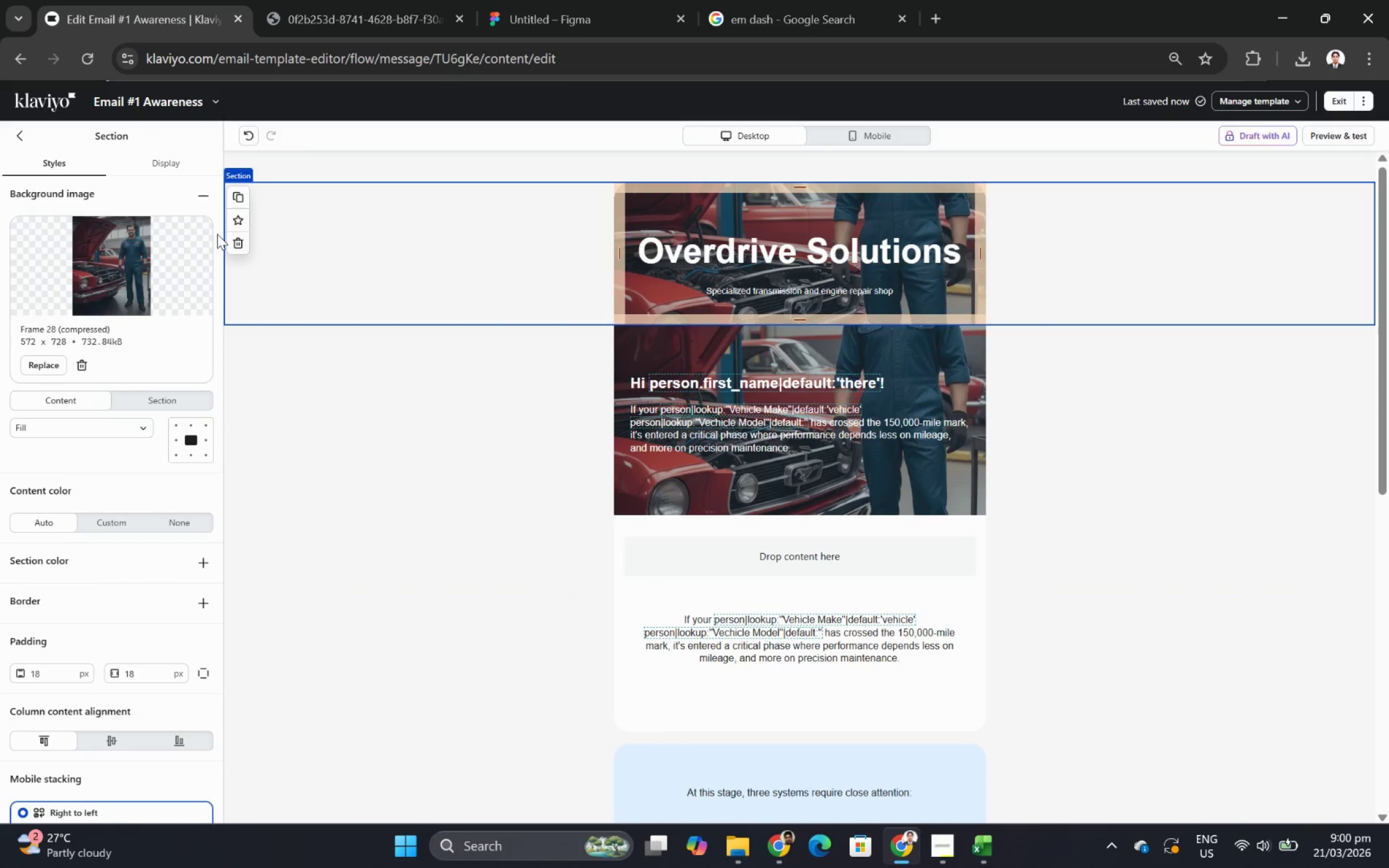 
left_click([234, 245])
 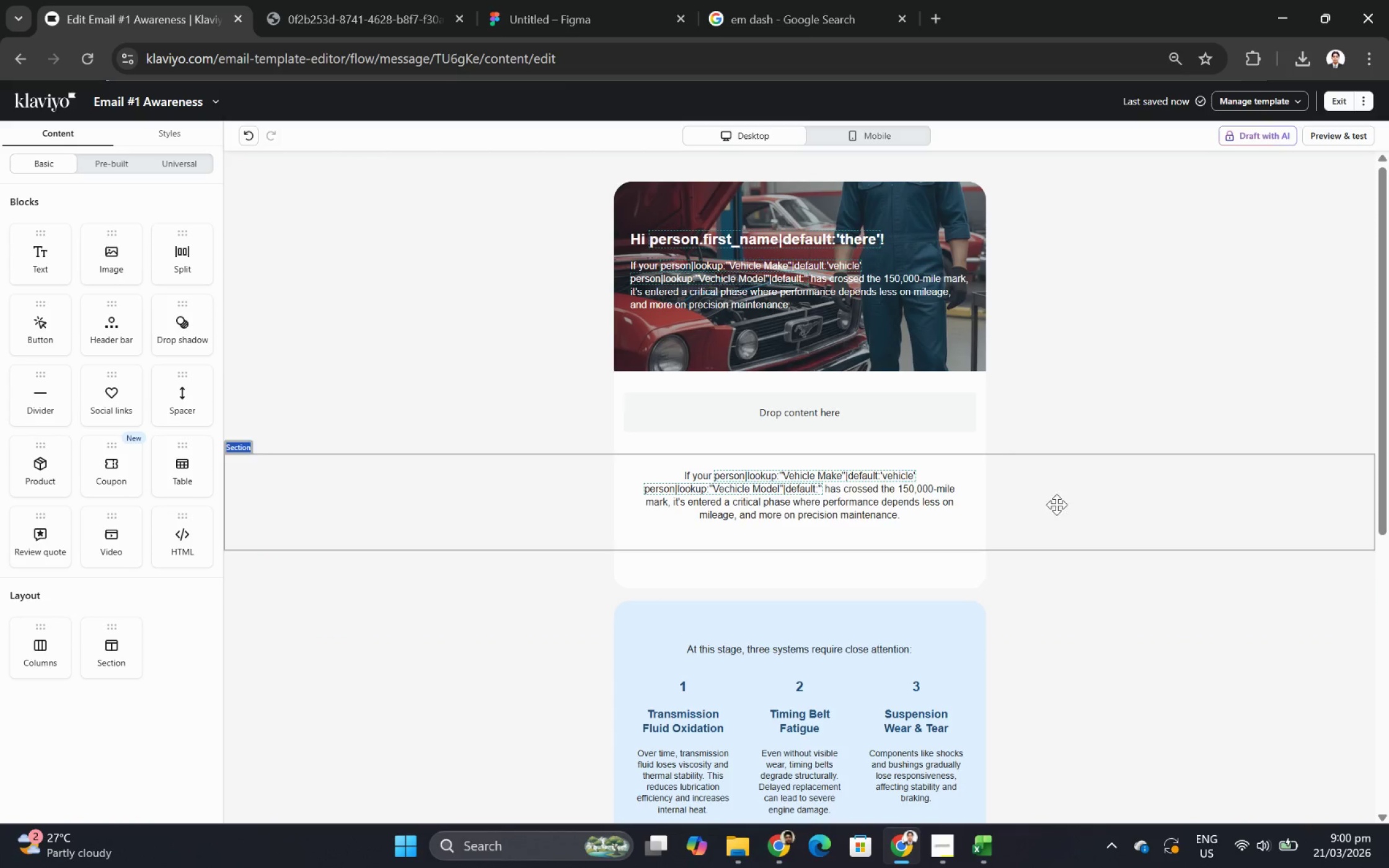 
wait(5.78)
 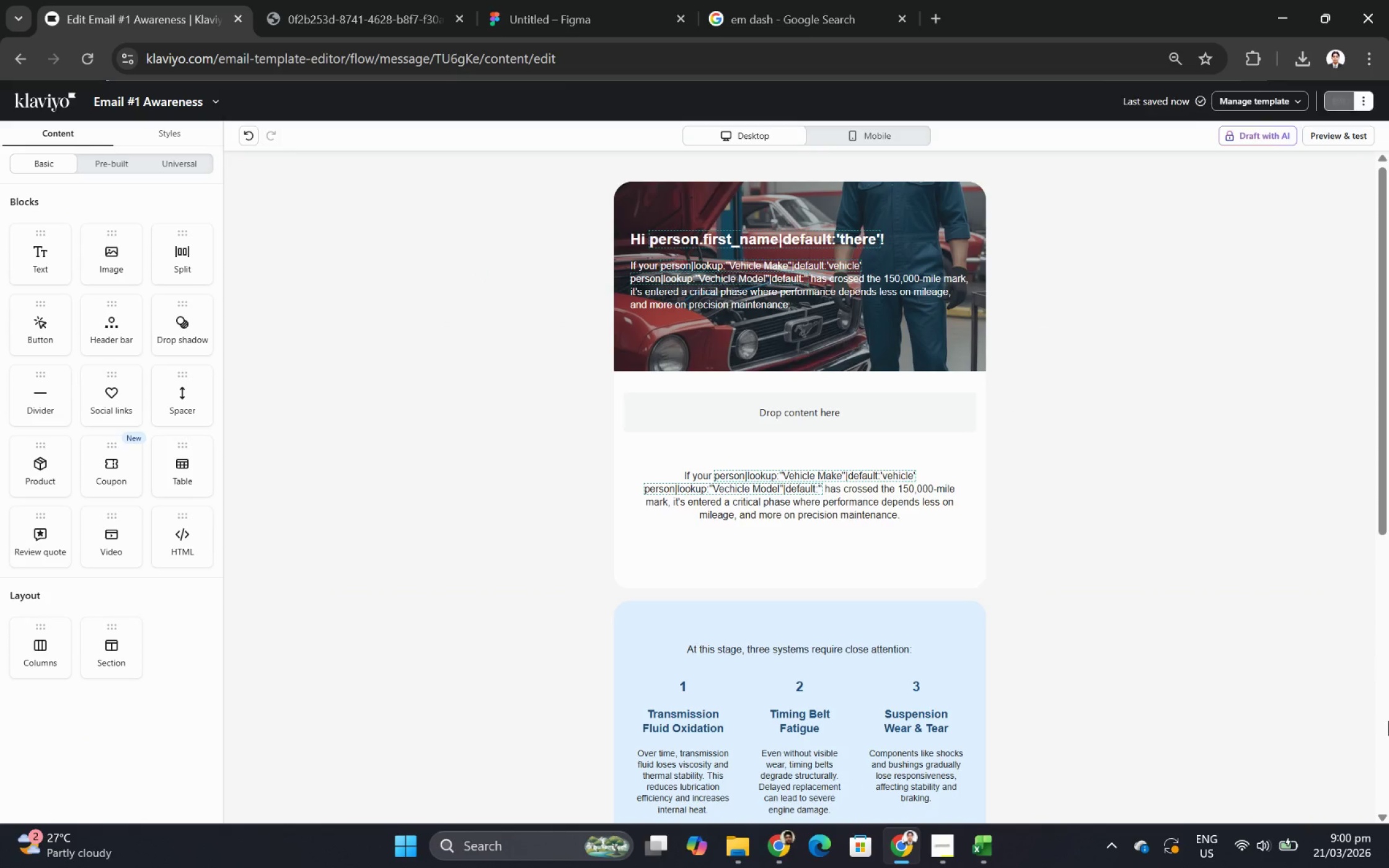 
left_click([547, 408])
 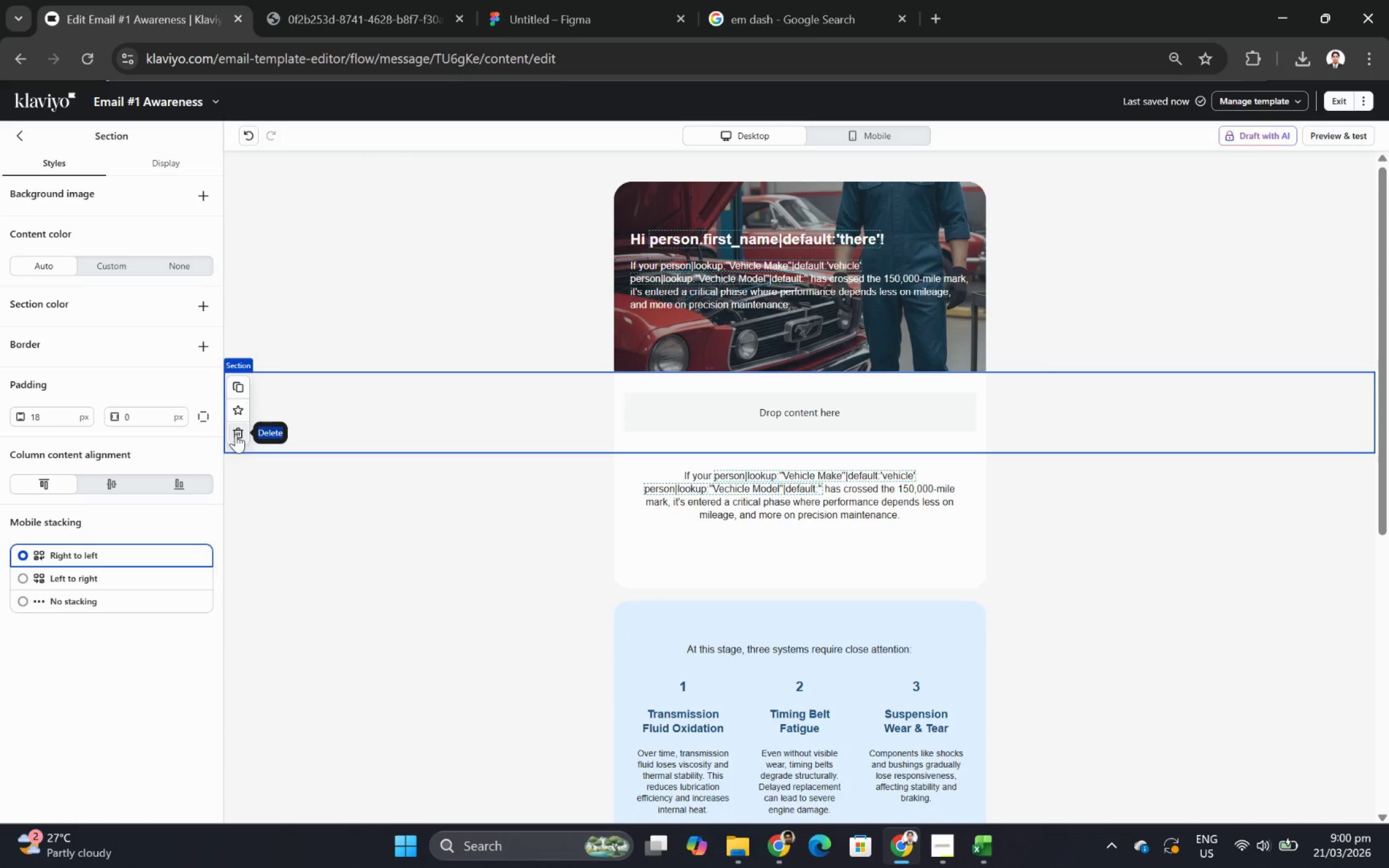 
wait(14.69)
 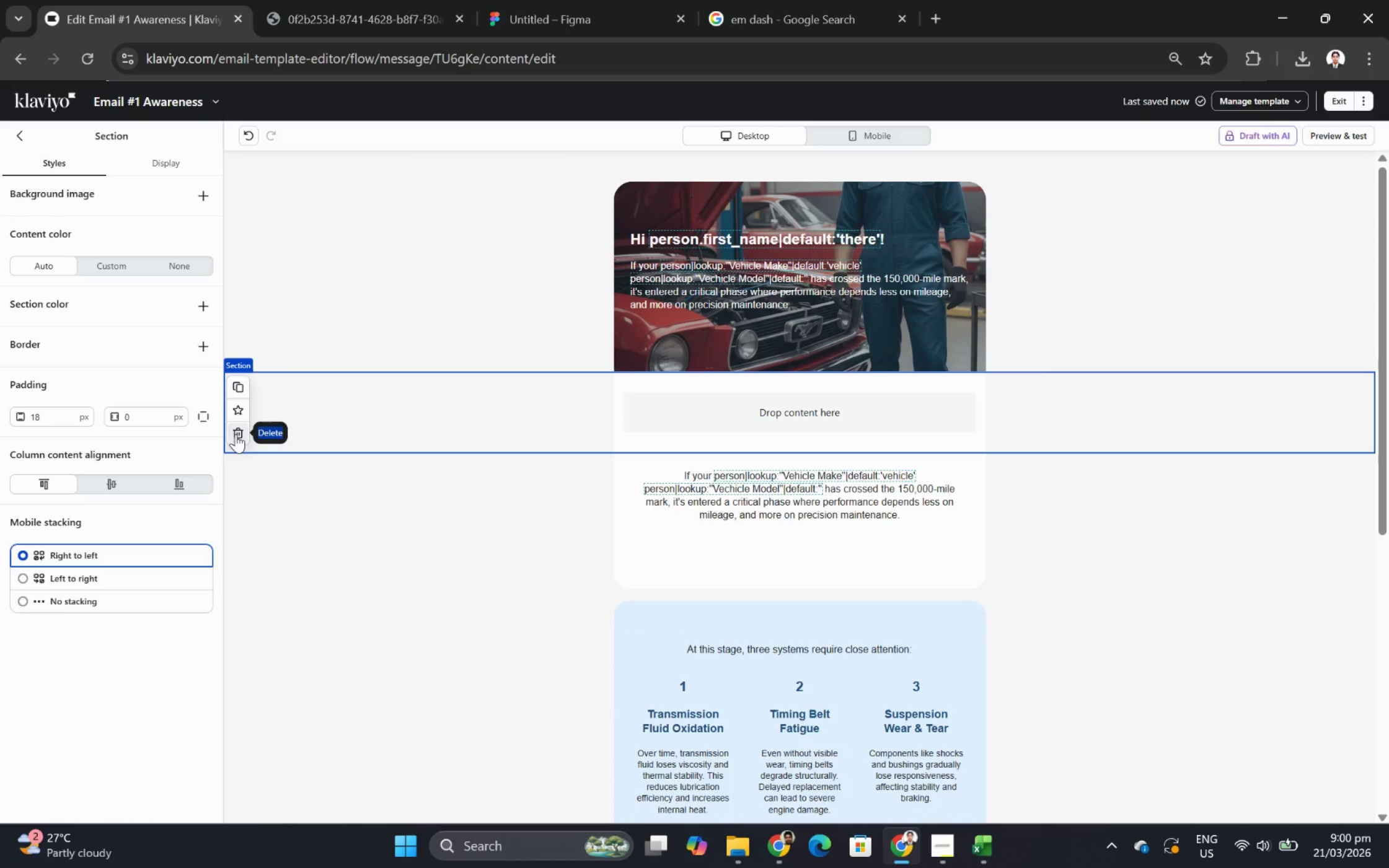 
scroll: coordinate [1103, 687], scroll_direction: down, amount: 6.0
 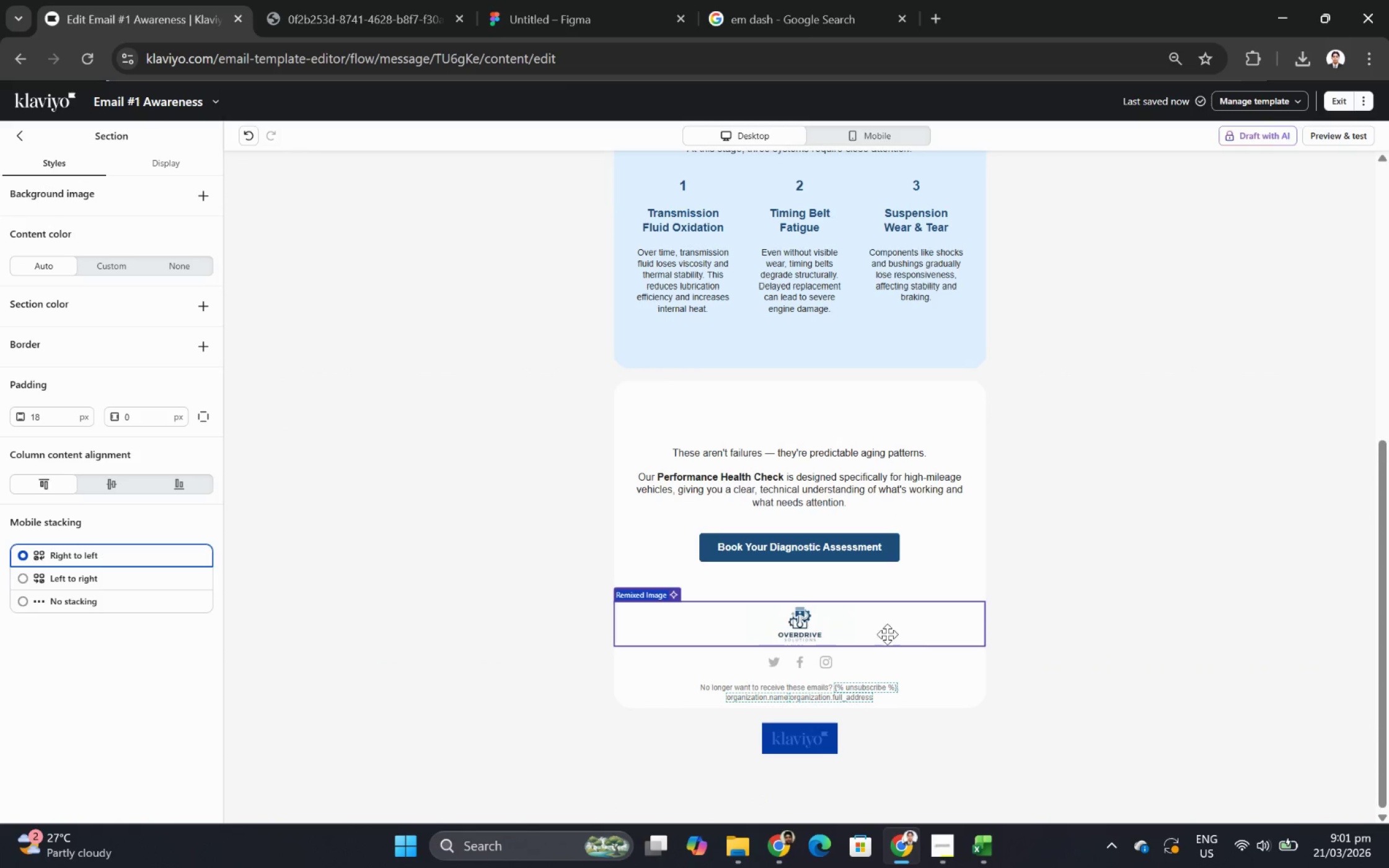 
left_click([875, 627])
 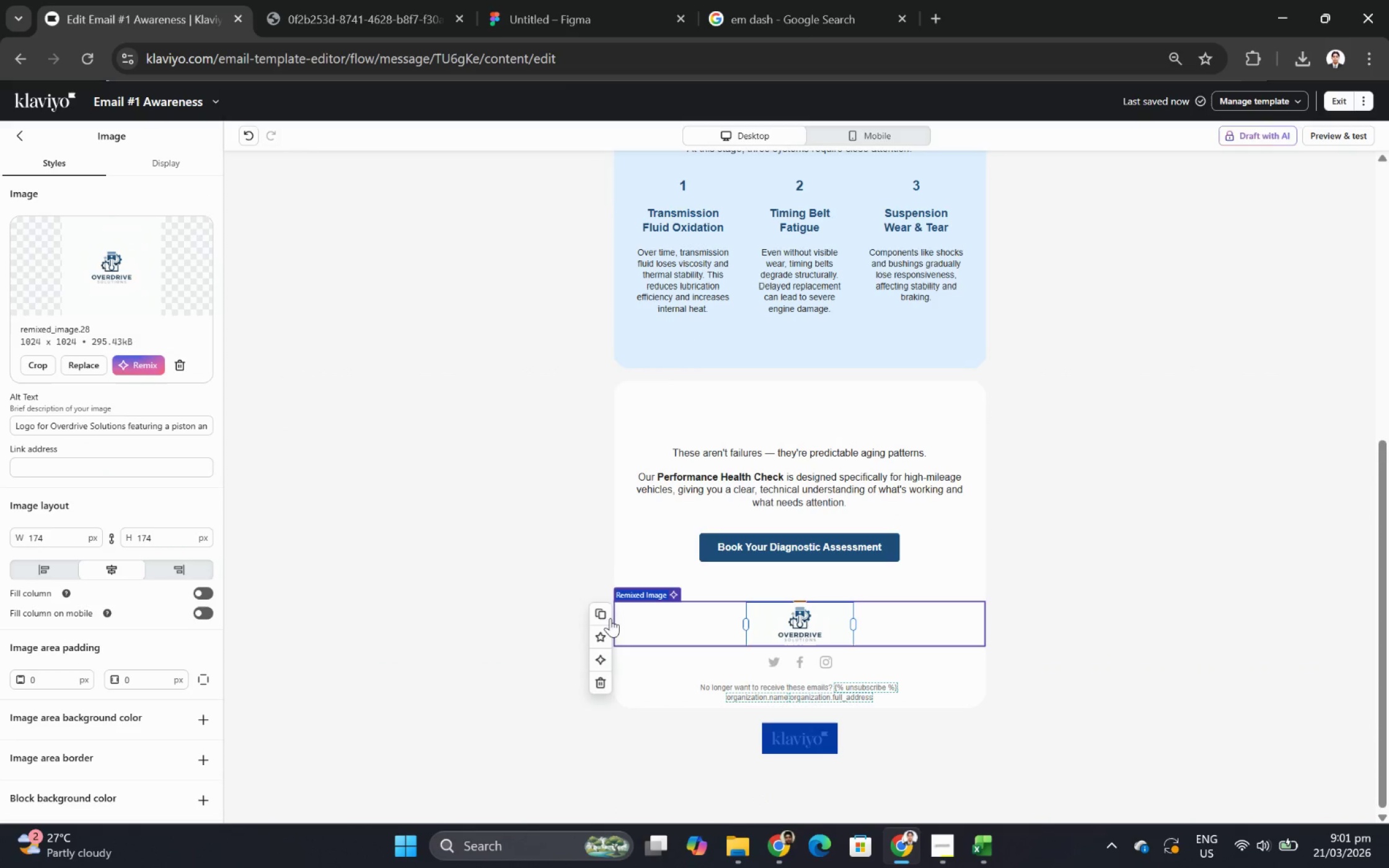 
left_click([603, 612])
 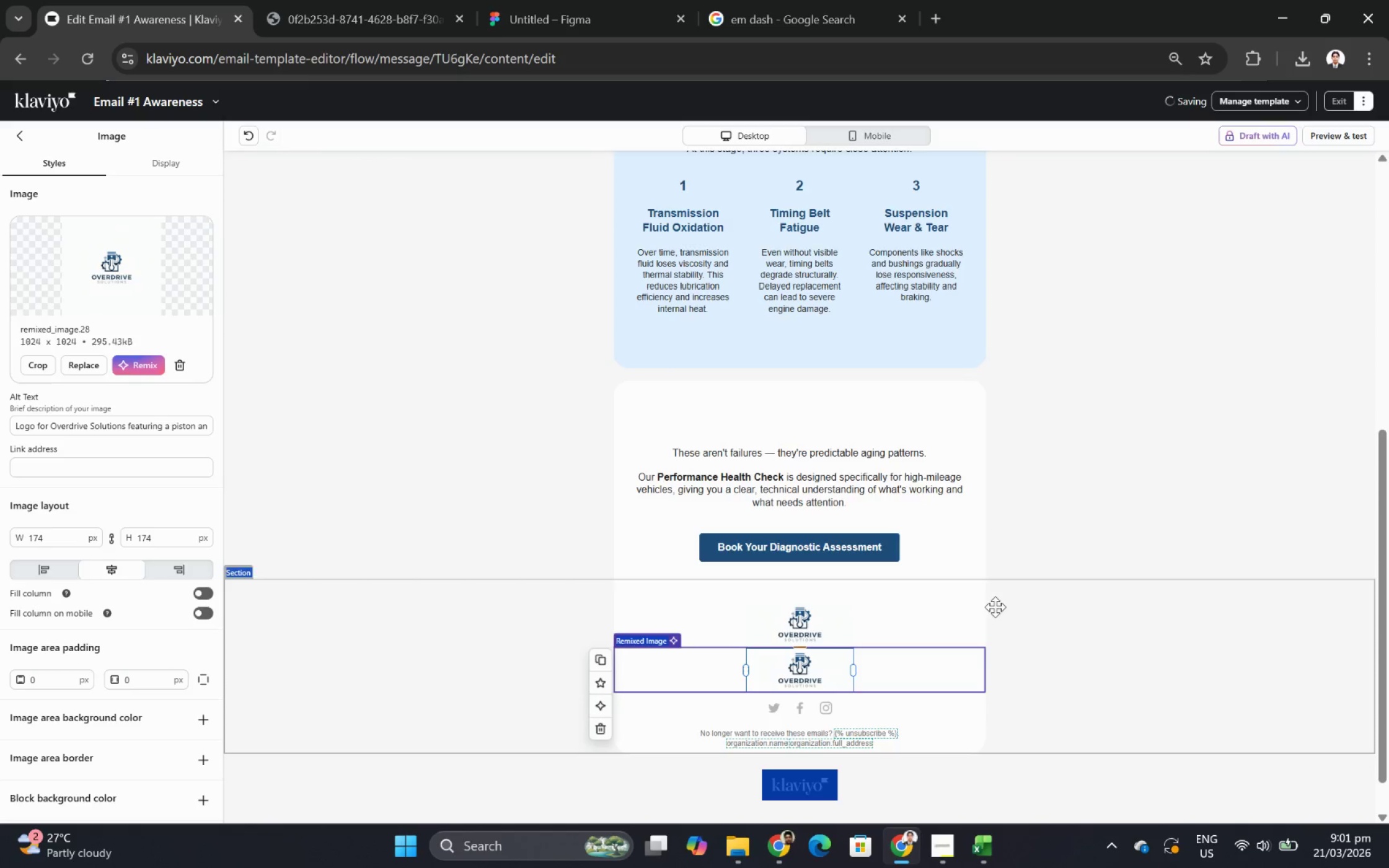 
scroll: coordinate [972, 647], scroll_direction: up, amount: 3.0
 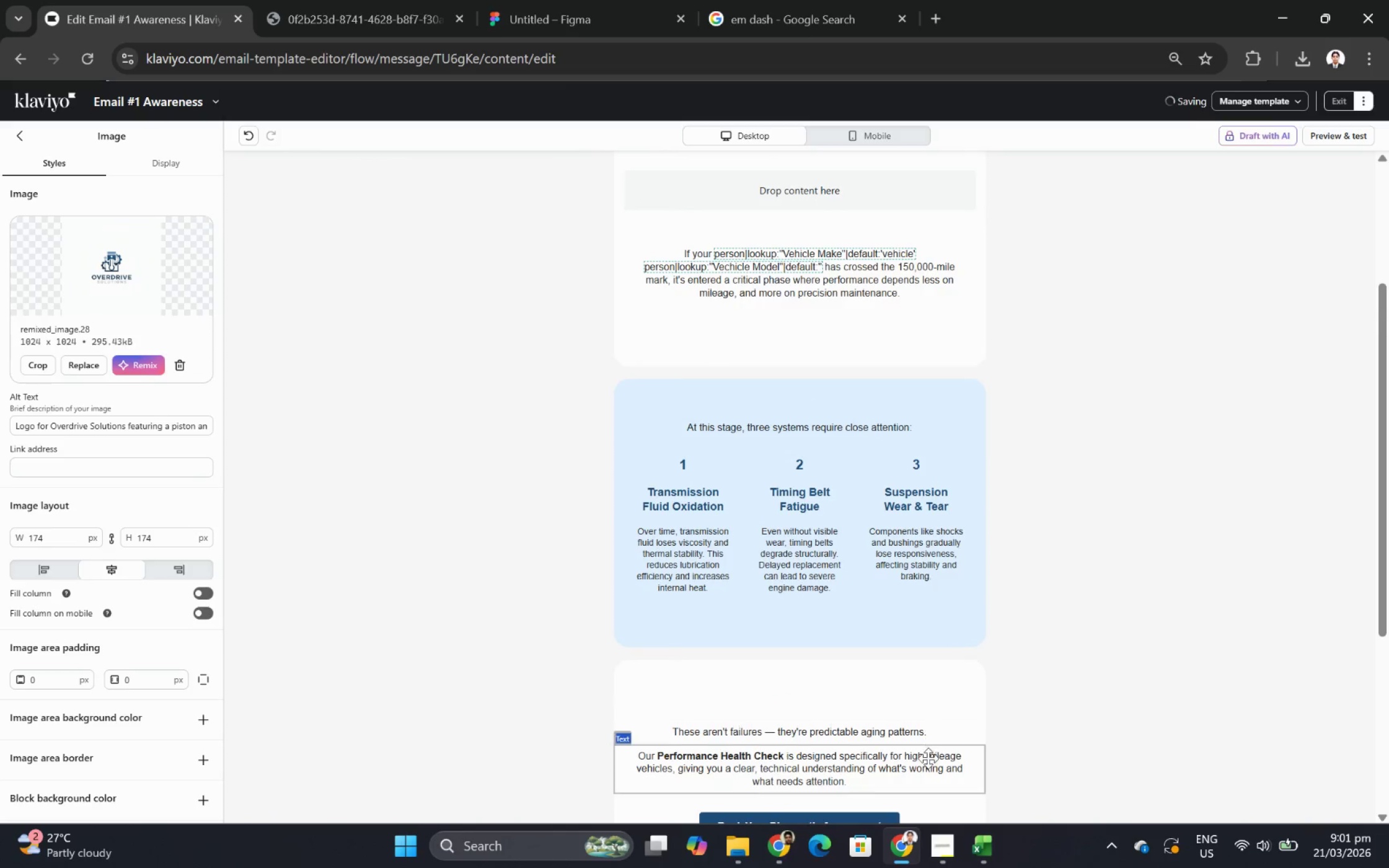 
scroll: coordinate [931, 758], scroll_direction: down, amount: 2.0
 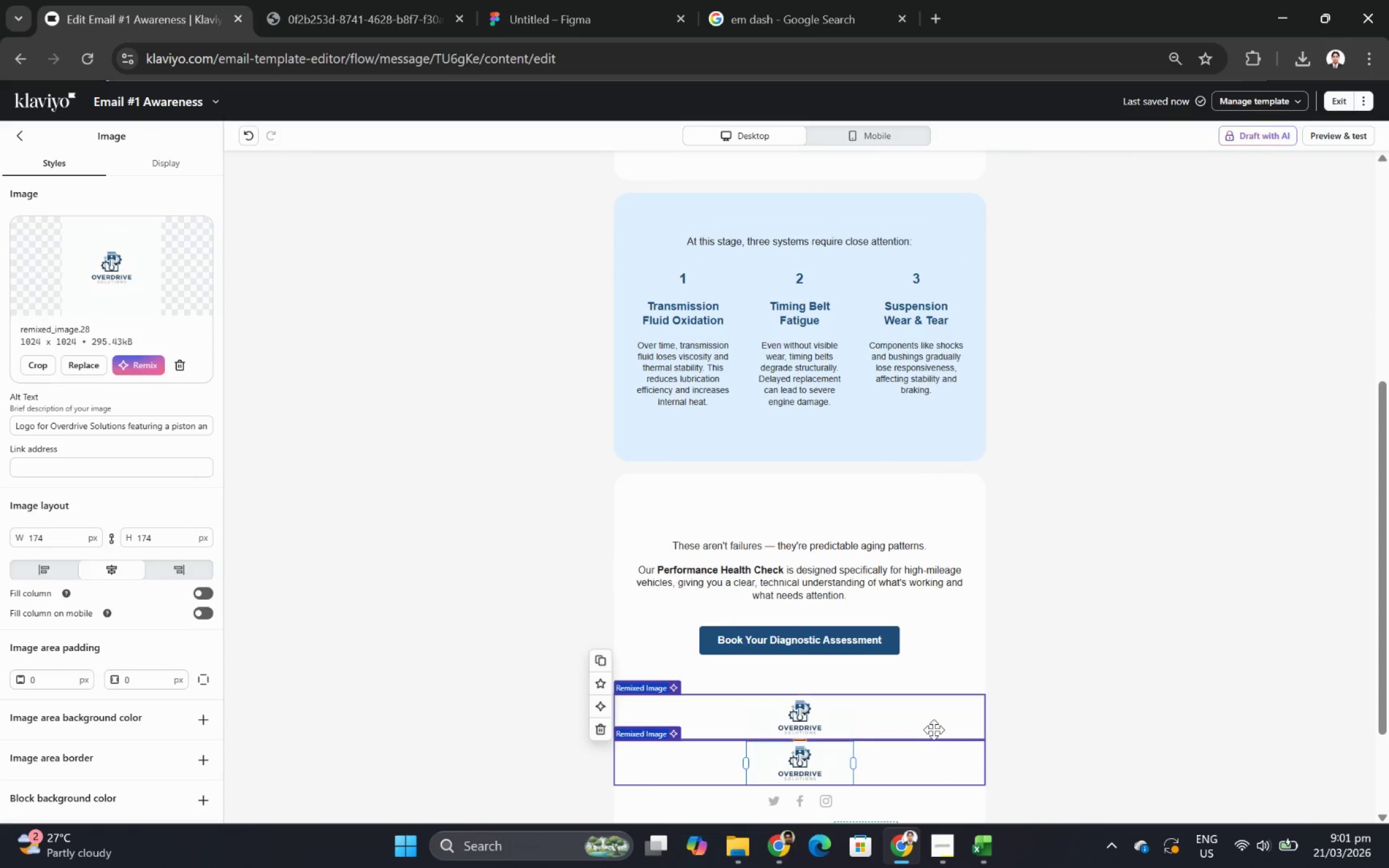 
left_click([933, 727])
 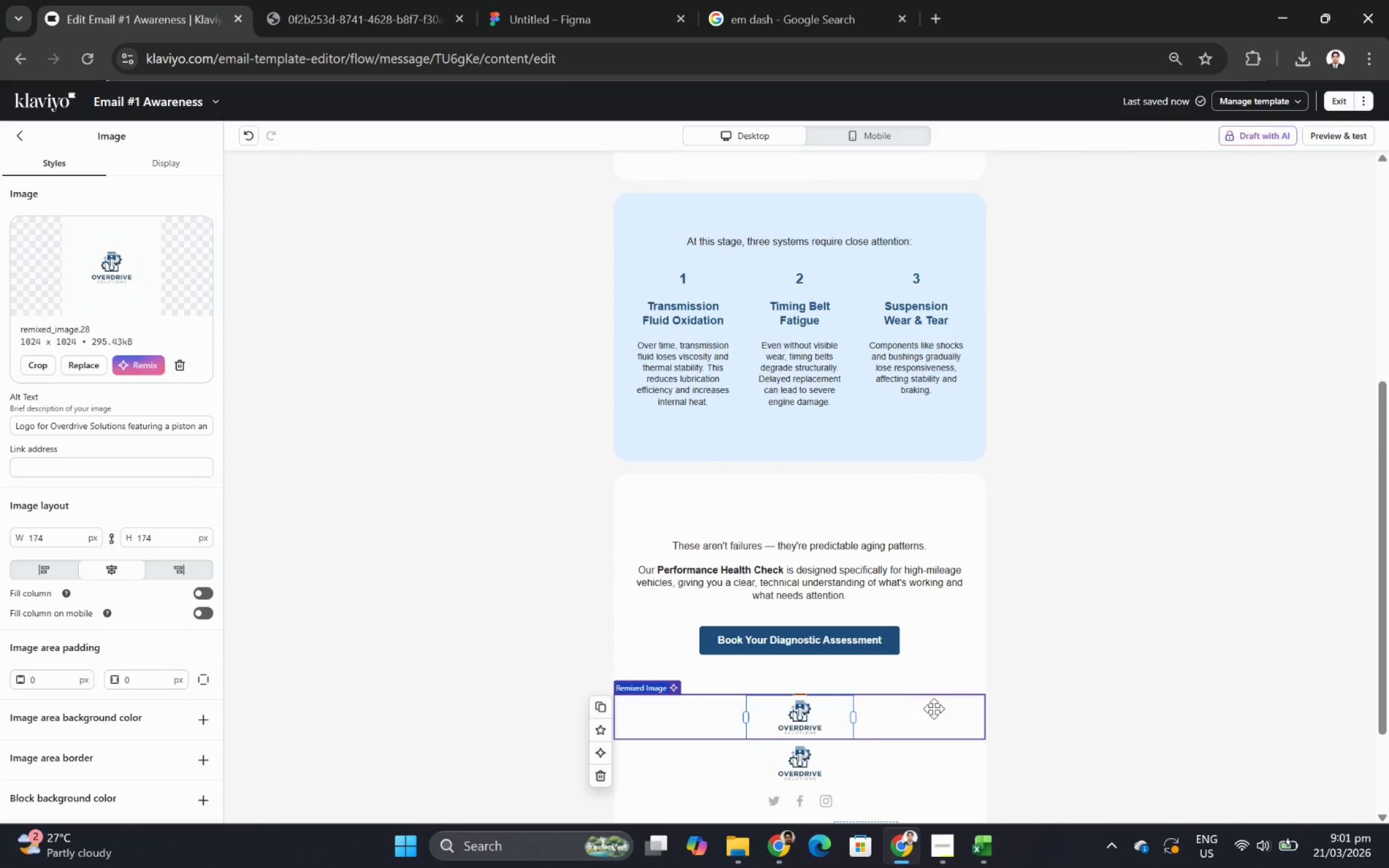 
left_click_drag(start_coordinate=[933, 709], to_coordinate=[930, 198])
 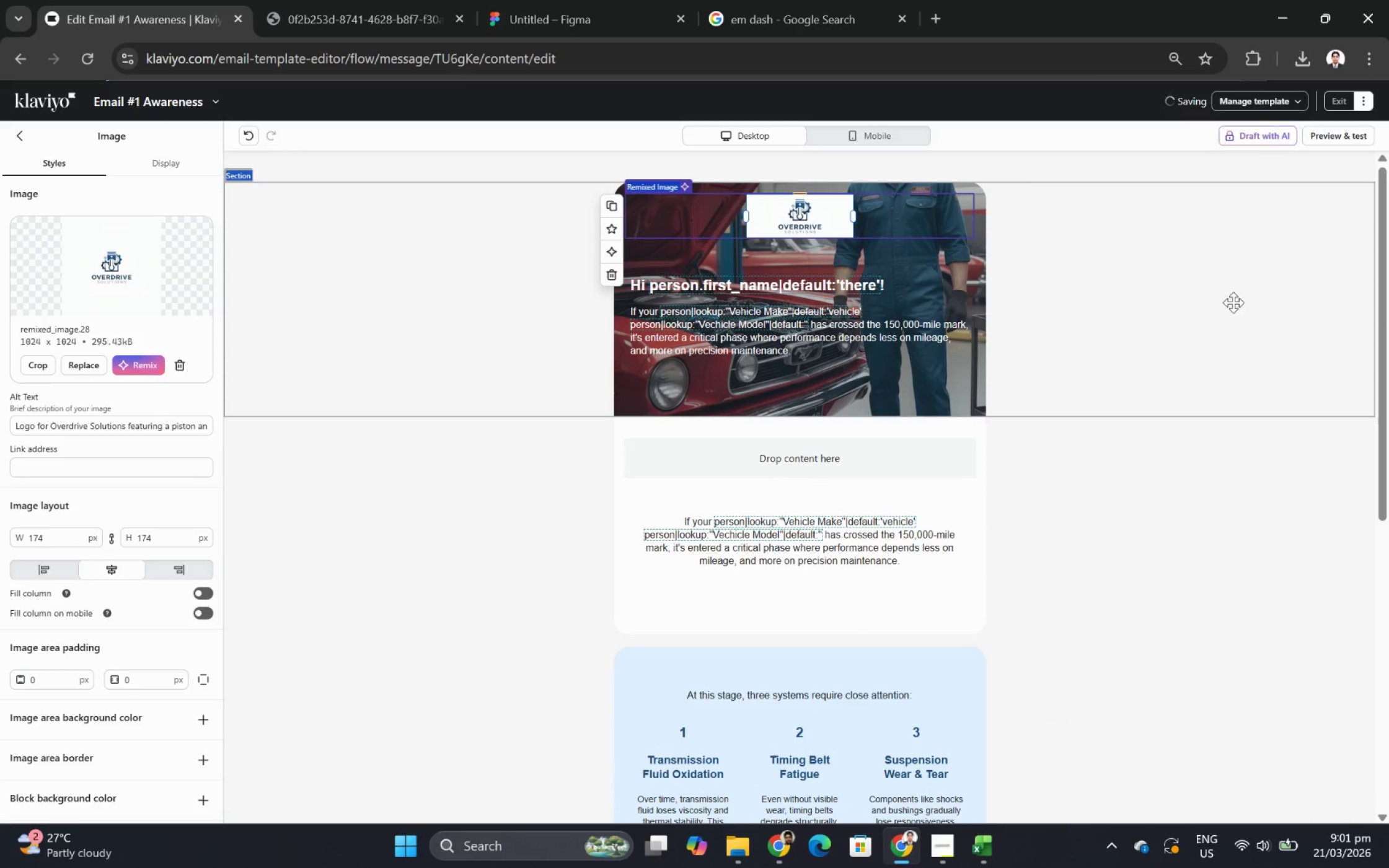 
left_click([1218, 322])
 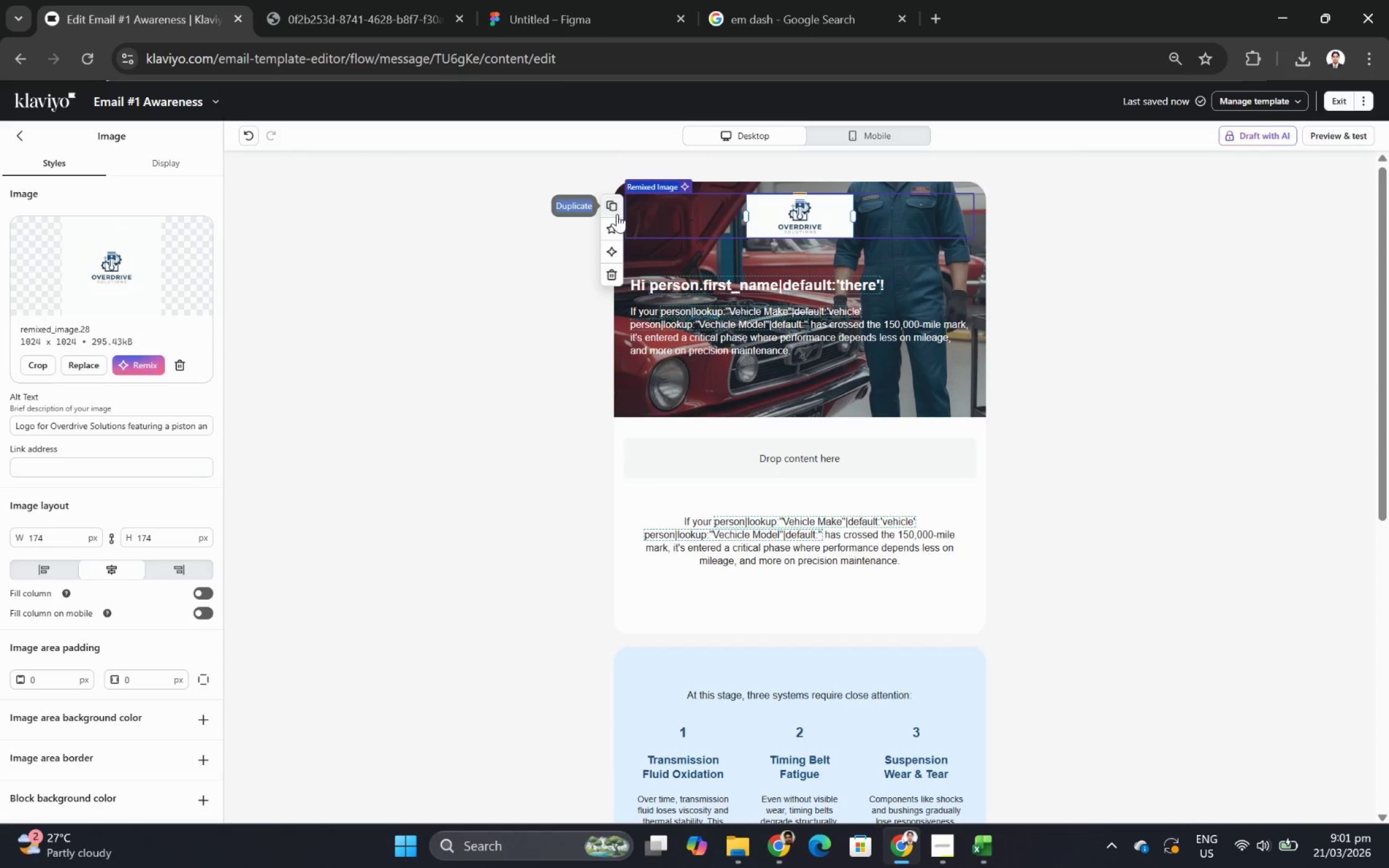 
wait(21.61)
 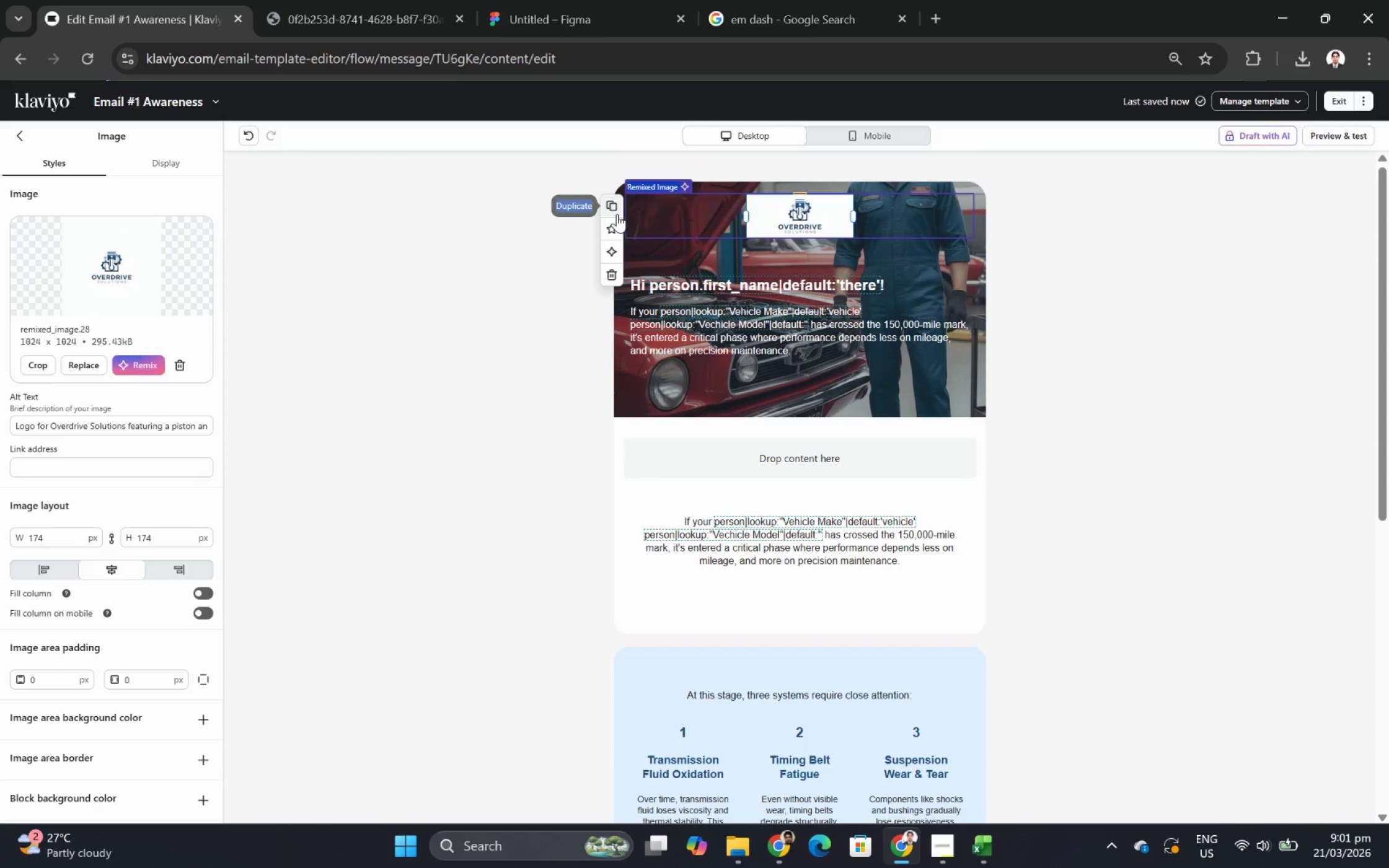 
left_click([38, 569])
 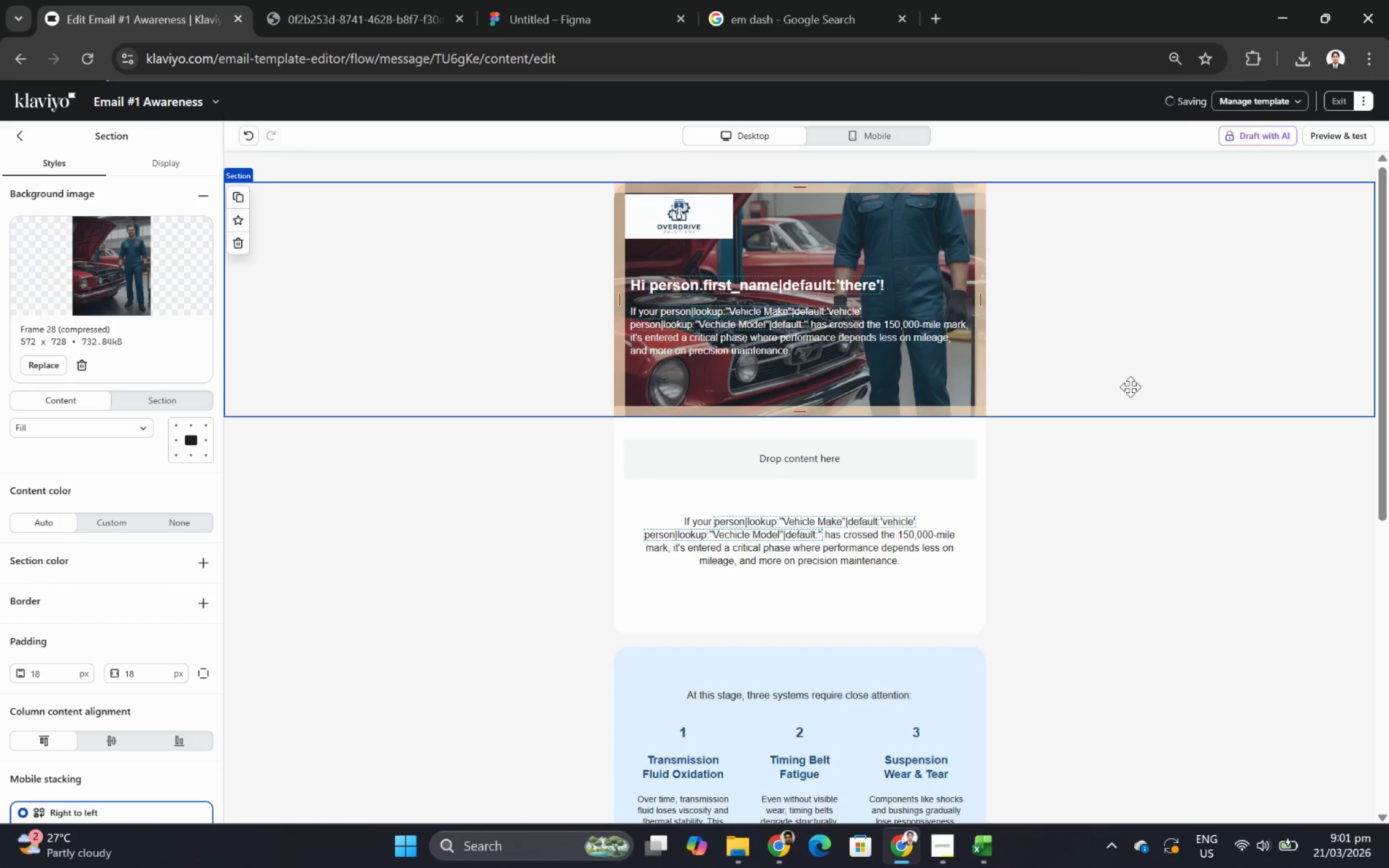 
left_click([1019, 553])
 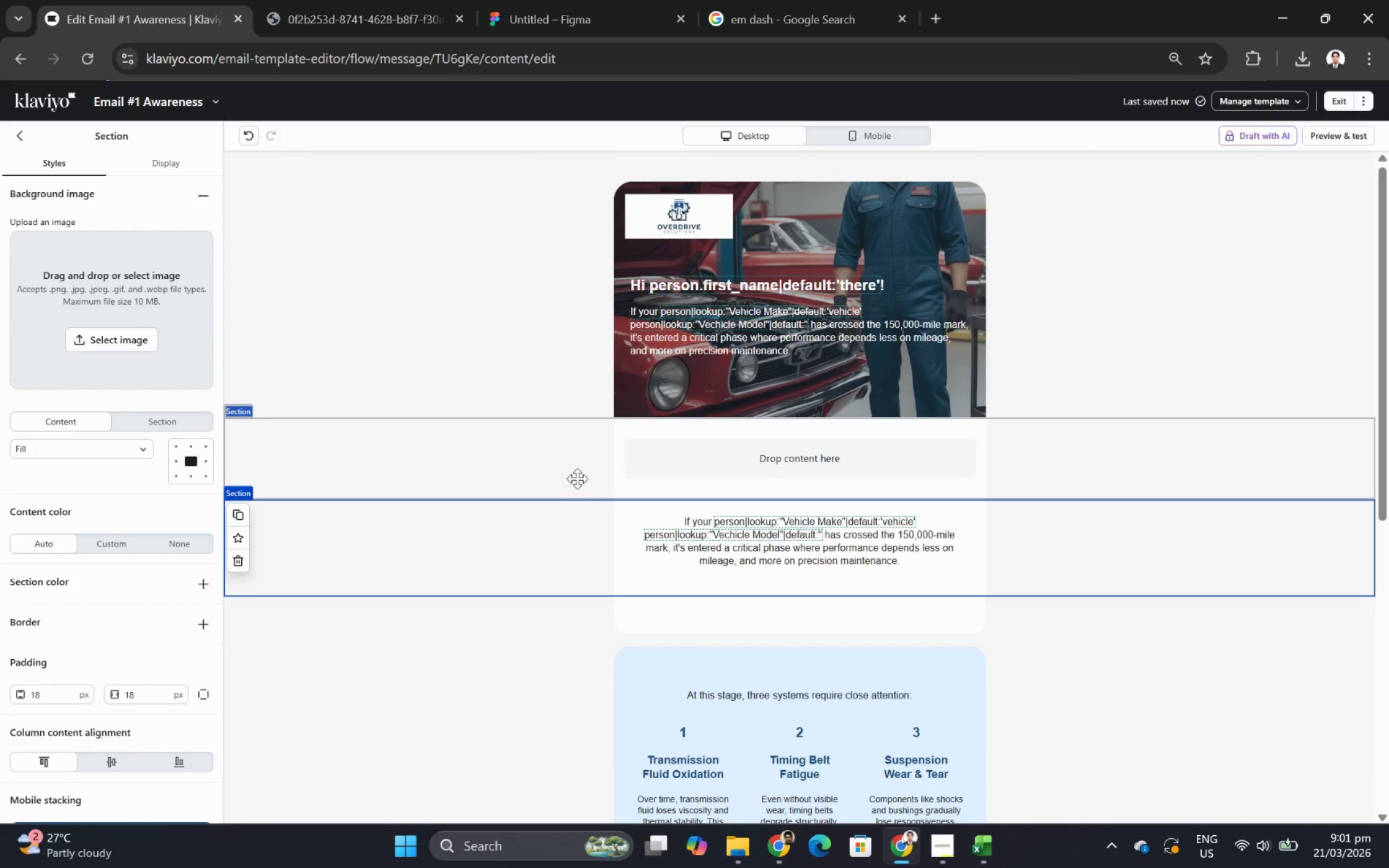 
left_click([560, 471])
 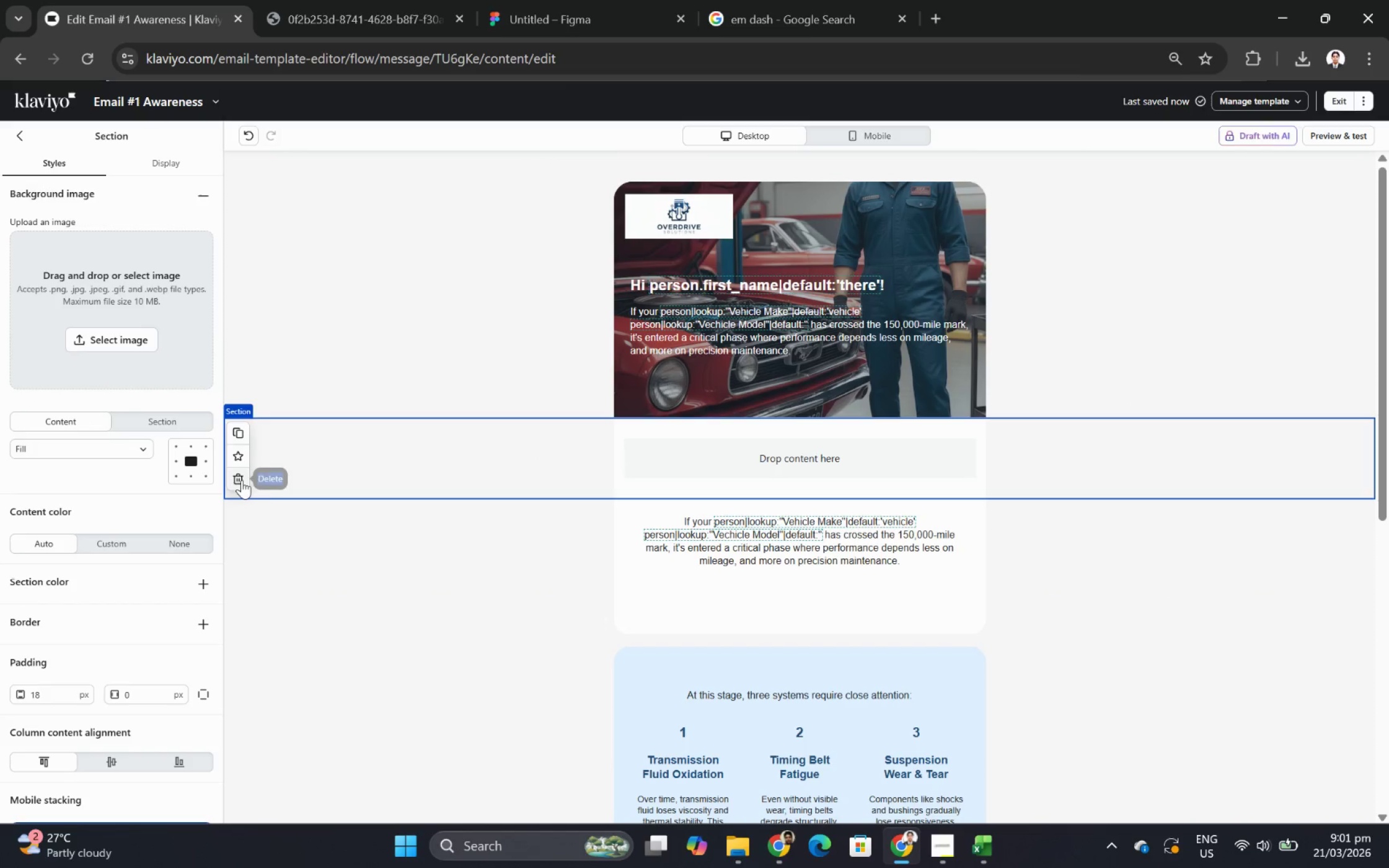 
left_click([238, 480])
 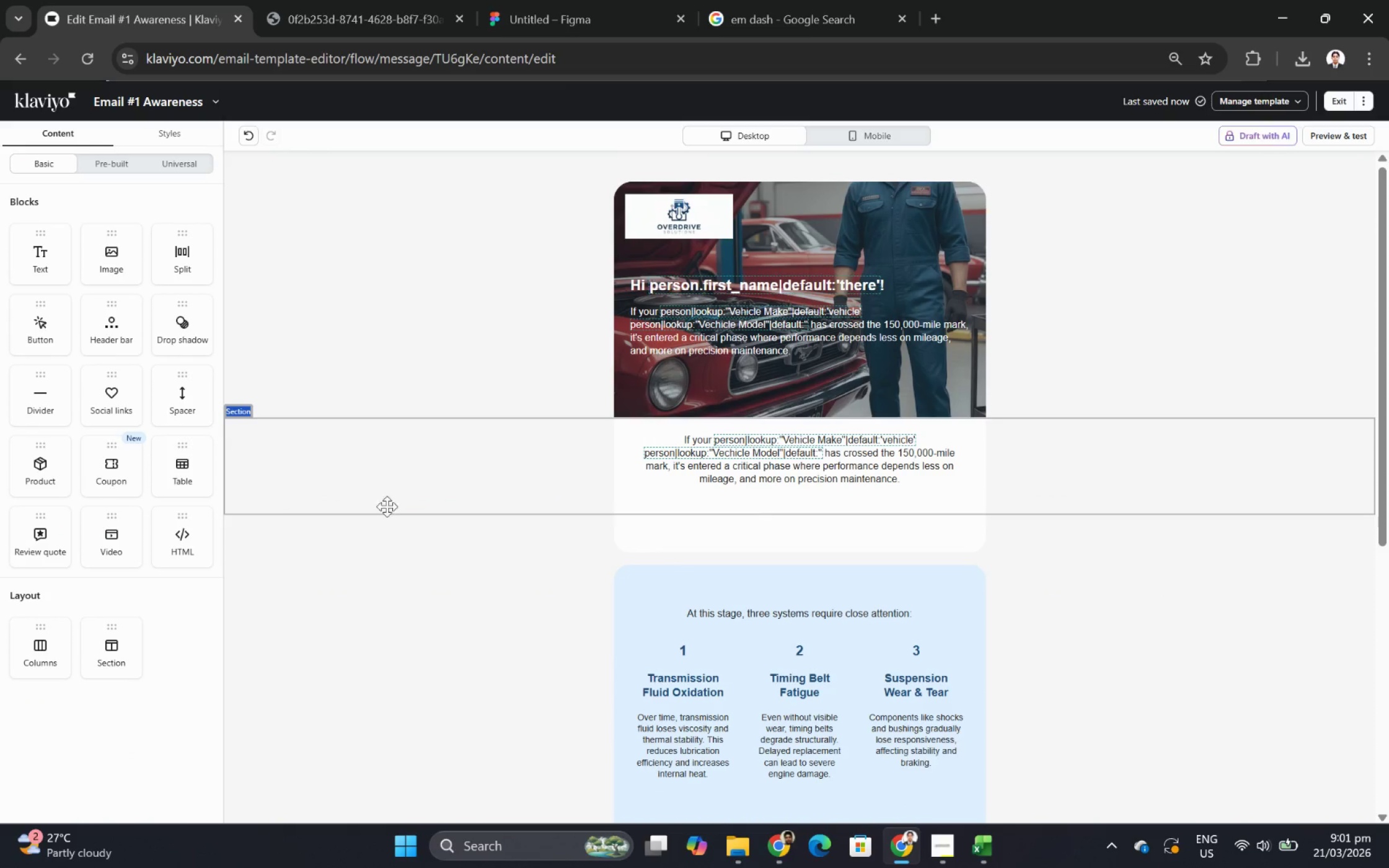 
left_click([293, 473])
 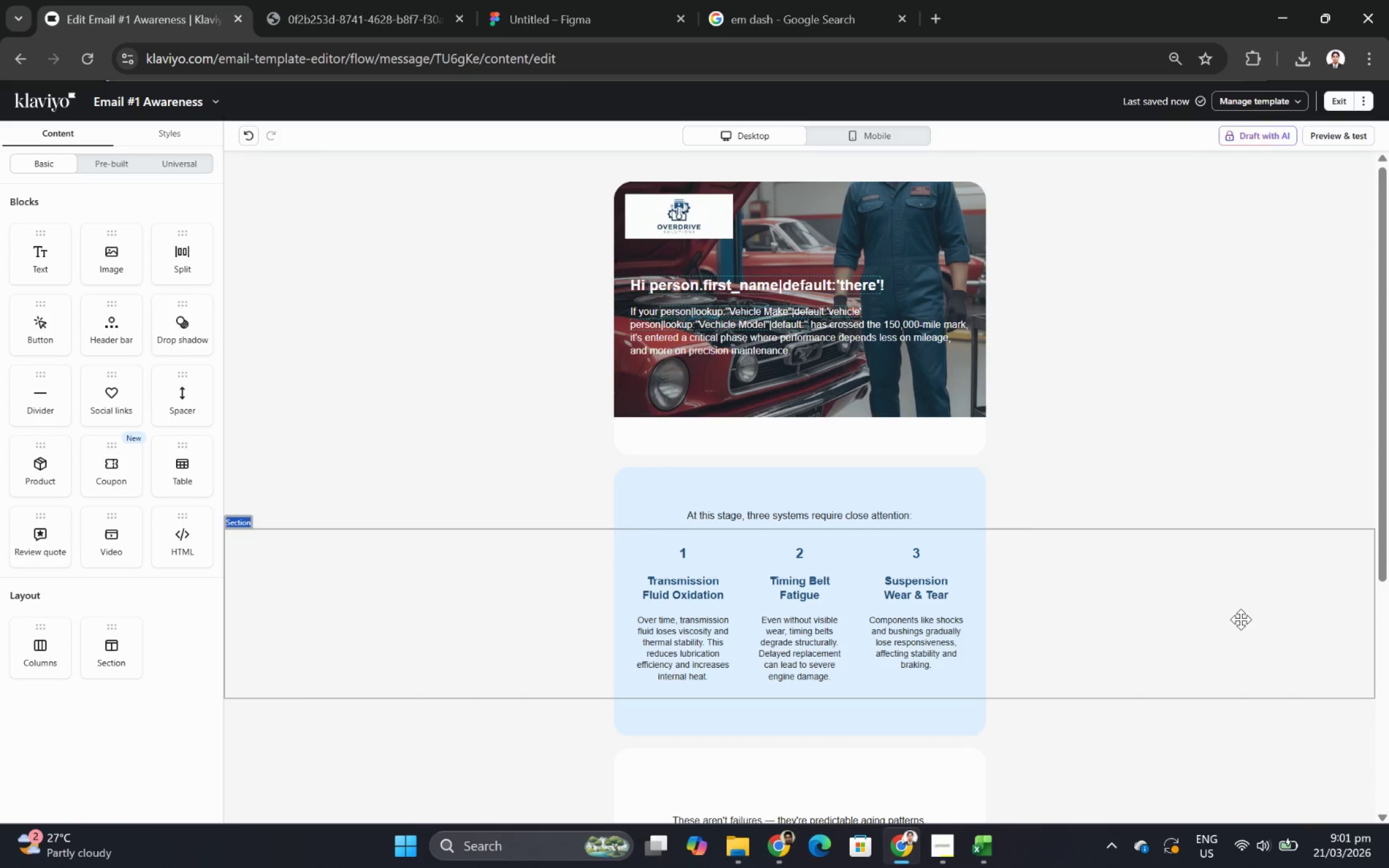 
scroll: coordinate [1240, 619], scroll_direction: down, amount: 1.0
 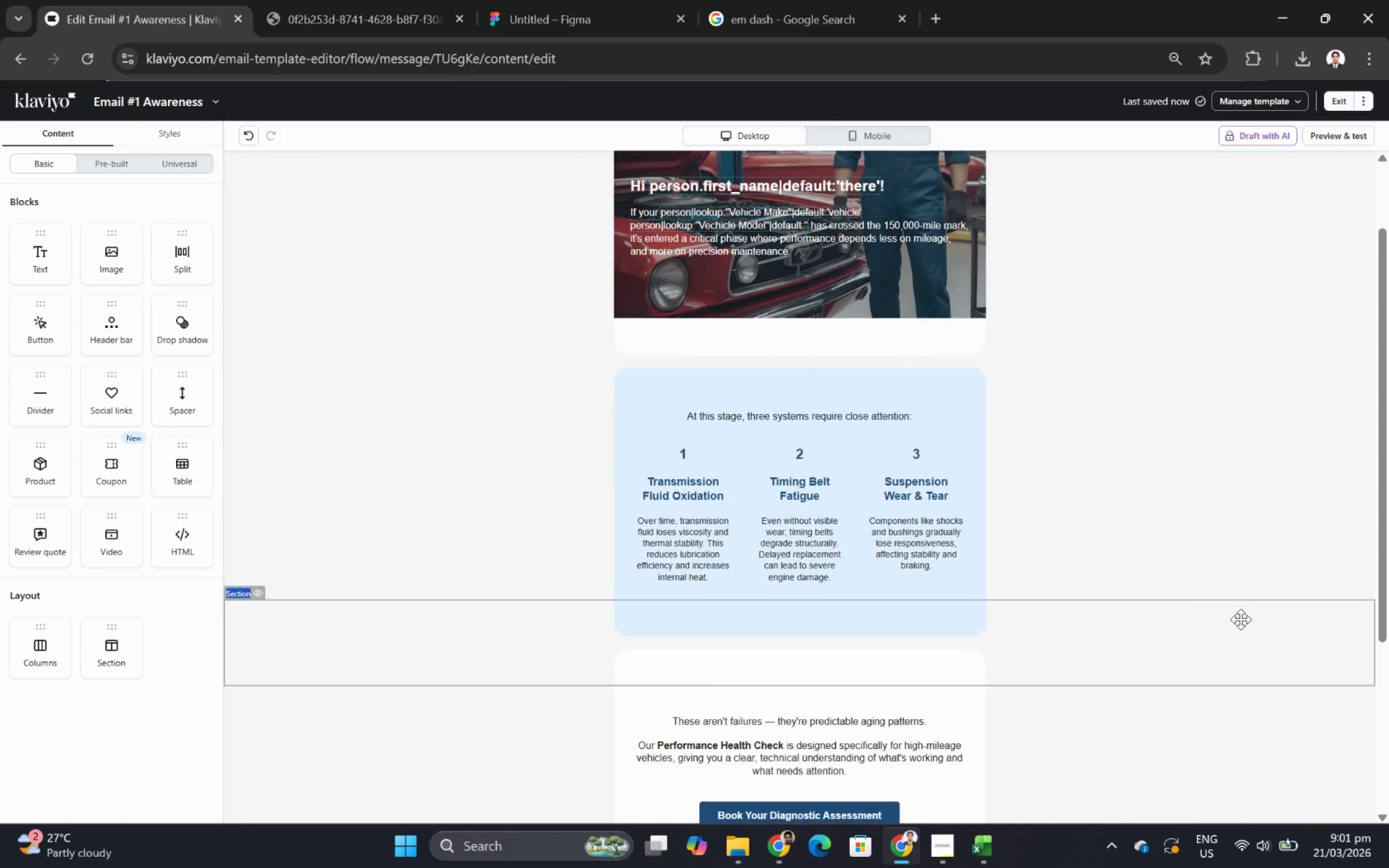 
scroll: coordinate [1240, 619], scroll_direction: up, amount: 1.0
 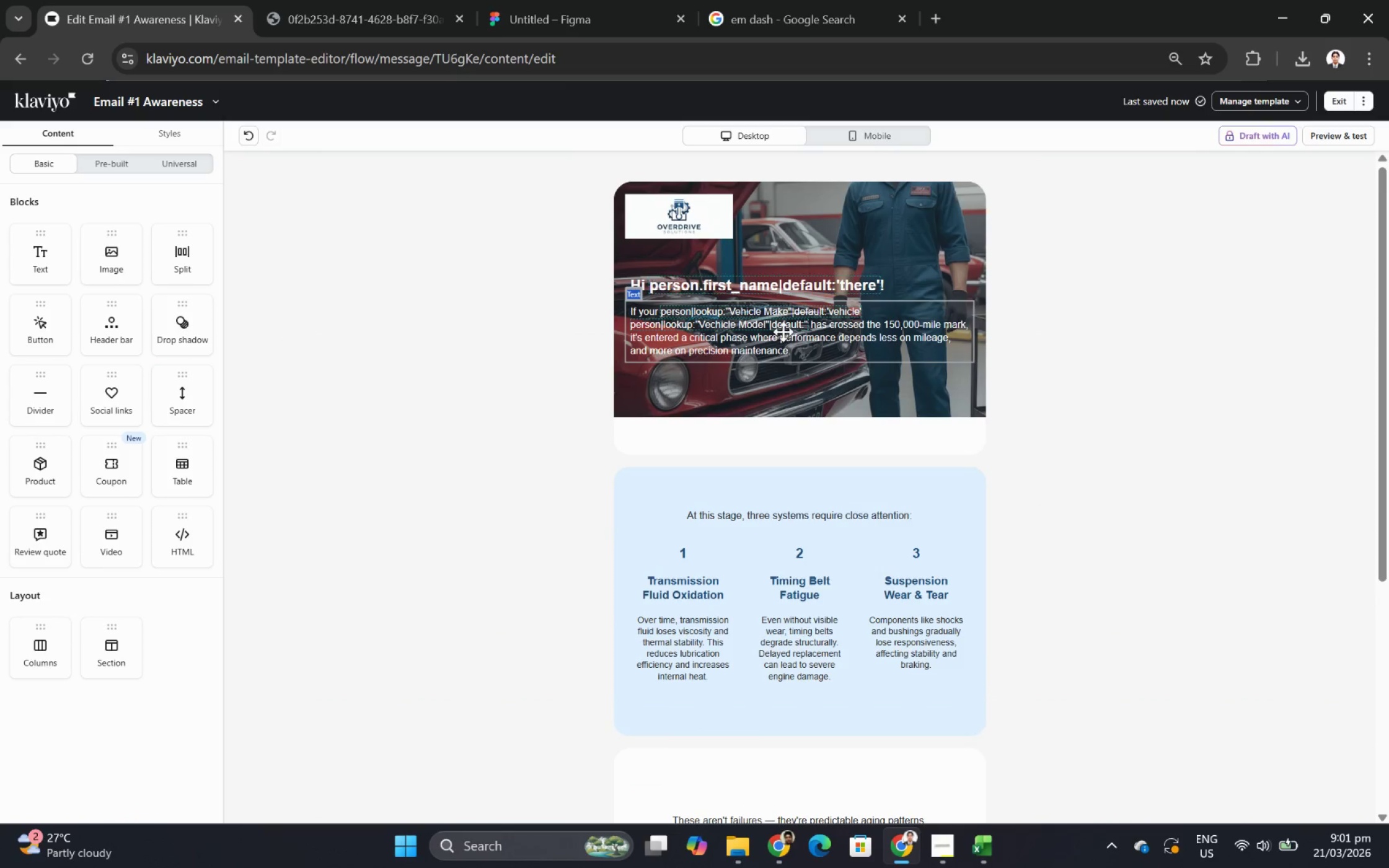 
double_click([783, 330])
 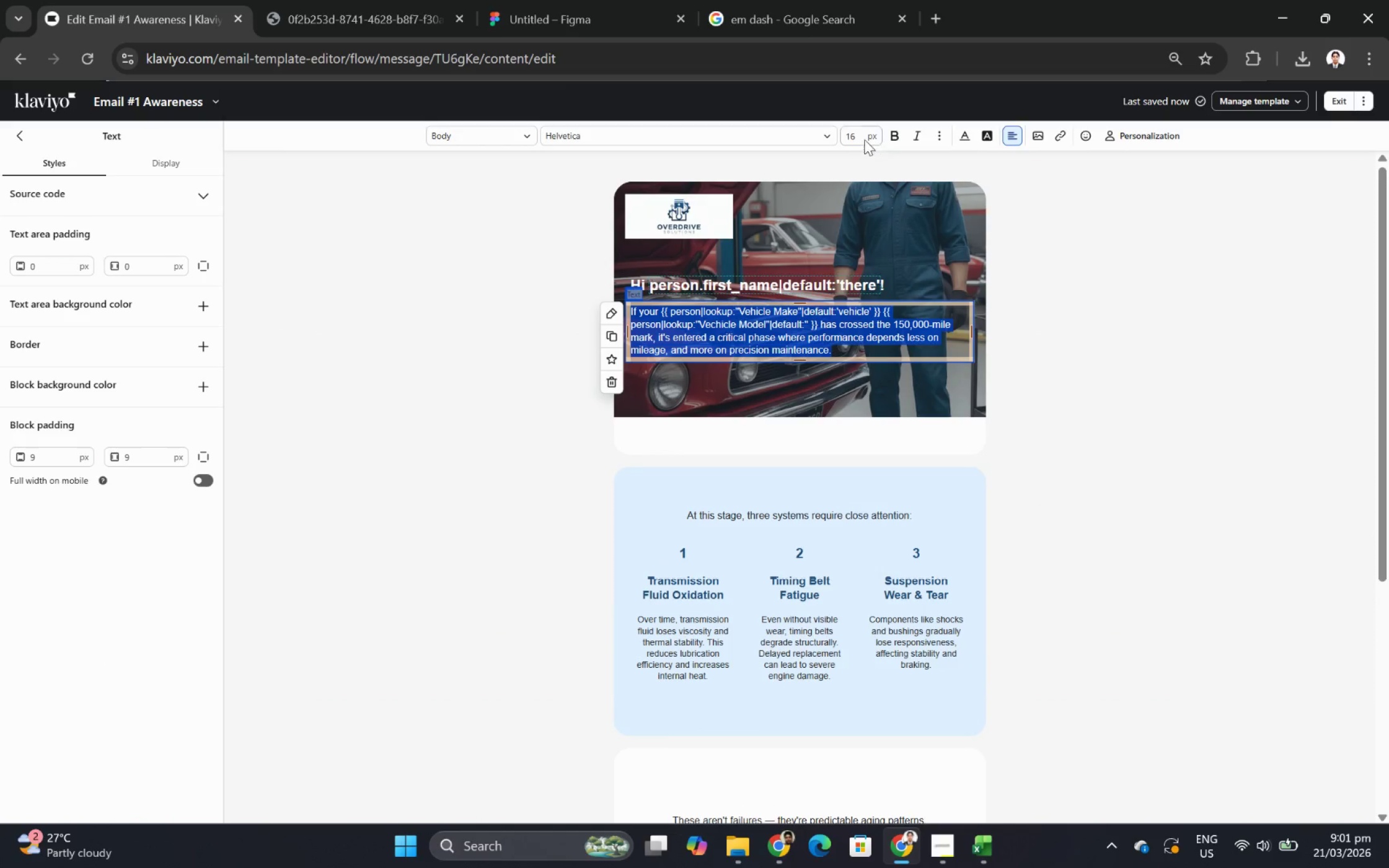 
left_click([849, 136])
 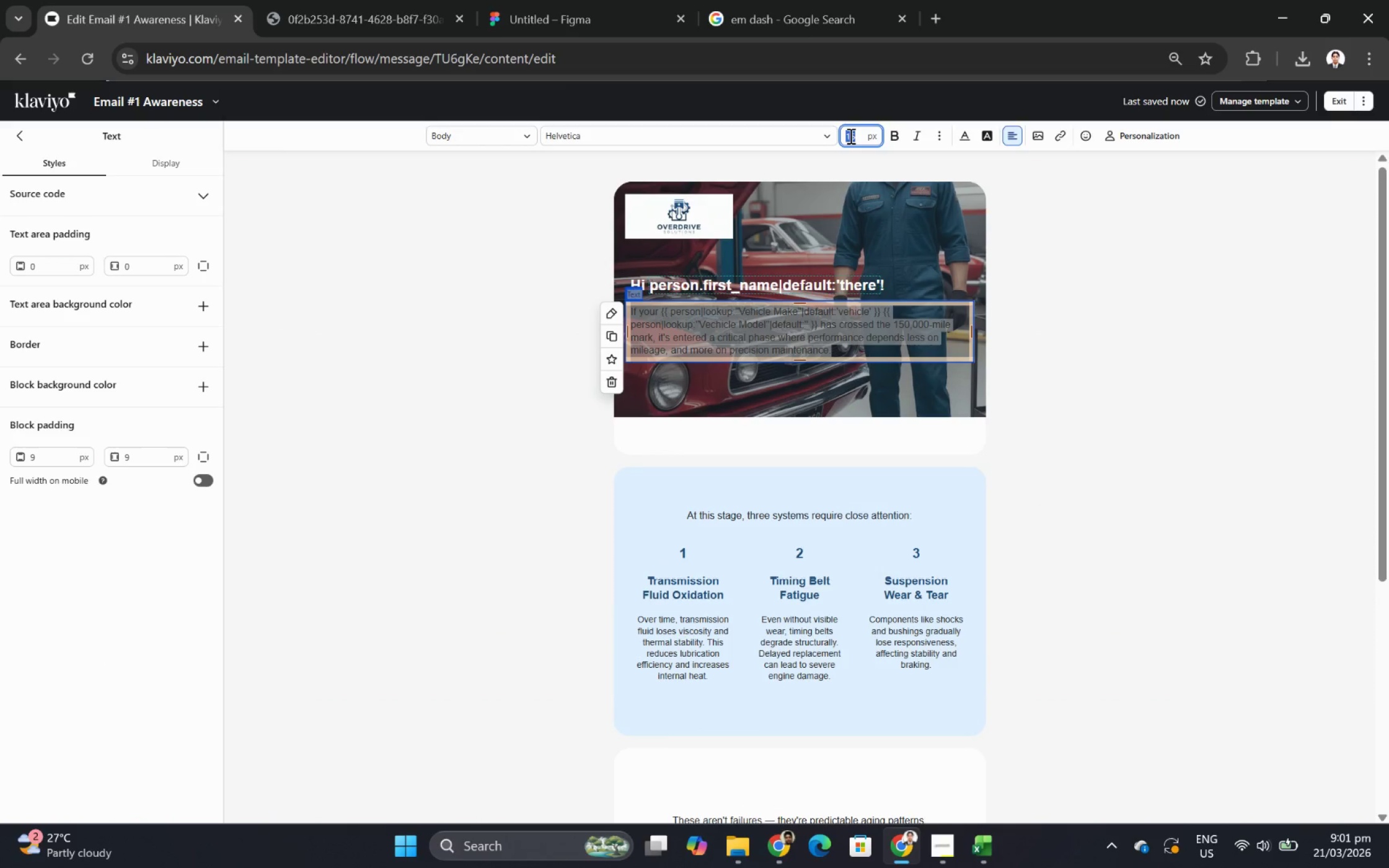 
key(Numpad1)
 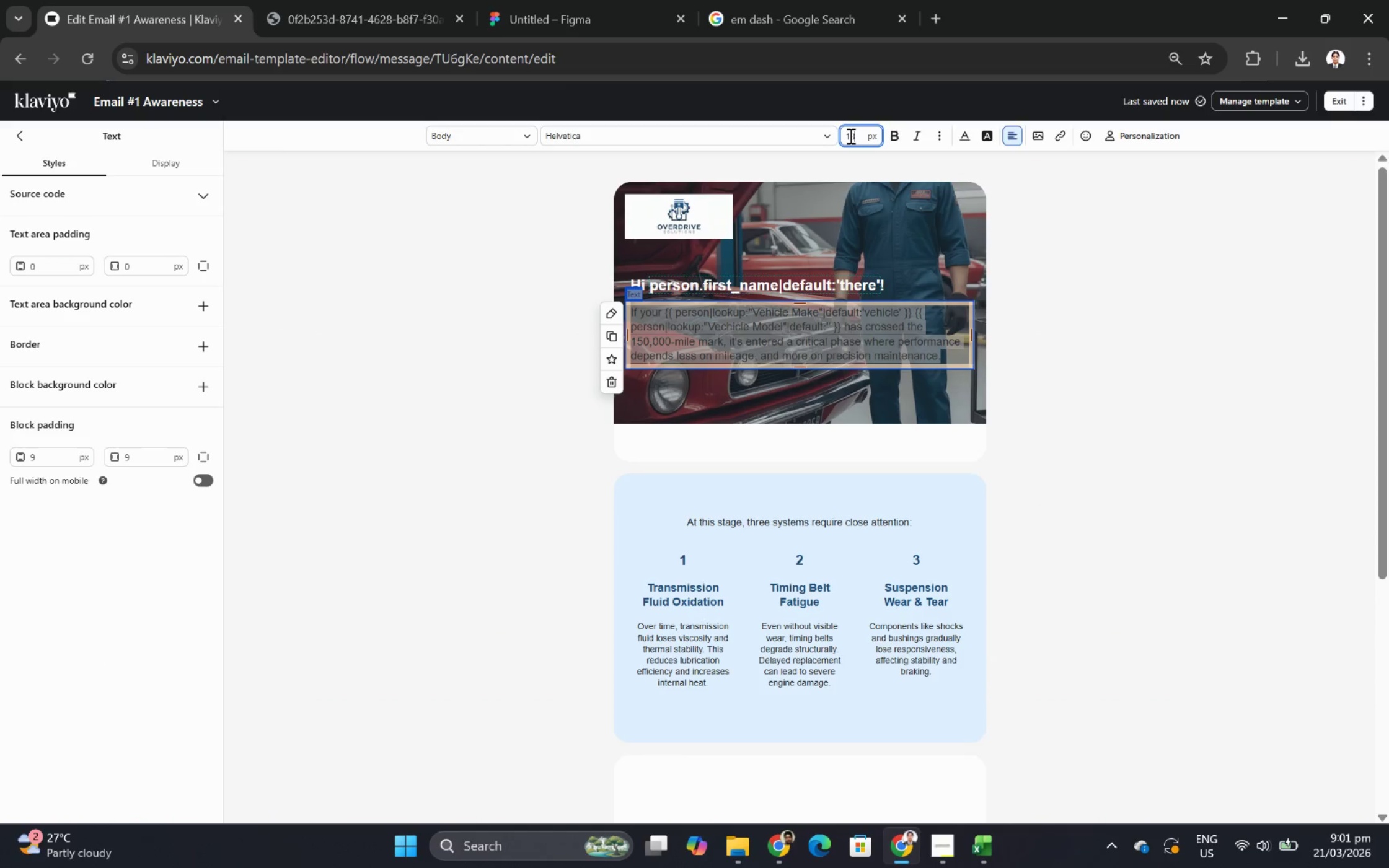 
key(Numpad8)
 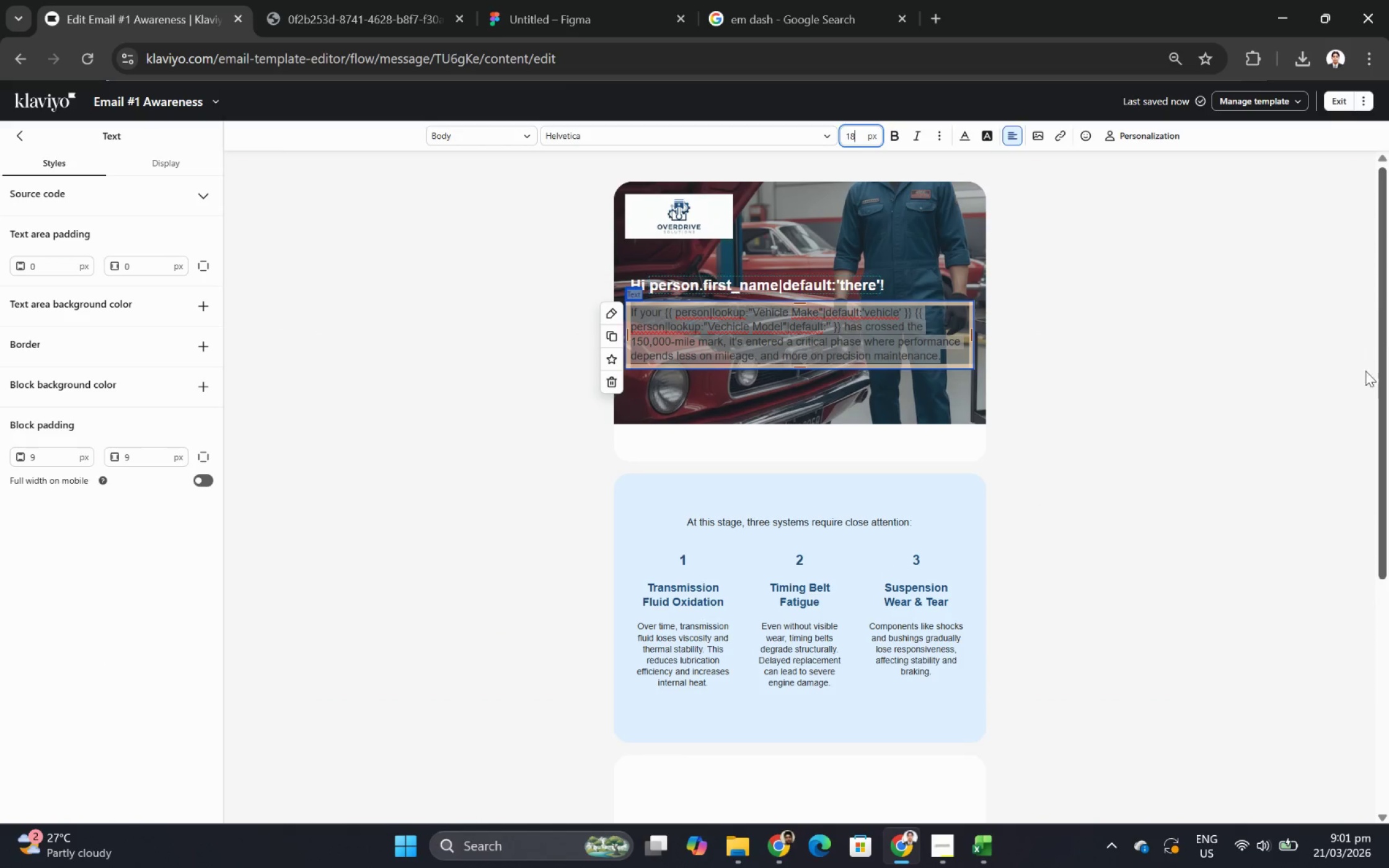 
left_click([1152, 449])
 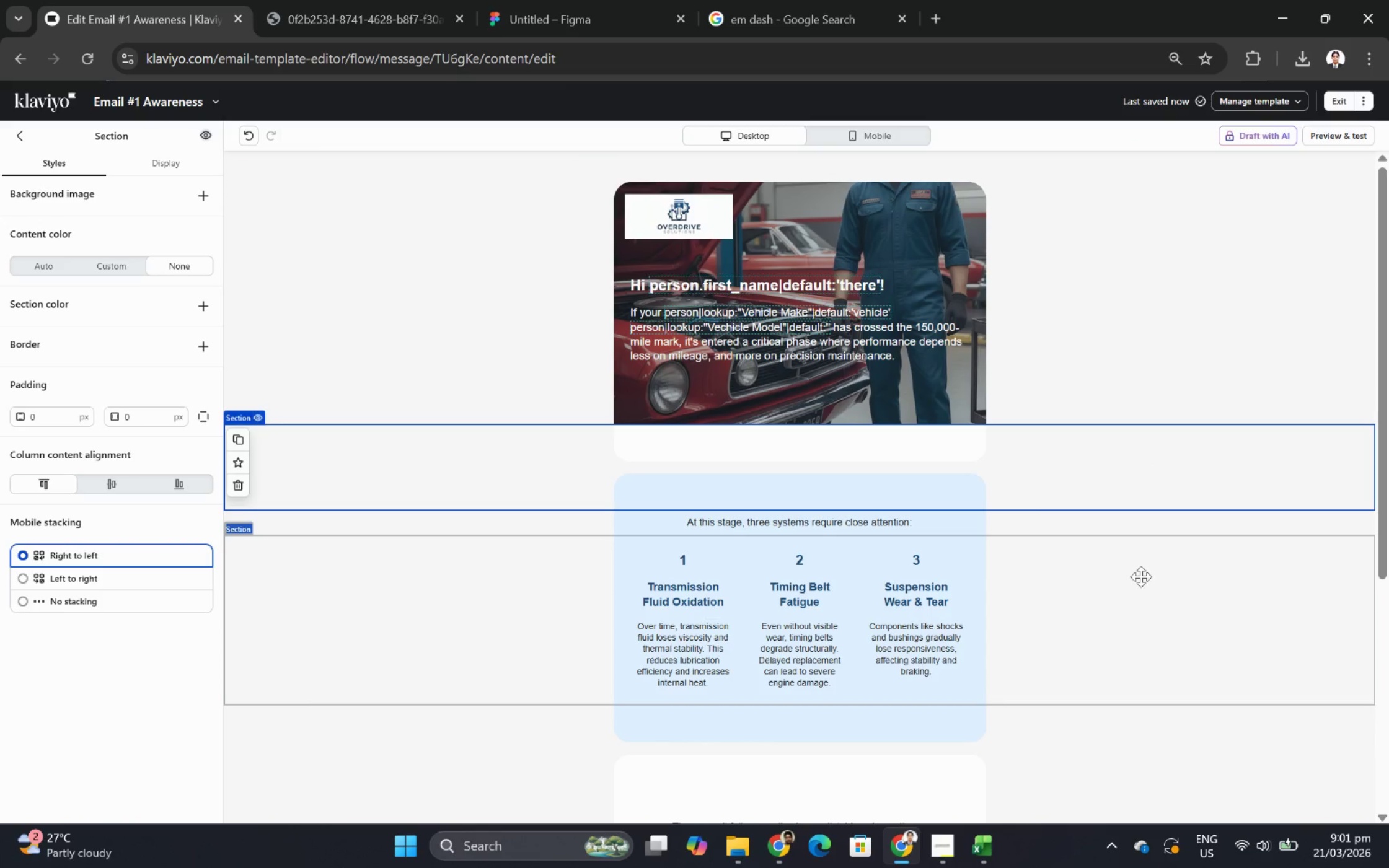 
scroll: coordinate [1149, 605], scroll_direction: down, amount: 1.0
 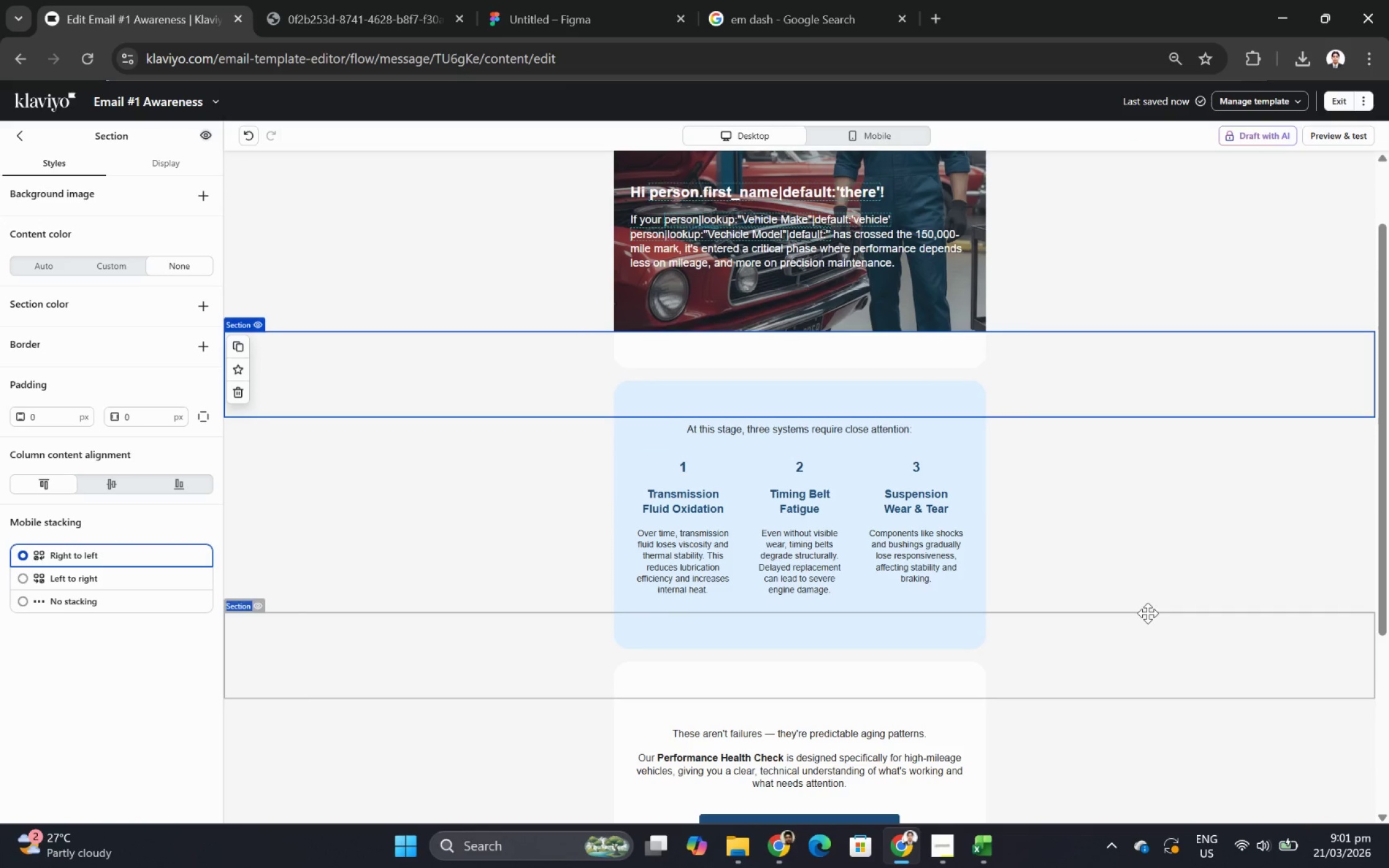 
left_click([1147, 613])
 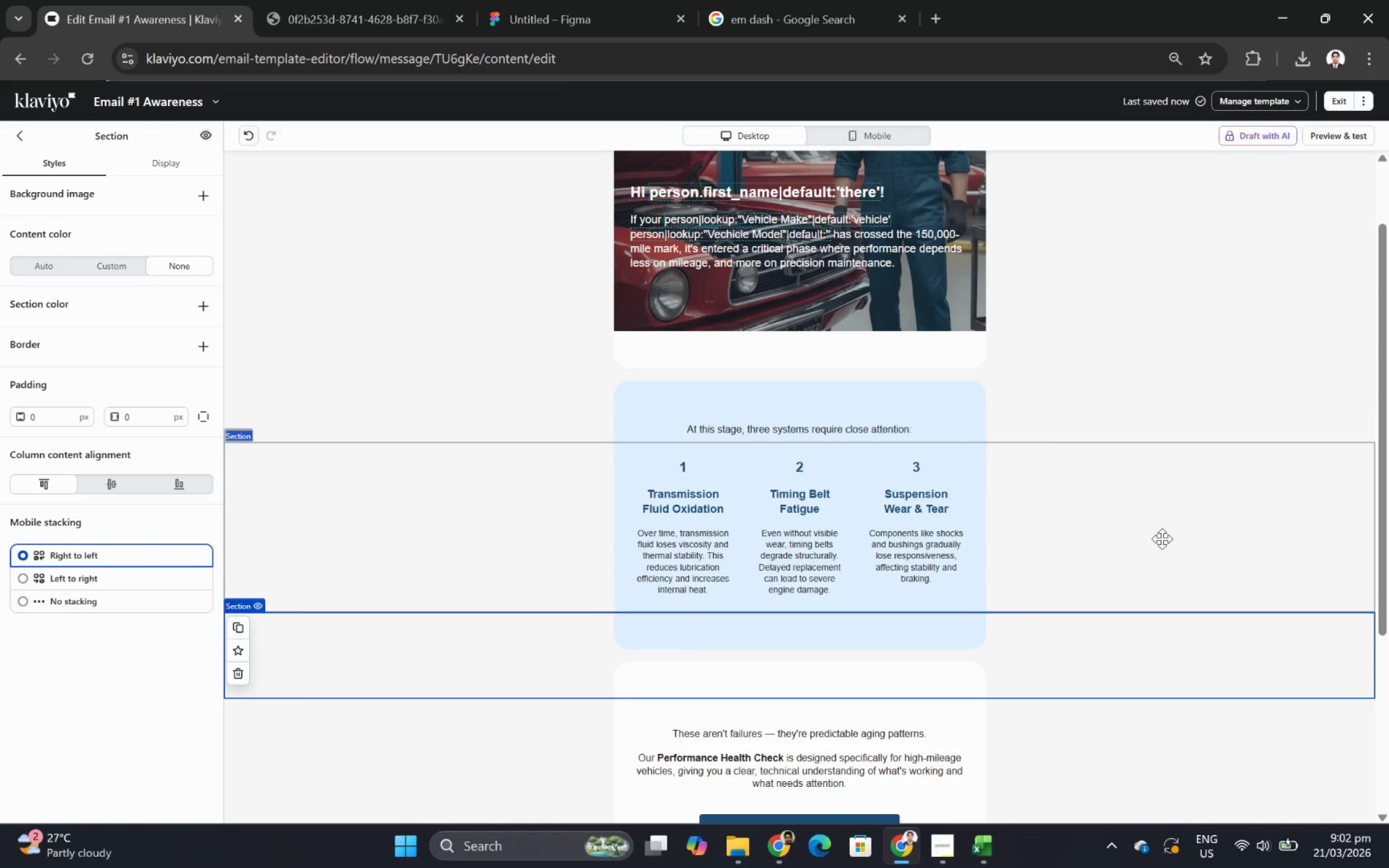 
scroll: coordinate [1162, 522], scroll_direction: up, amount: 2.0
 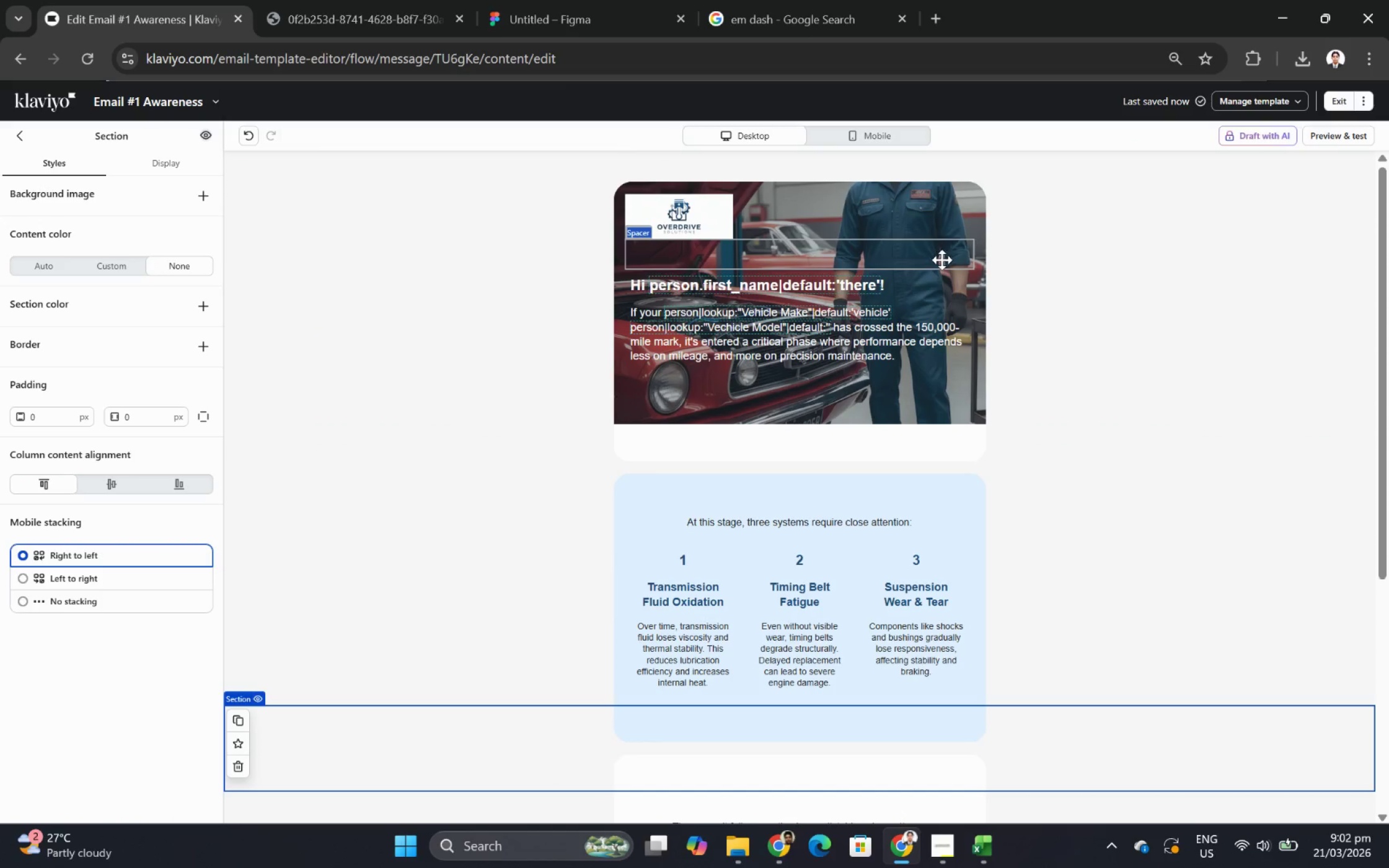 
wait(8.56)
 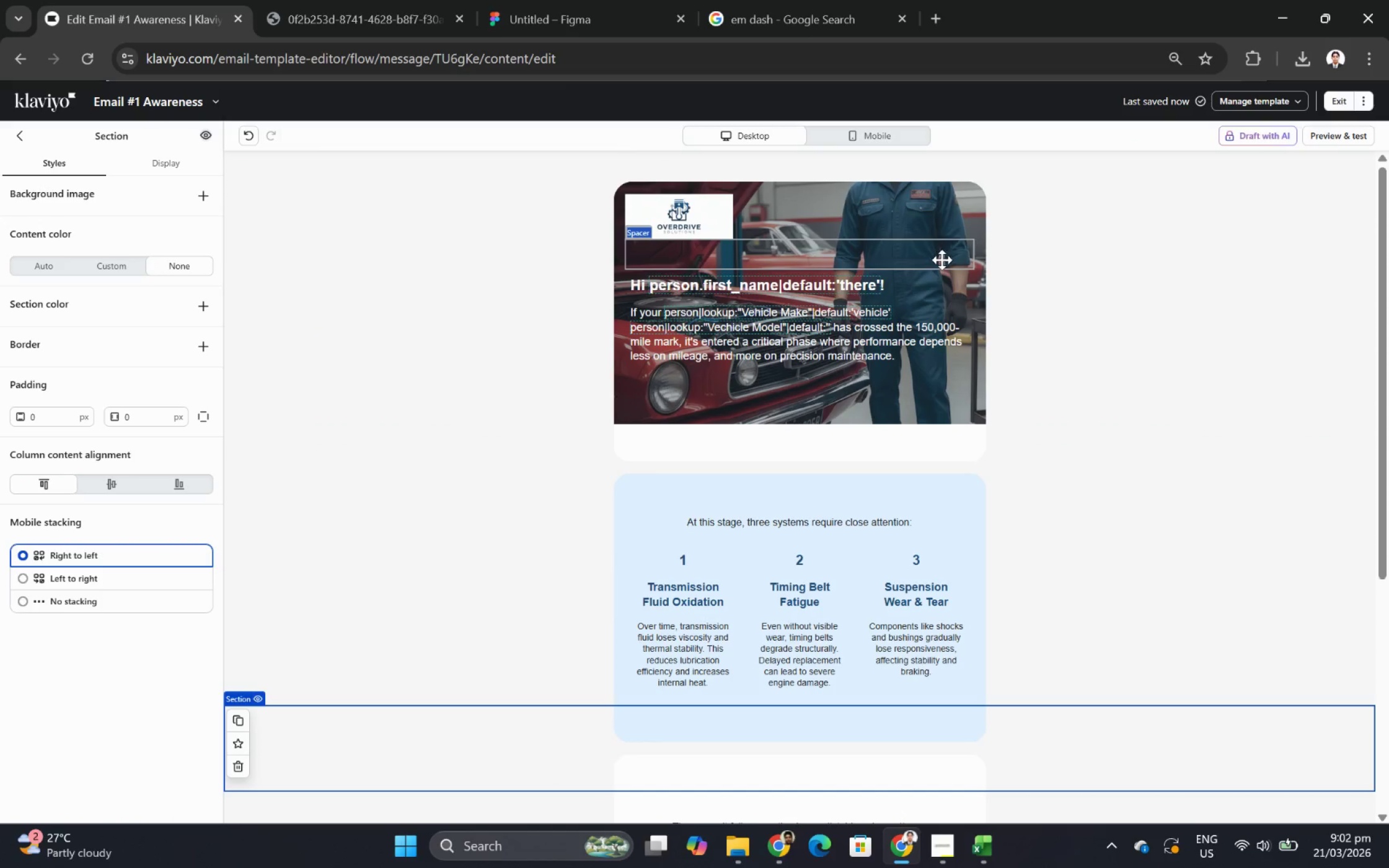 
left_click([930, 203])
 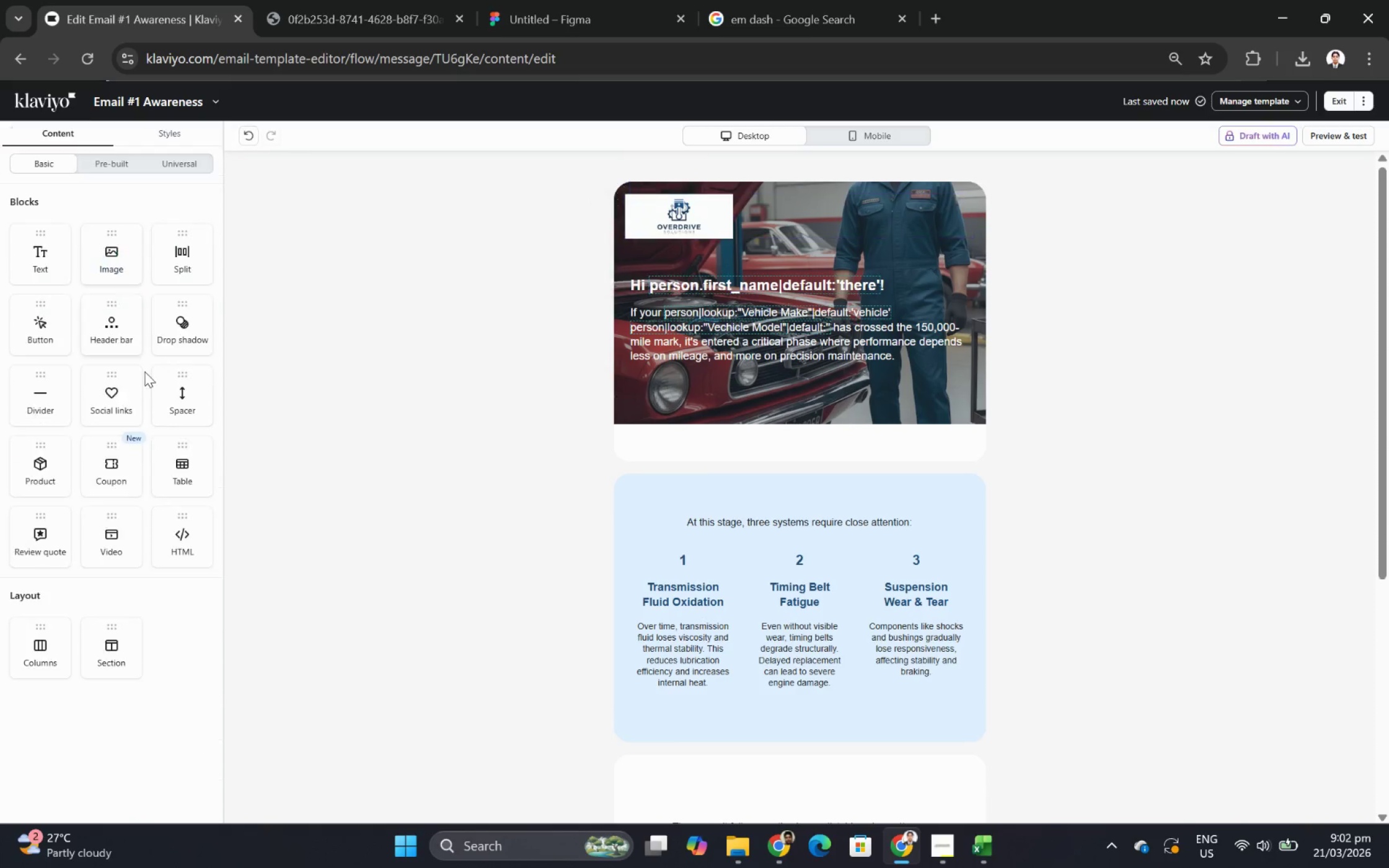 
left_click_drag(start_coordinate=[188, 407], to_coordinate=[731, 217])
 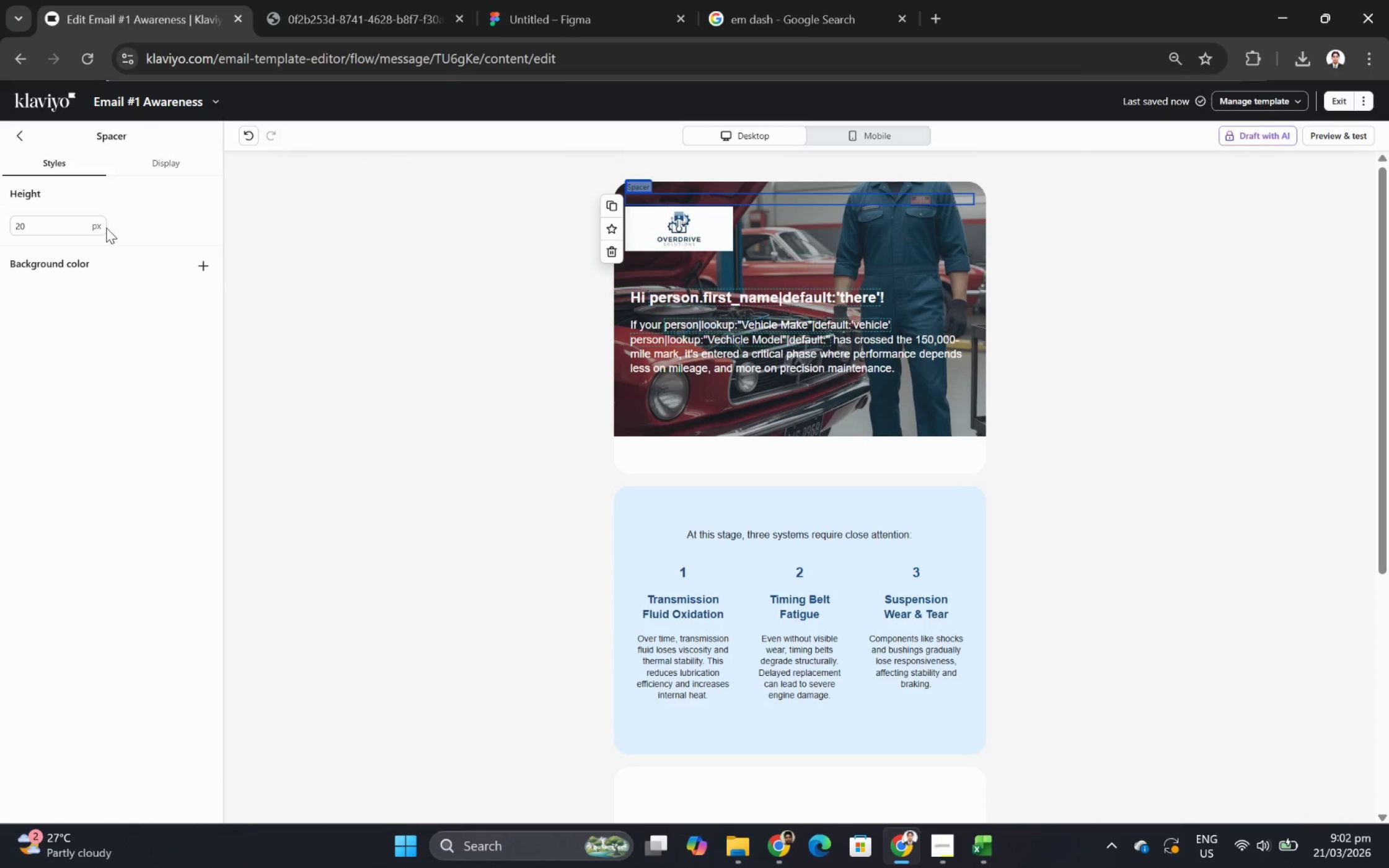 
double_click([75, 222])
 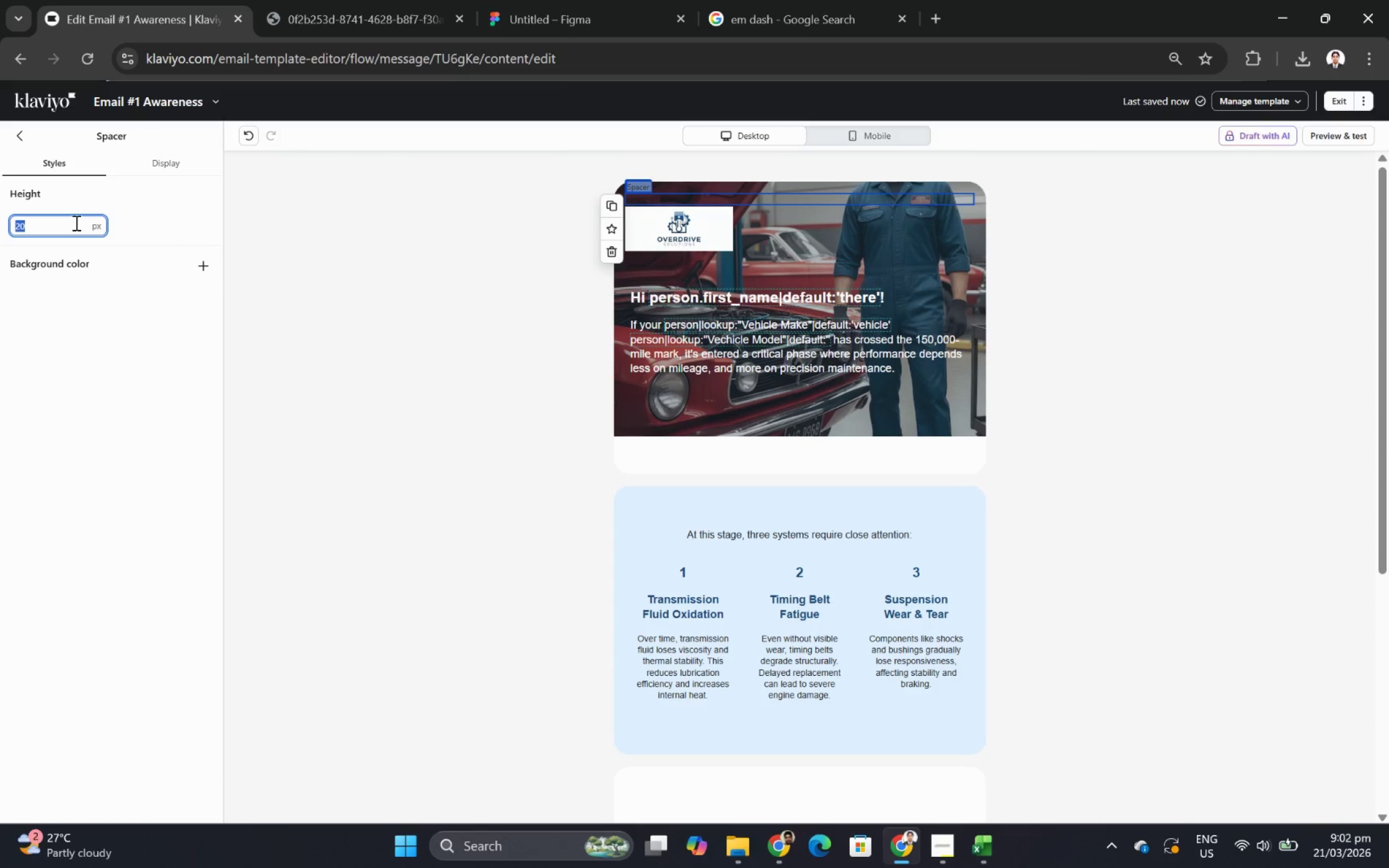 
key(Numpad5)
 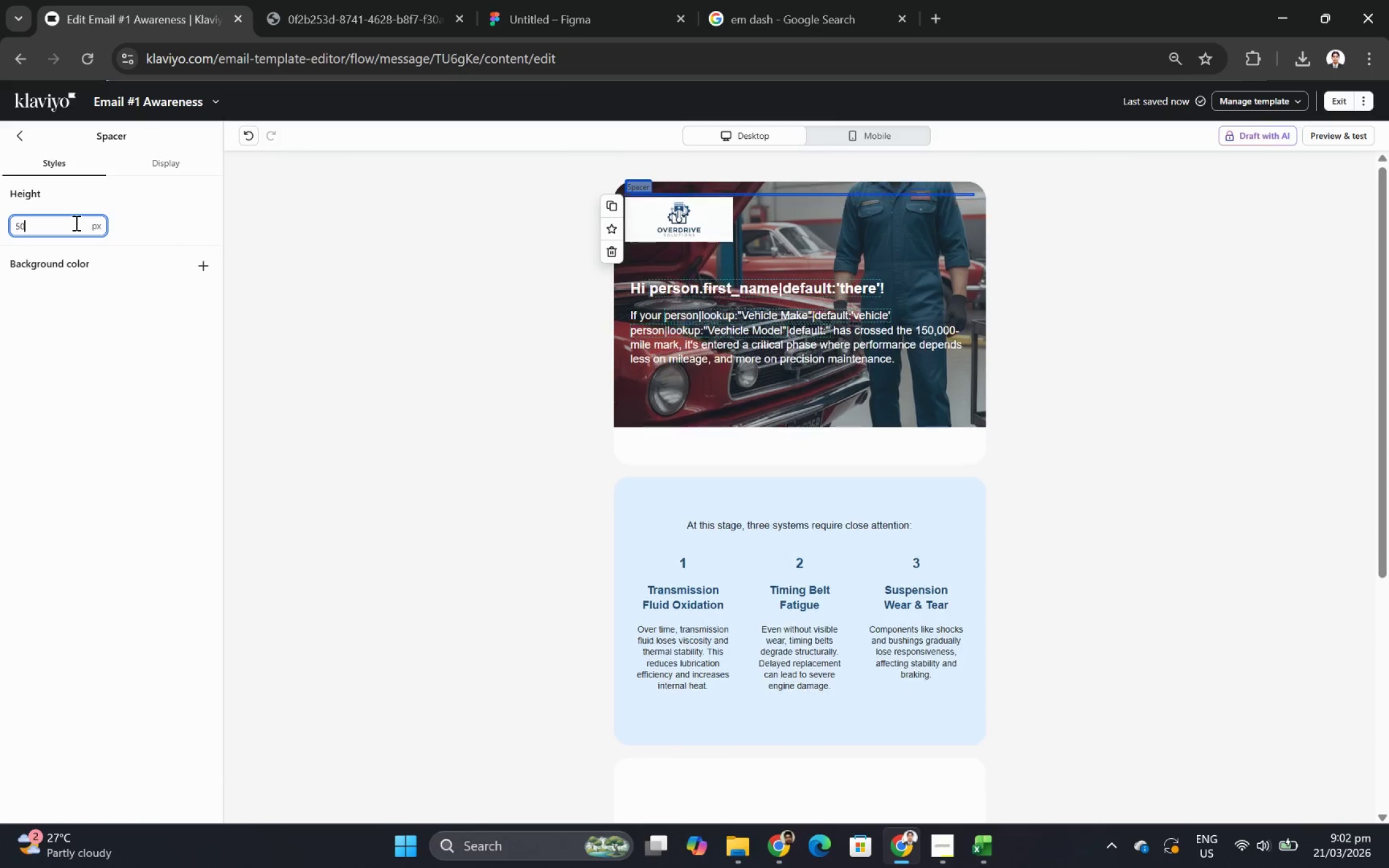 
key(Numpad0)
 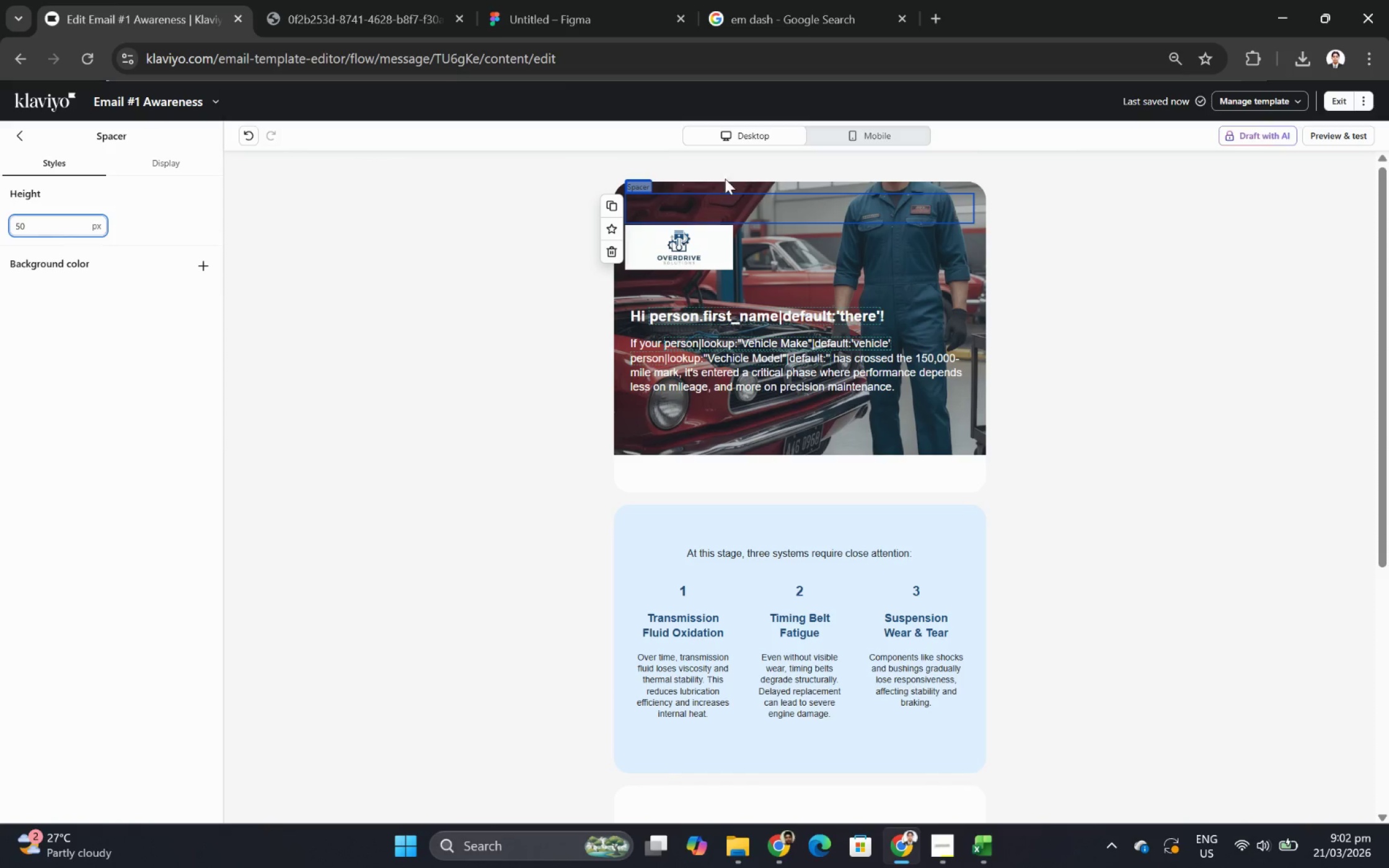 
left_click([883, 129])
 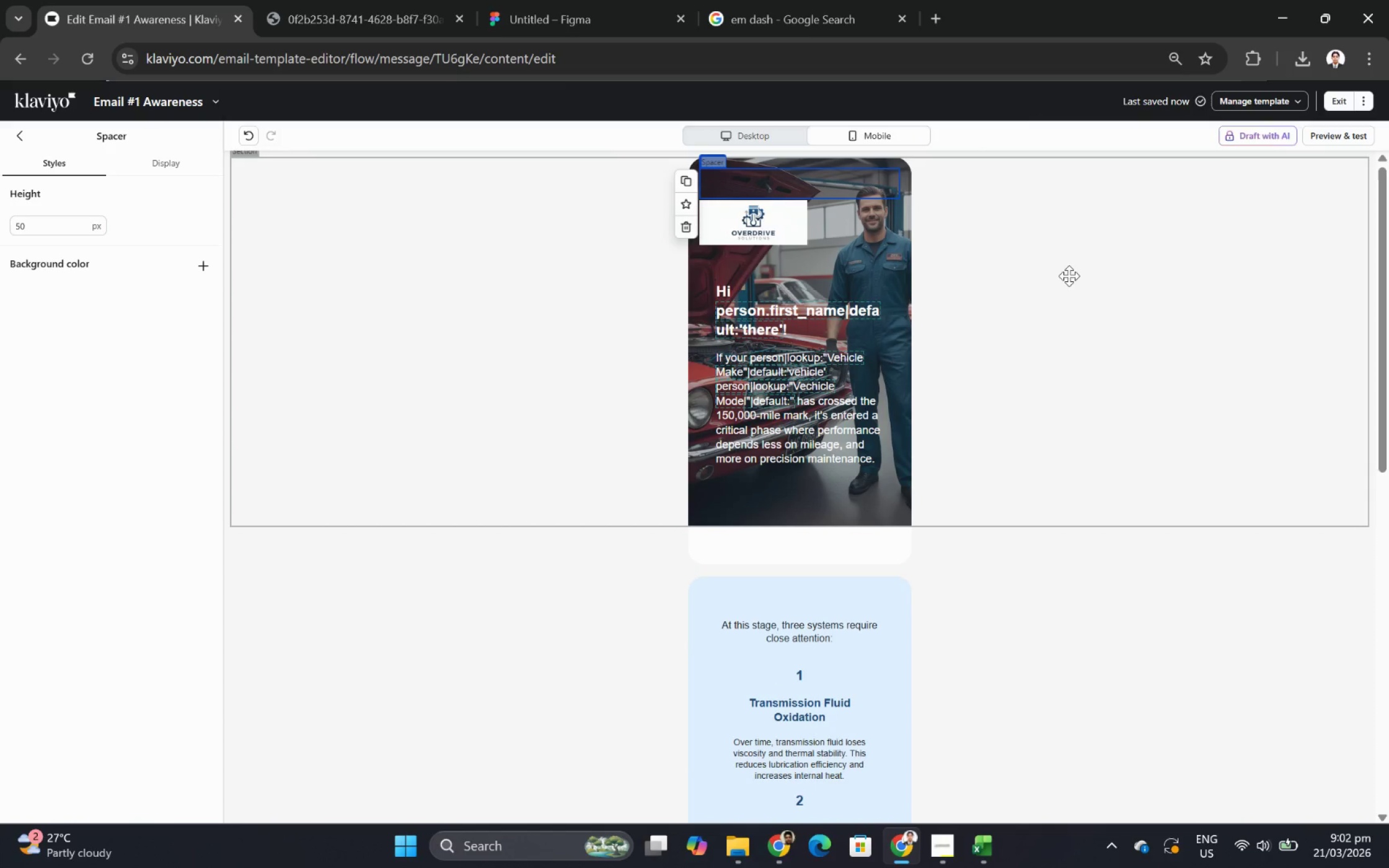 
left_click([1116, 641])
 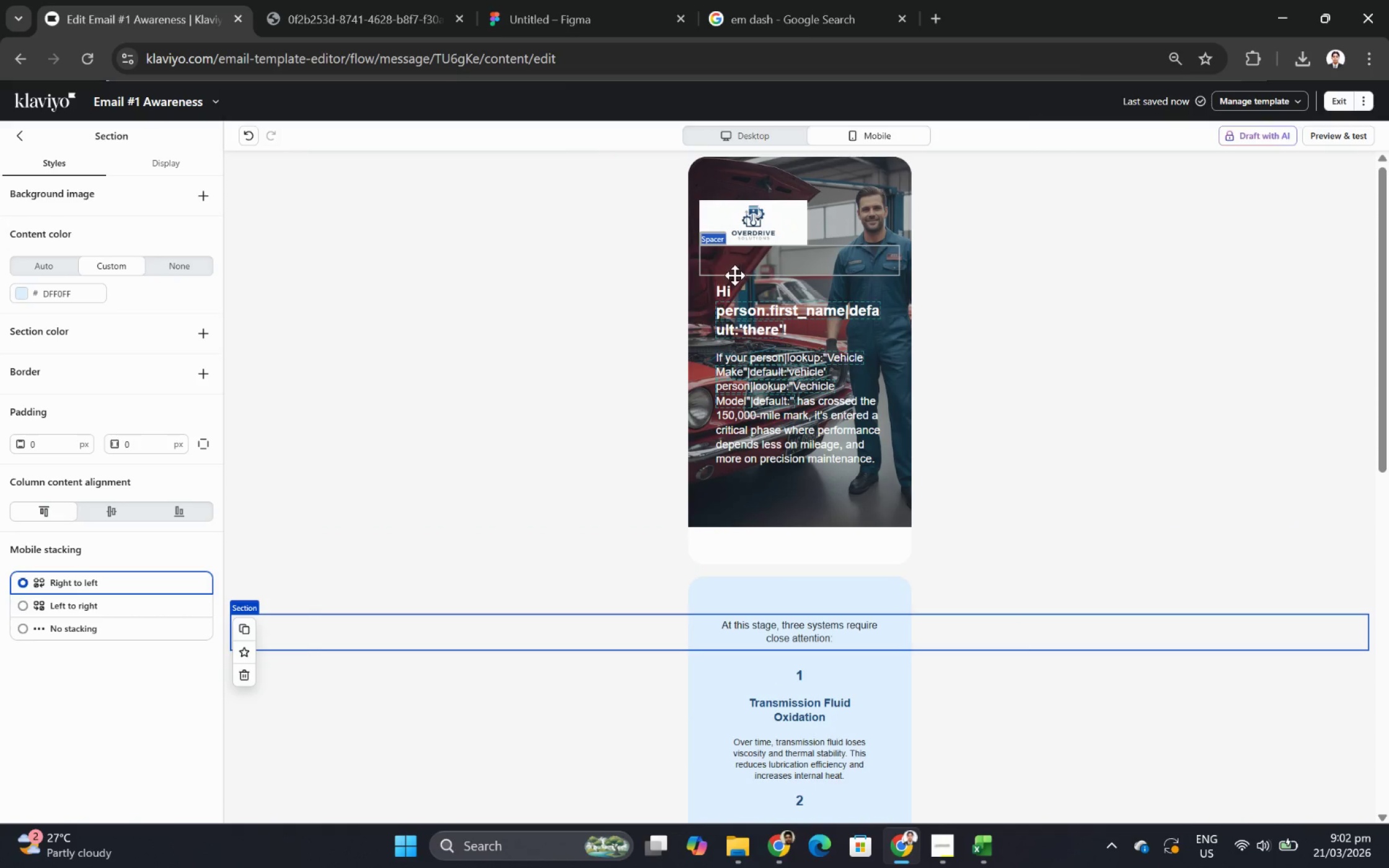 
wait(6.7)
 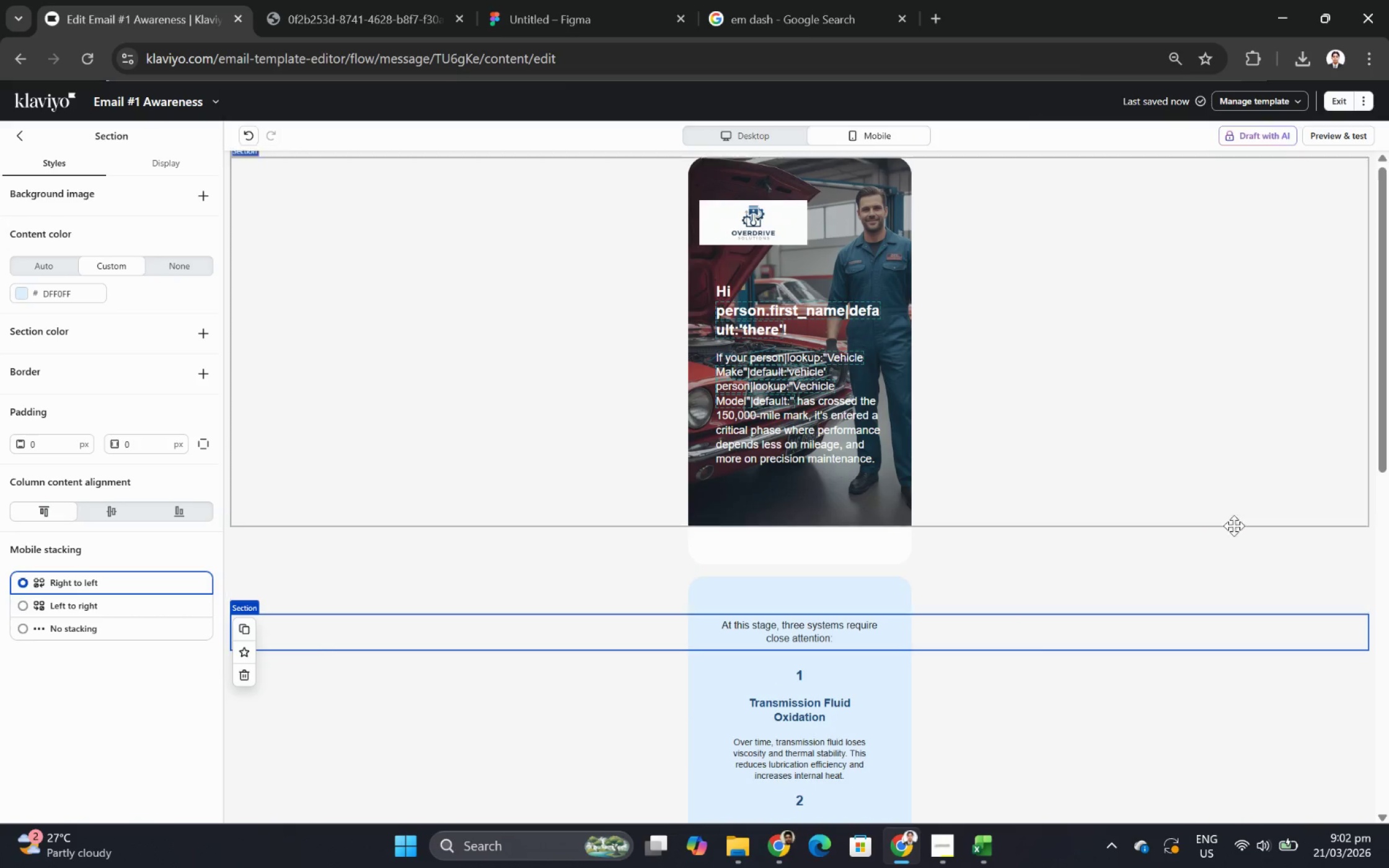 
left_click([206, 478])
 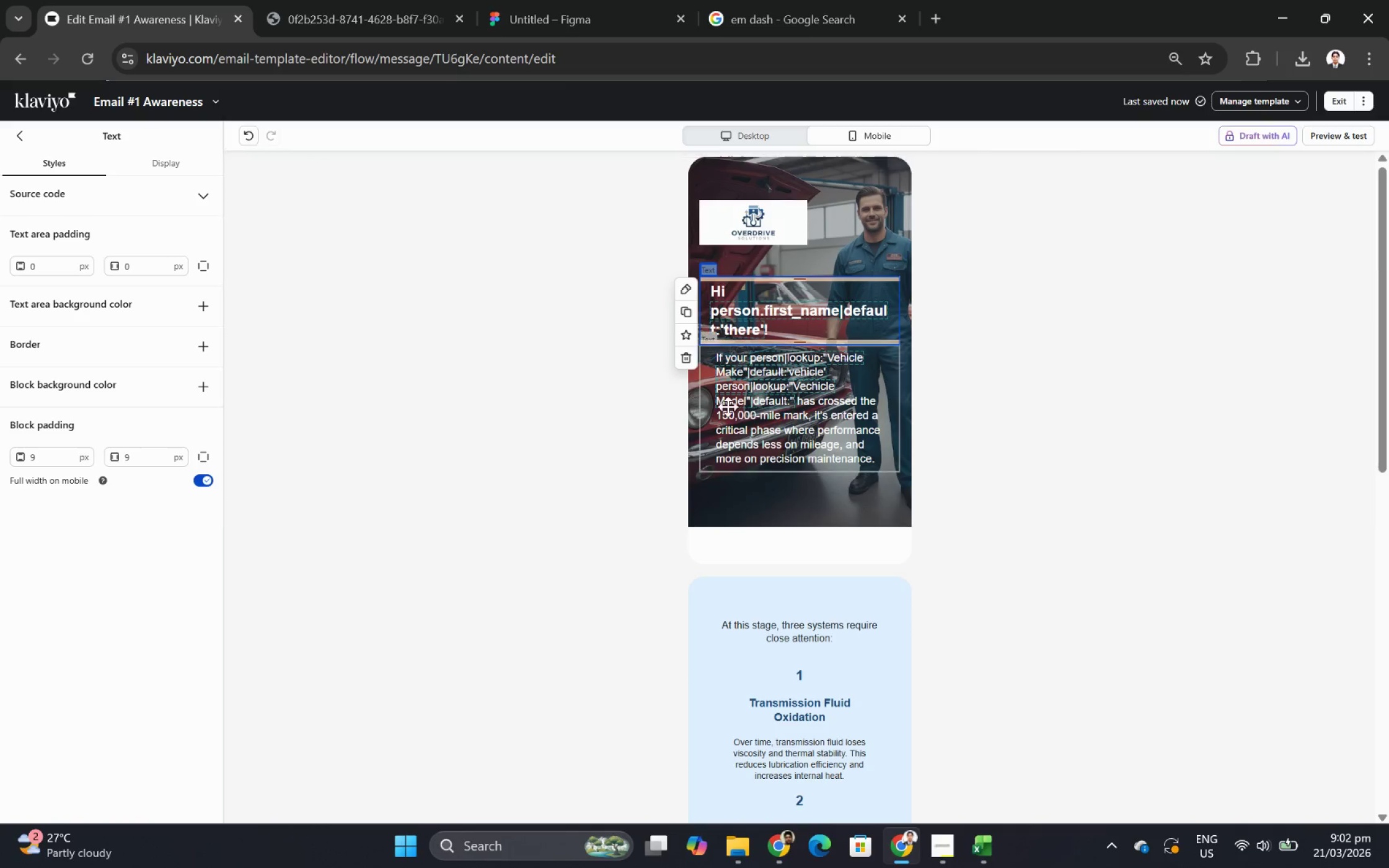 
left_click([769, 403])
 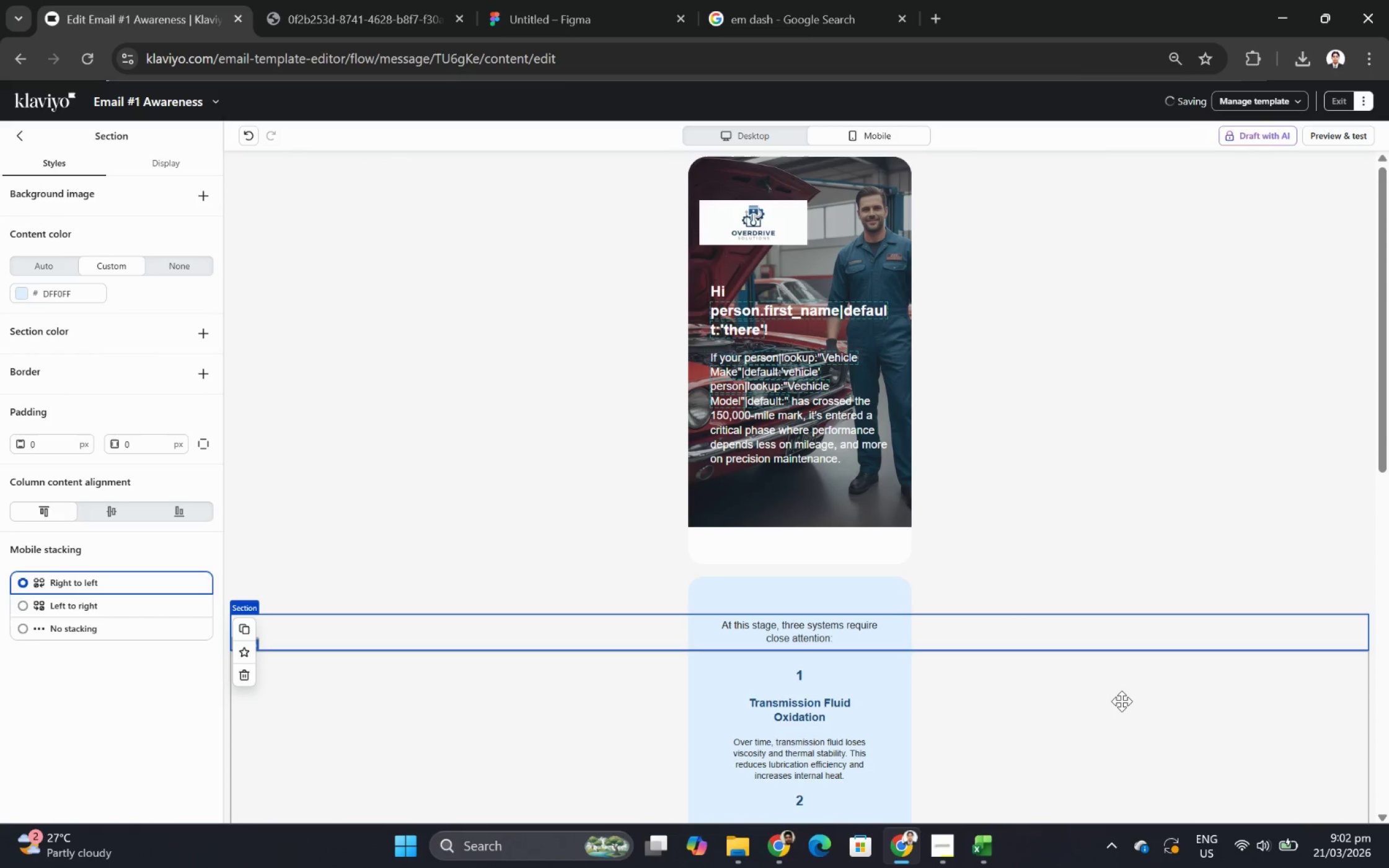 
scroll: coordinate [1121, 625], scroll_direction: down, amount: 1.0
 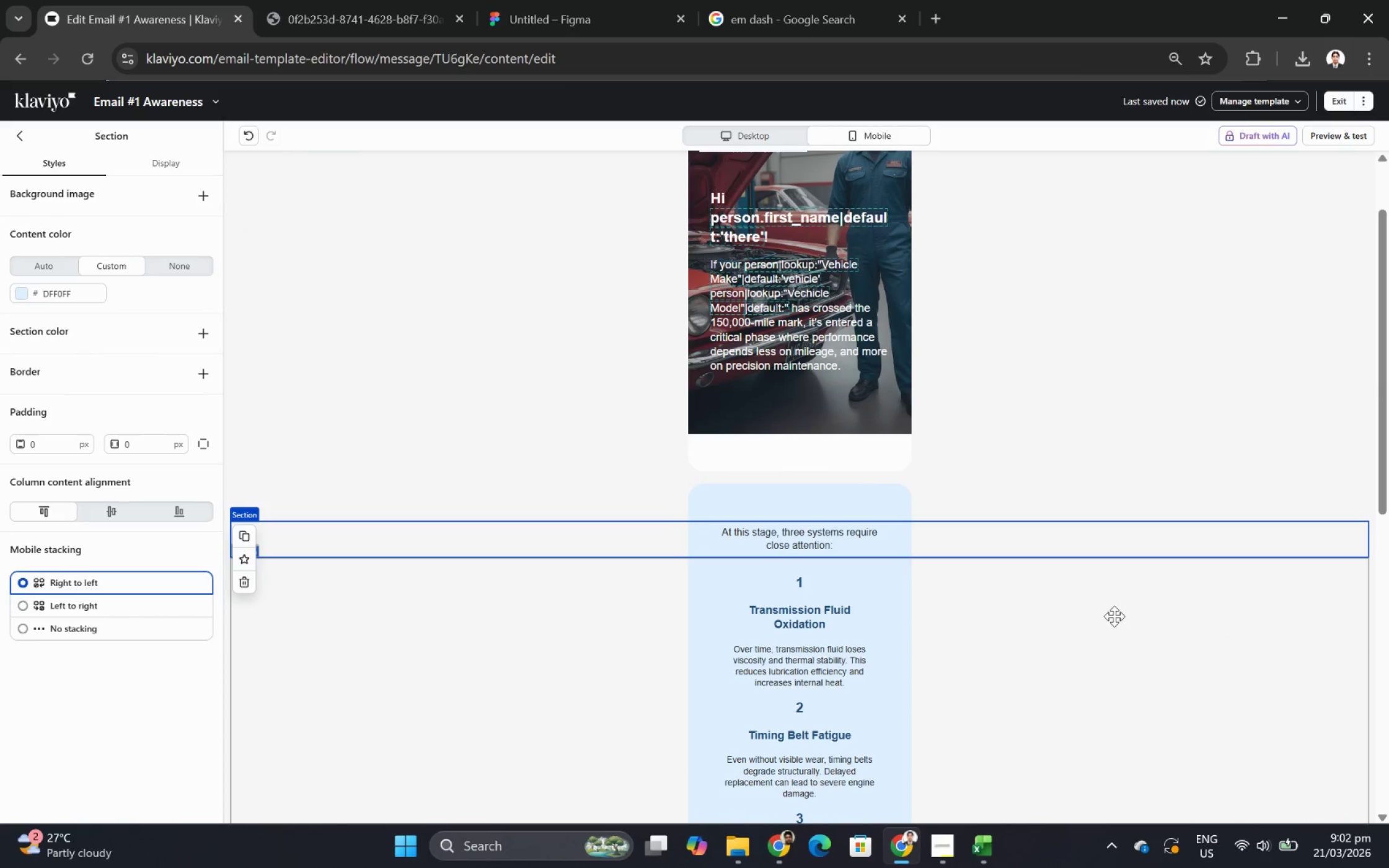 
scroll: coordinate [1108, 595], scroll_direction: up, amount: 2.0
 